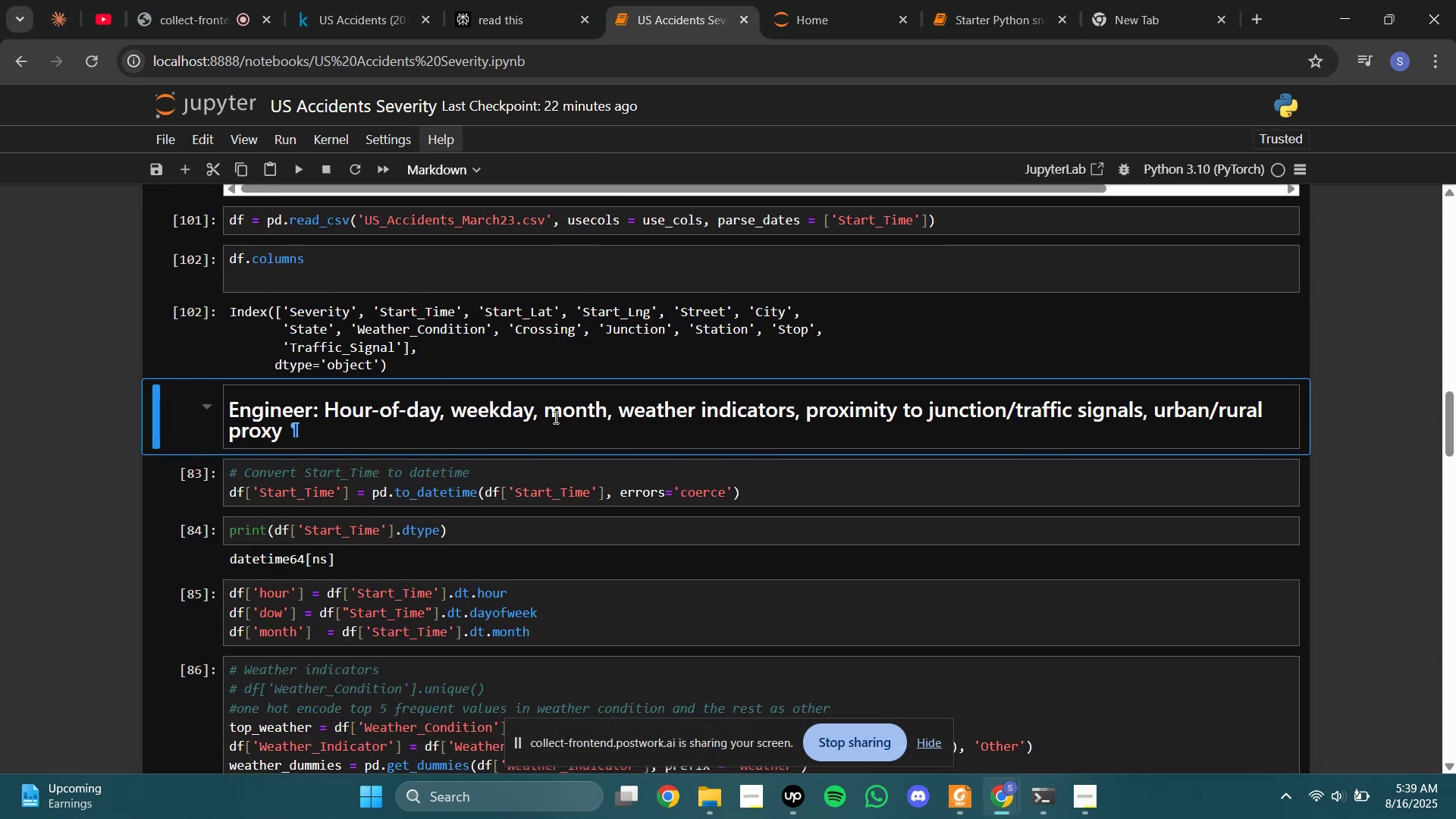 
key(Shift+Enter)
 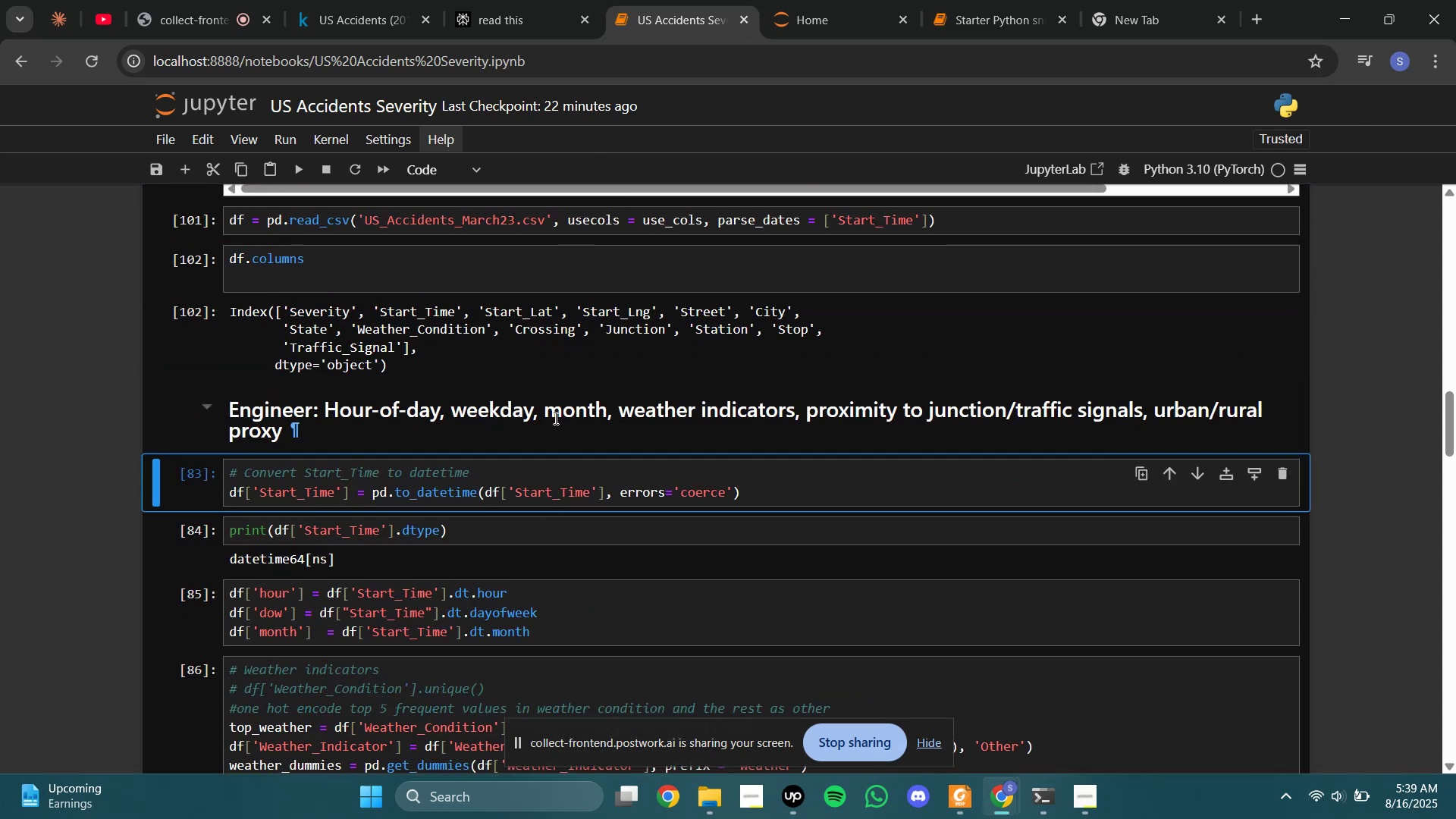 
key(Shift+Enter)
 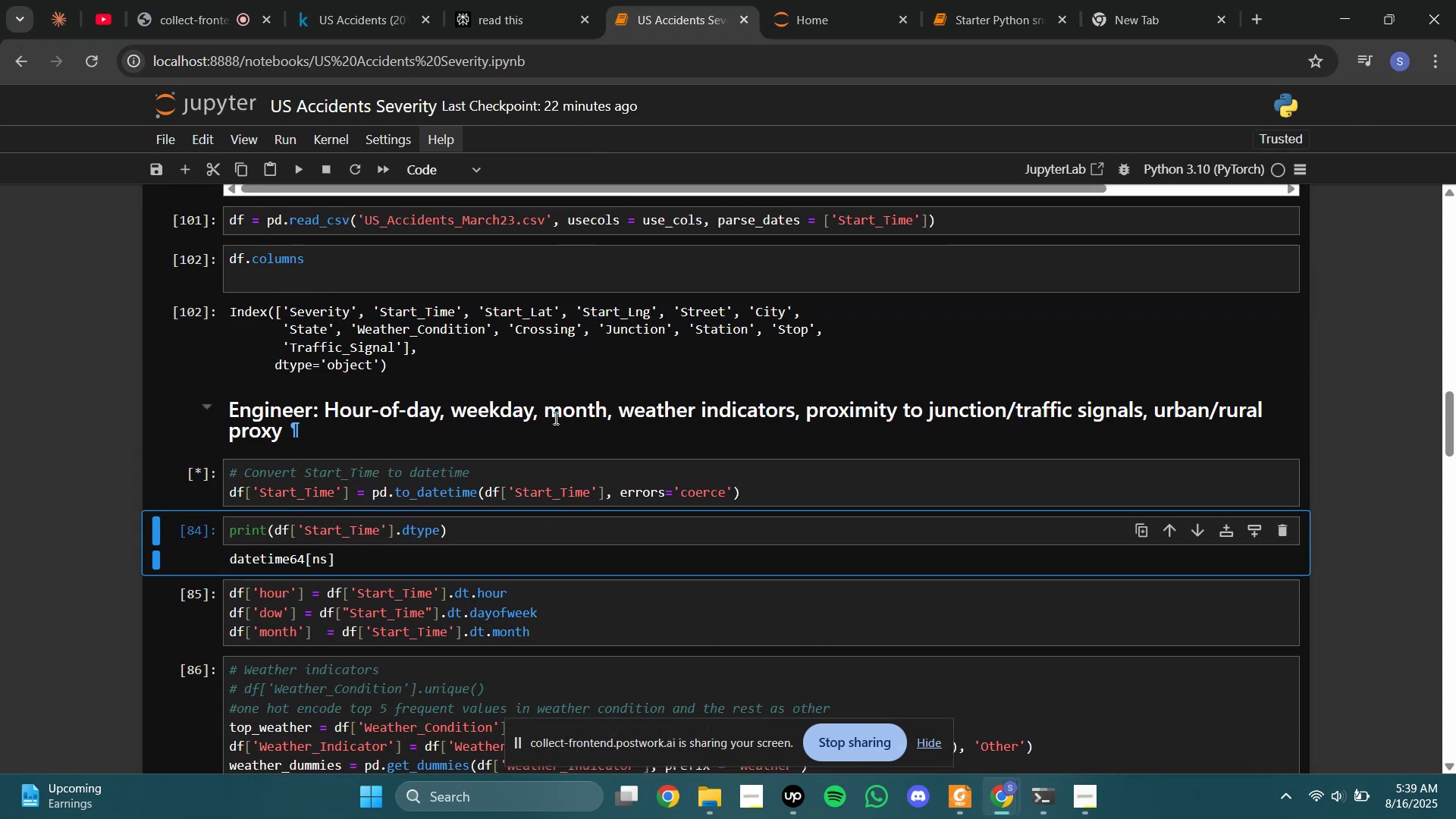 
key(Shift+Enter)
 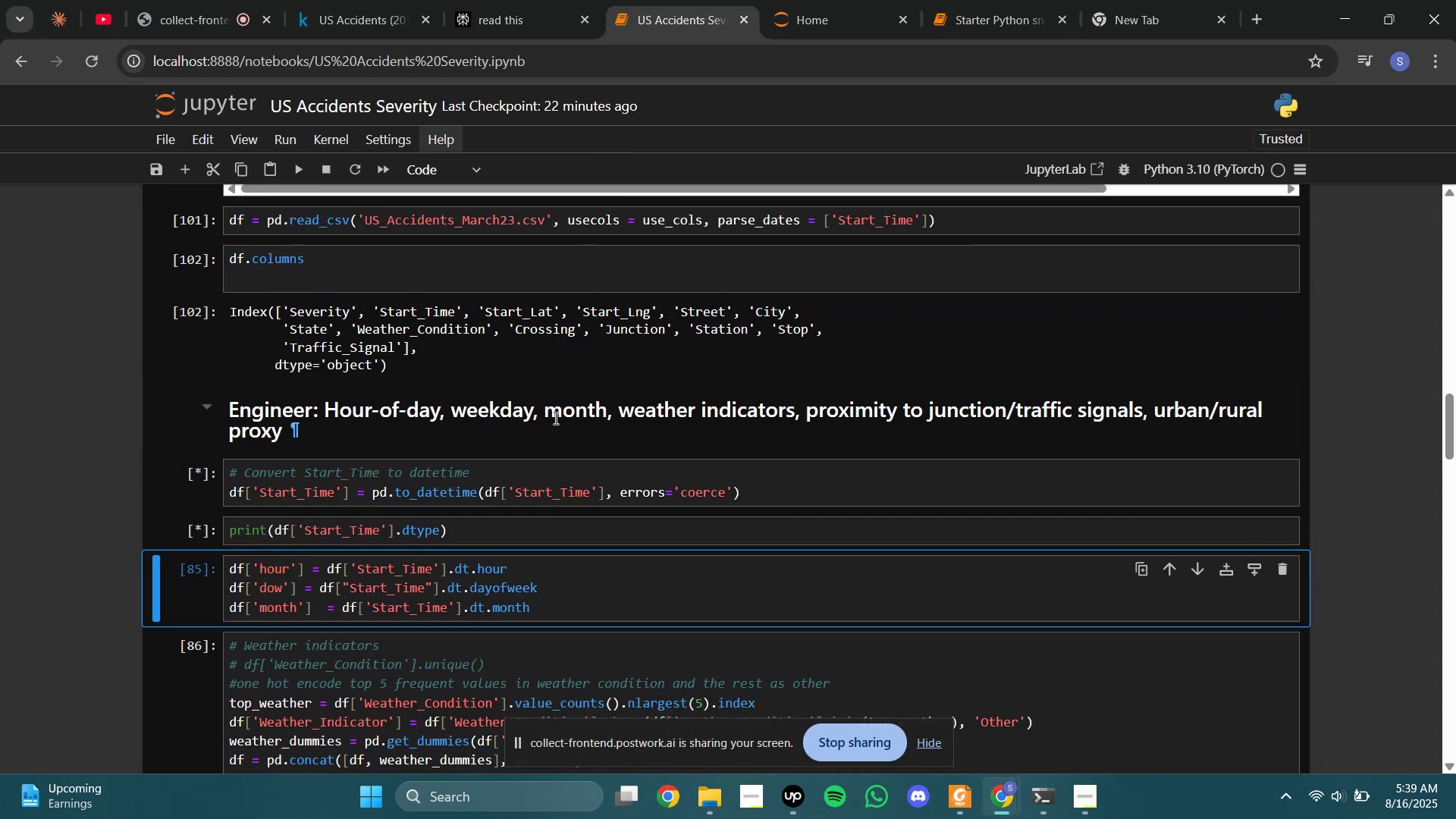 
key(Shift+Enter)
 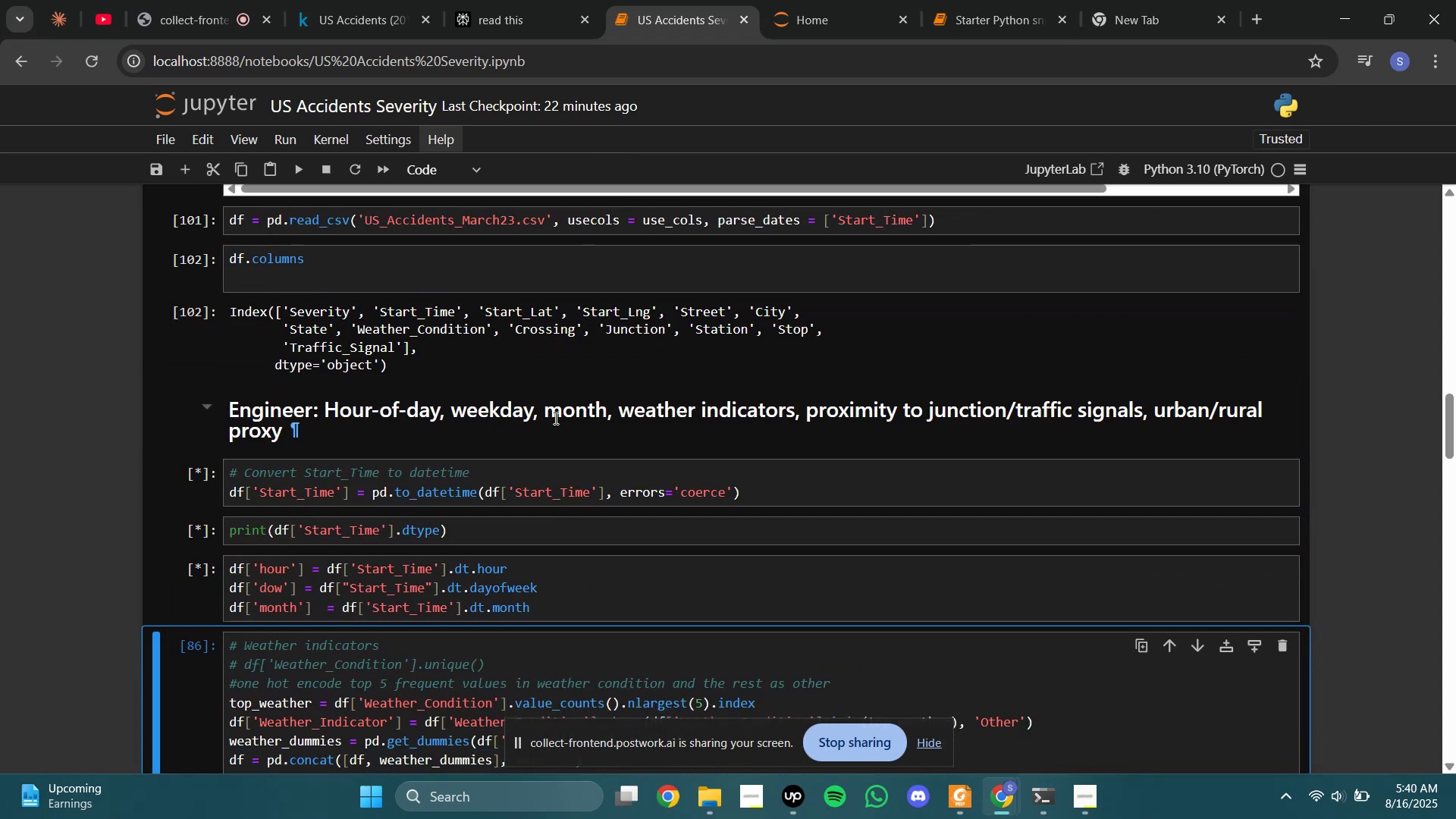 
key(Shift+Enter)
 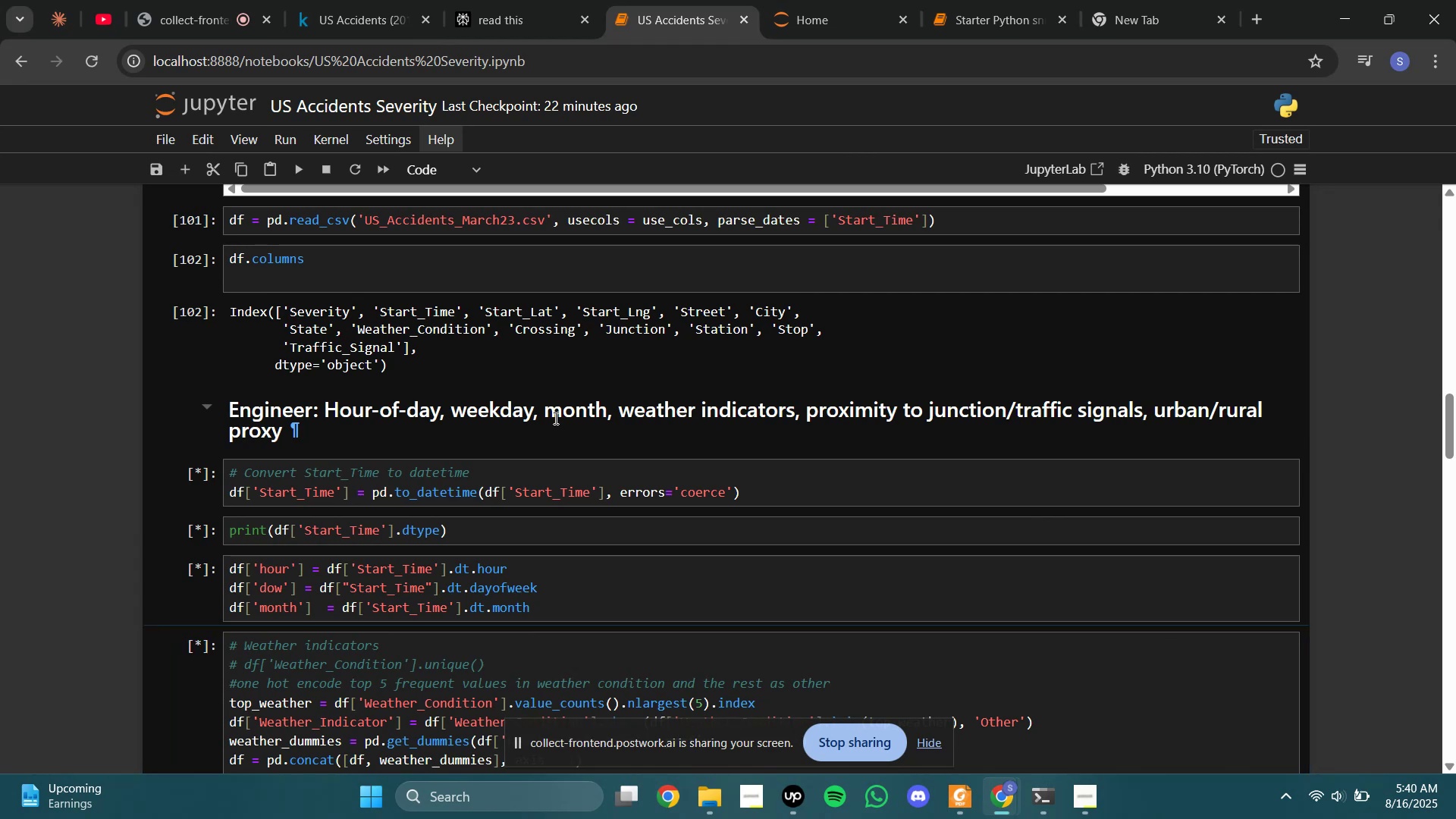 
scroll: coordinate [571, 428], scroll_direction: down, amount: 1.0
 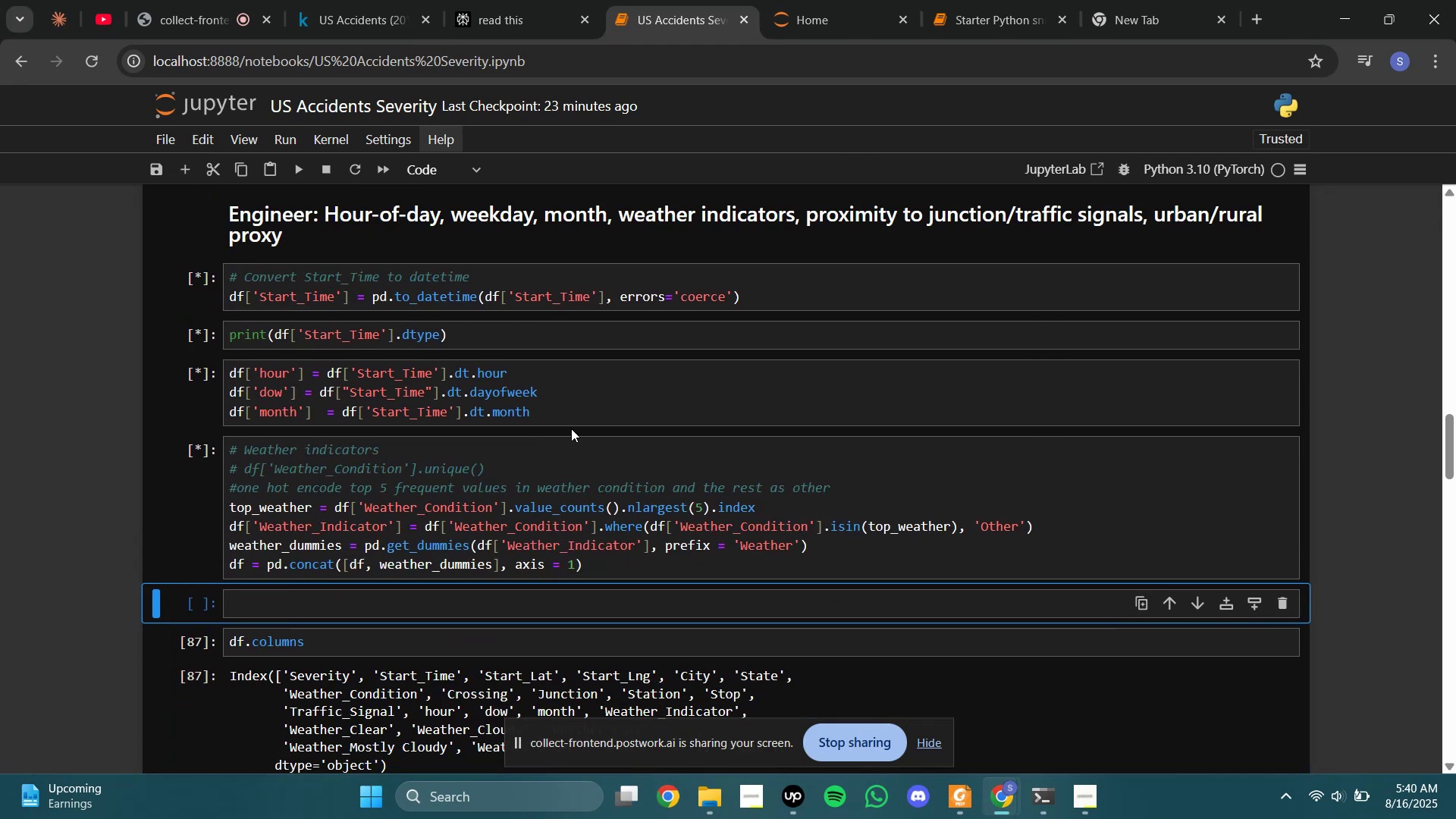 
key(Shift+Enter)
 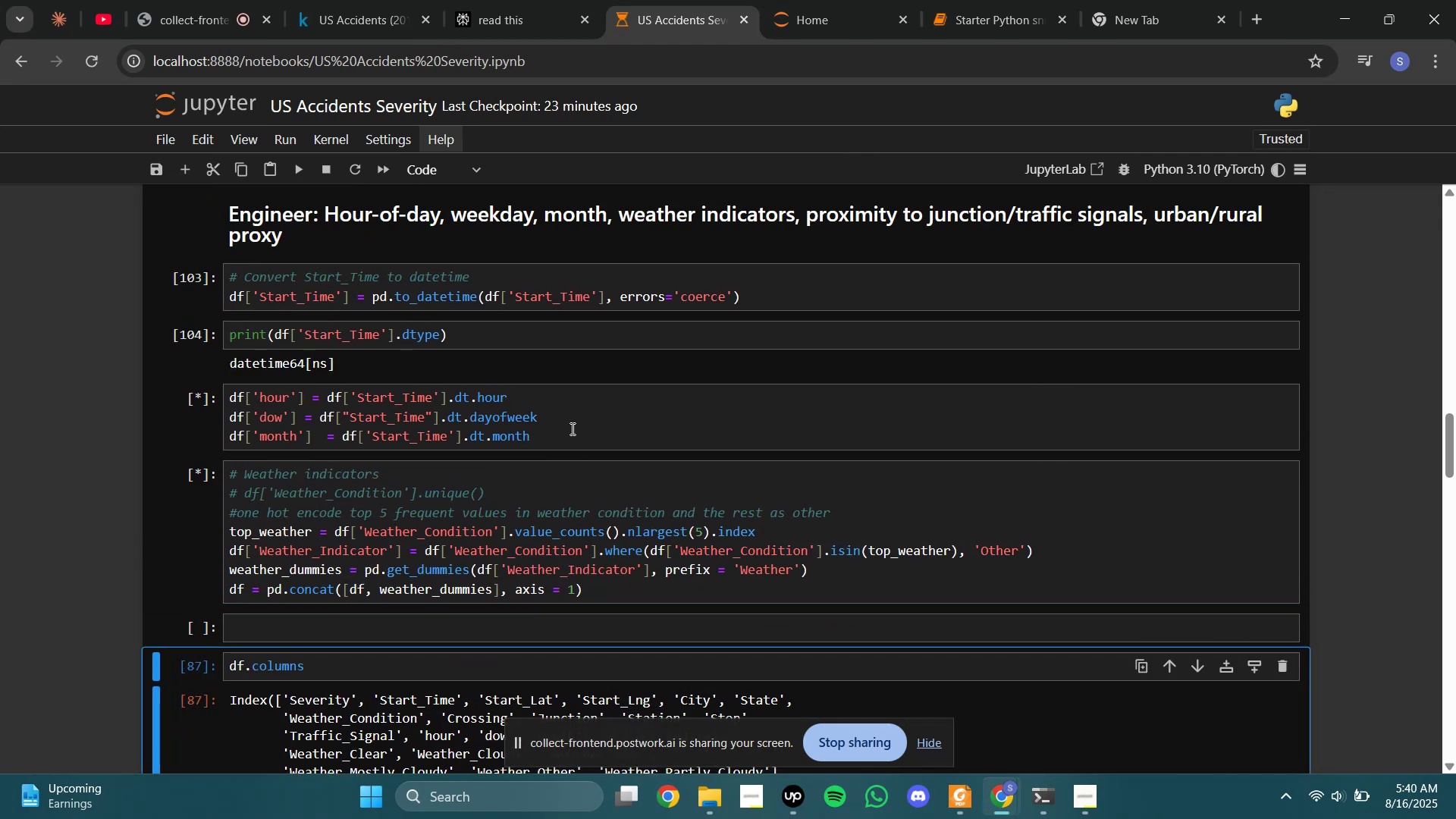 
key(Shift+Enter)
 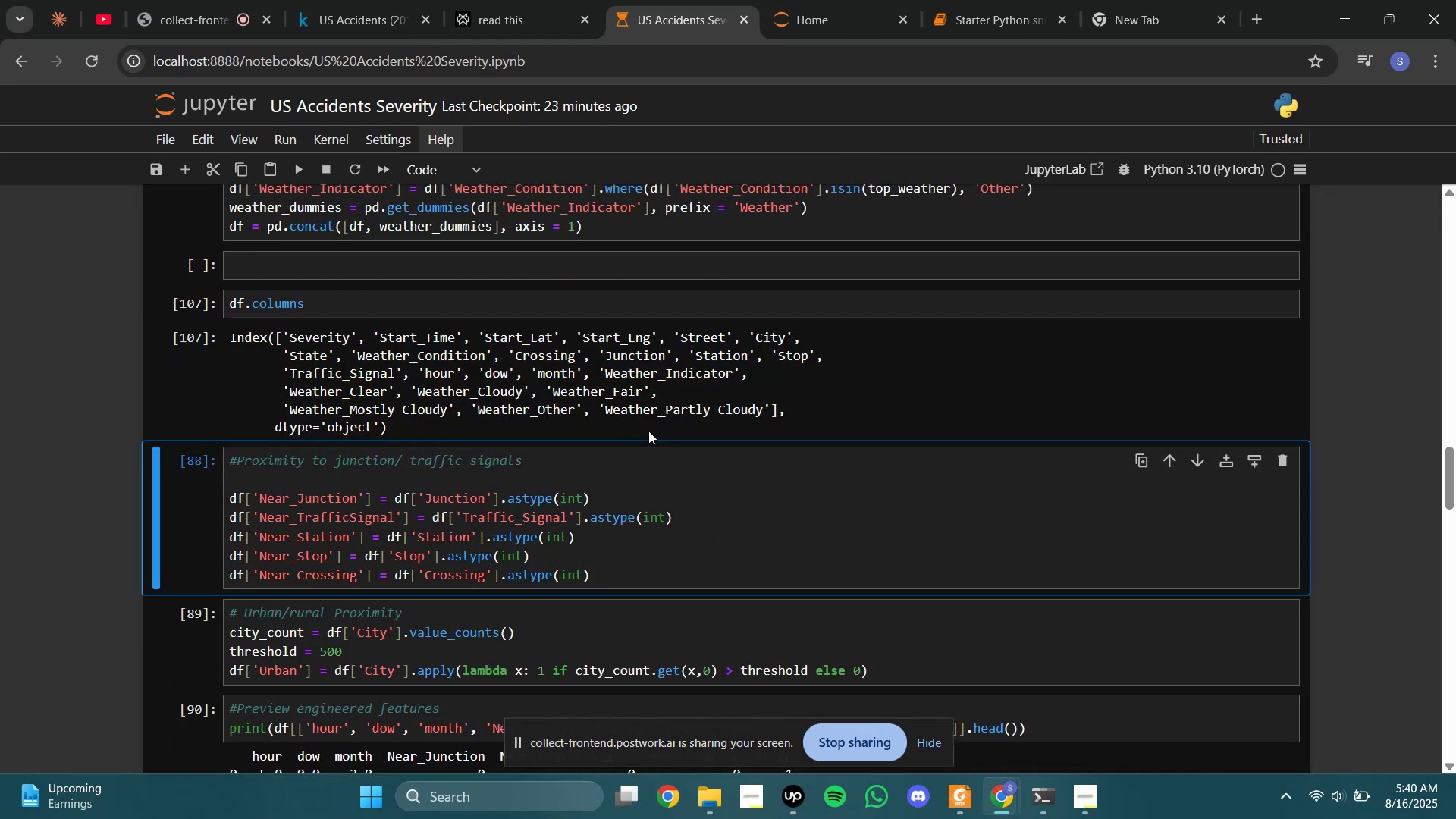 
key(Shift+Enter)
 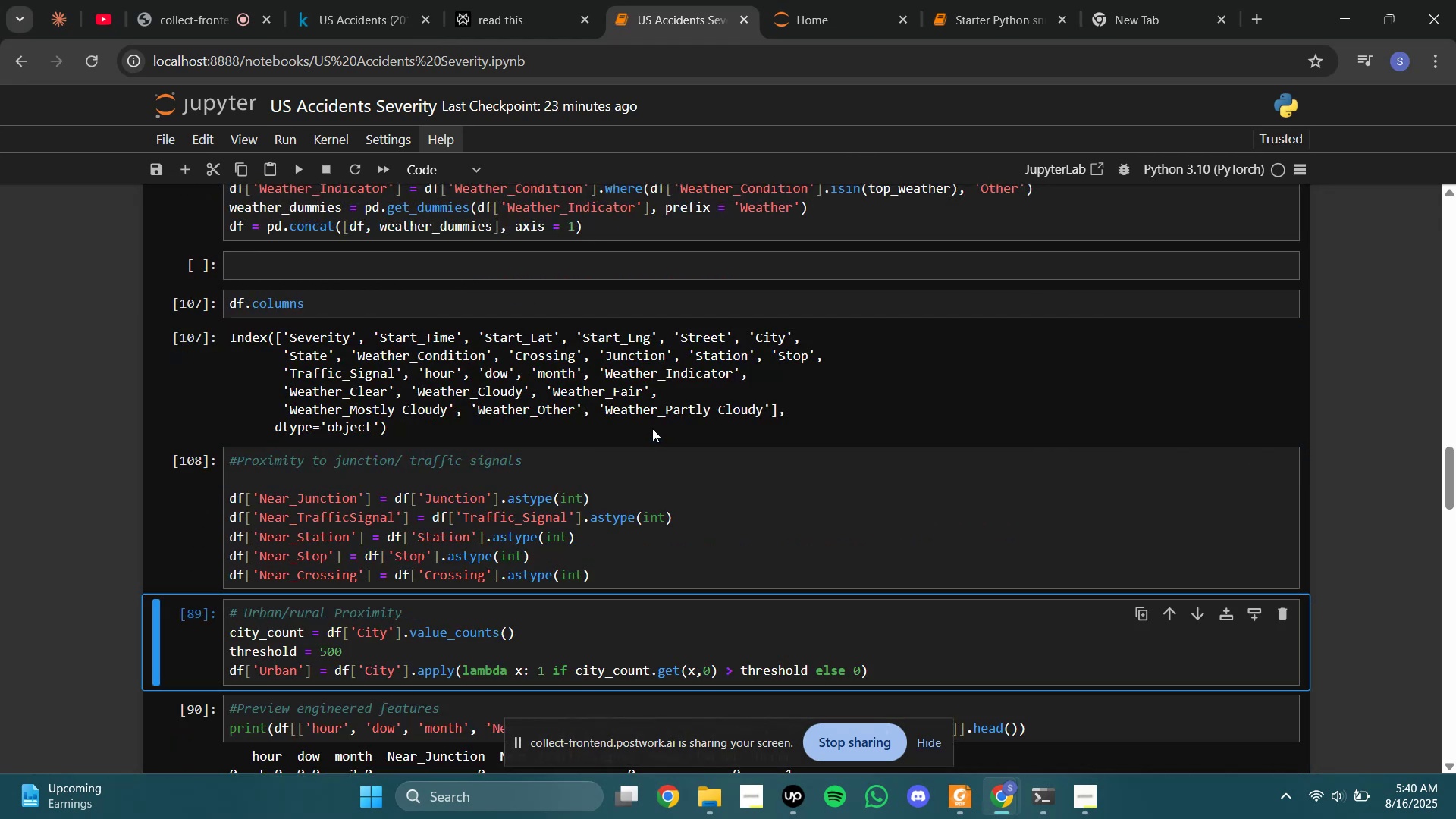 
key(Shift+Enter)
 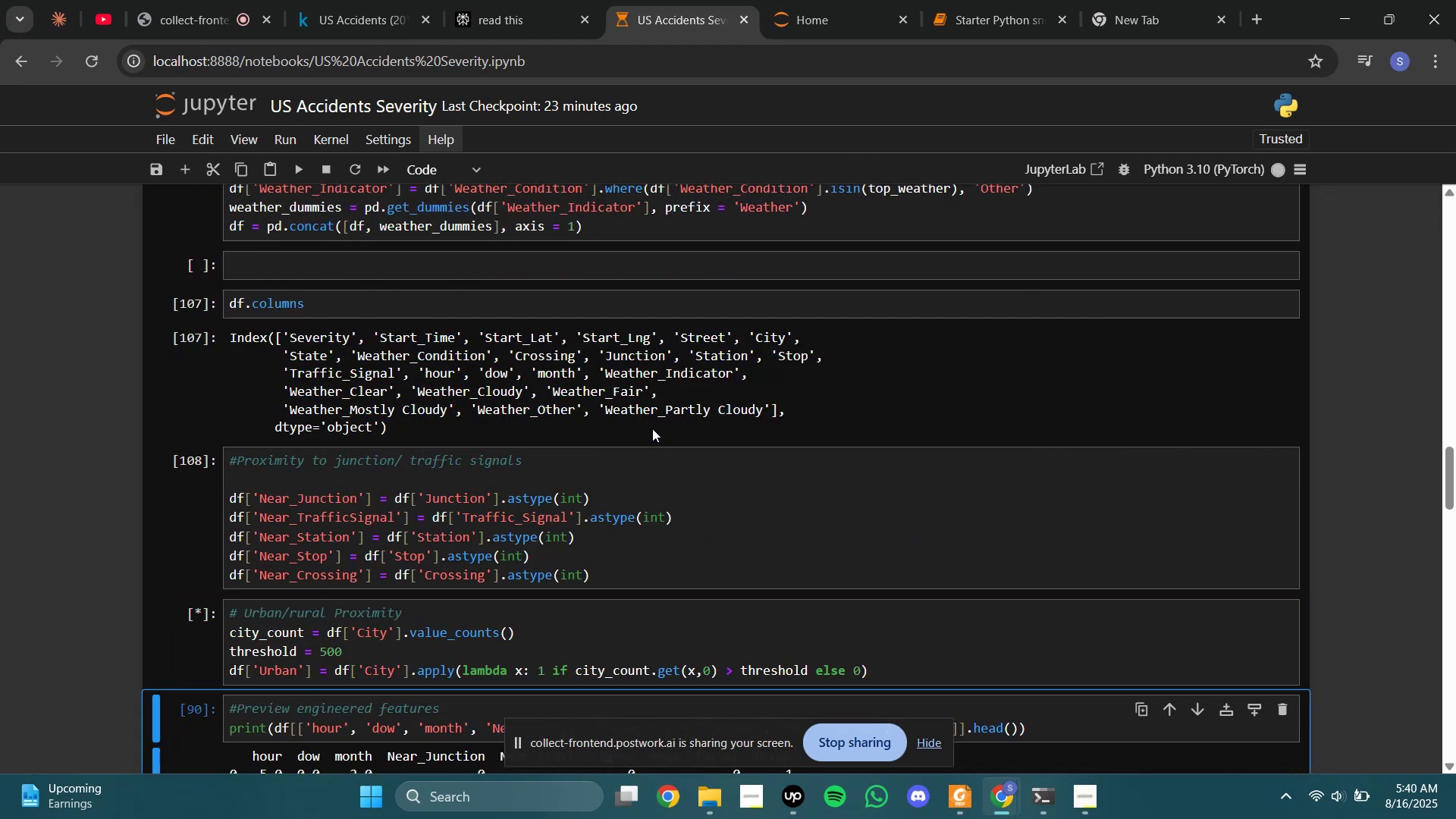 
key(Shift+Enter)
 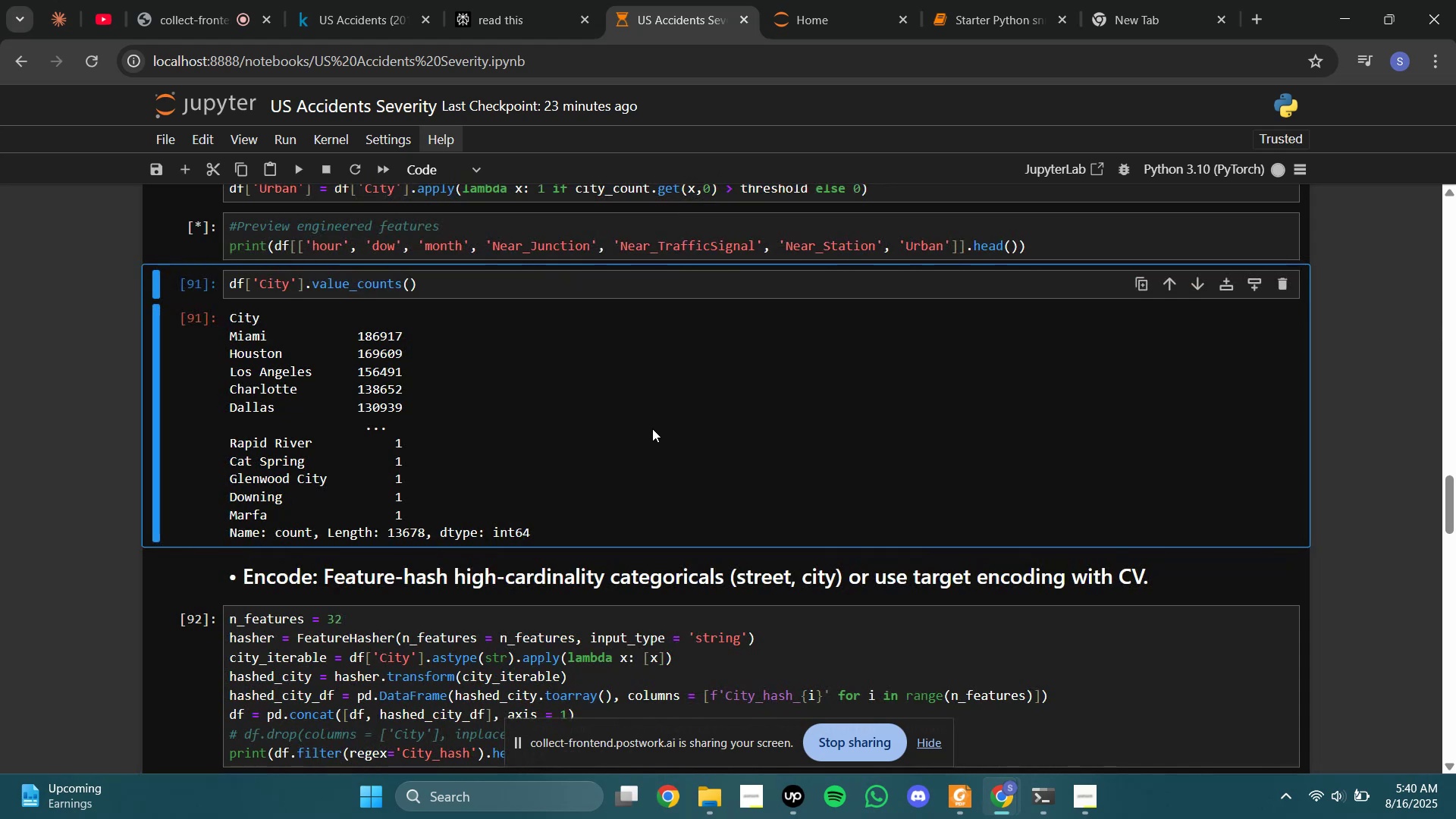 
hold_key(key=ShiftRight, duration=1.52)
 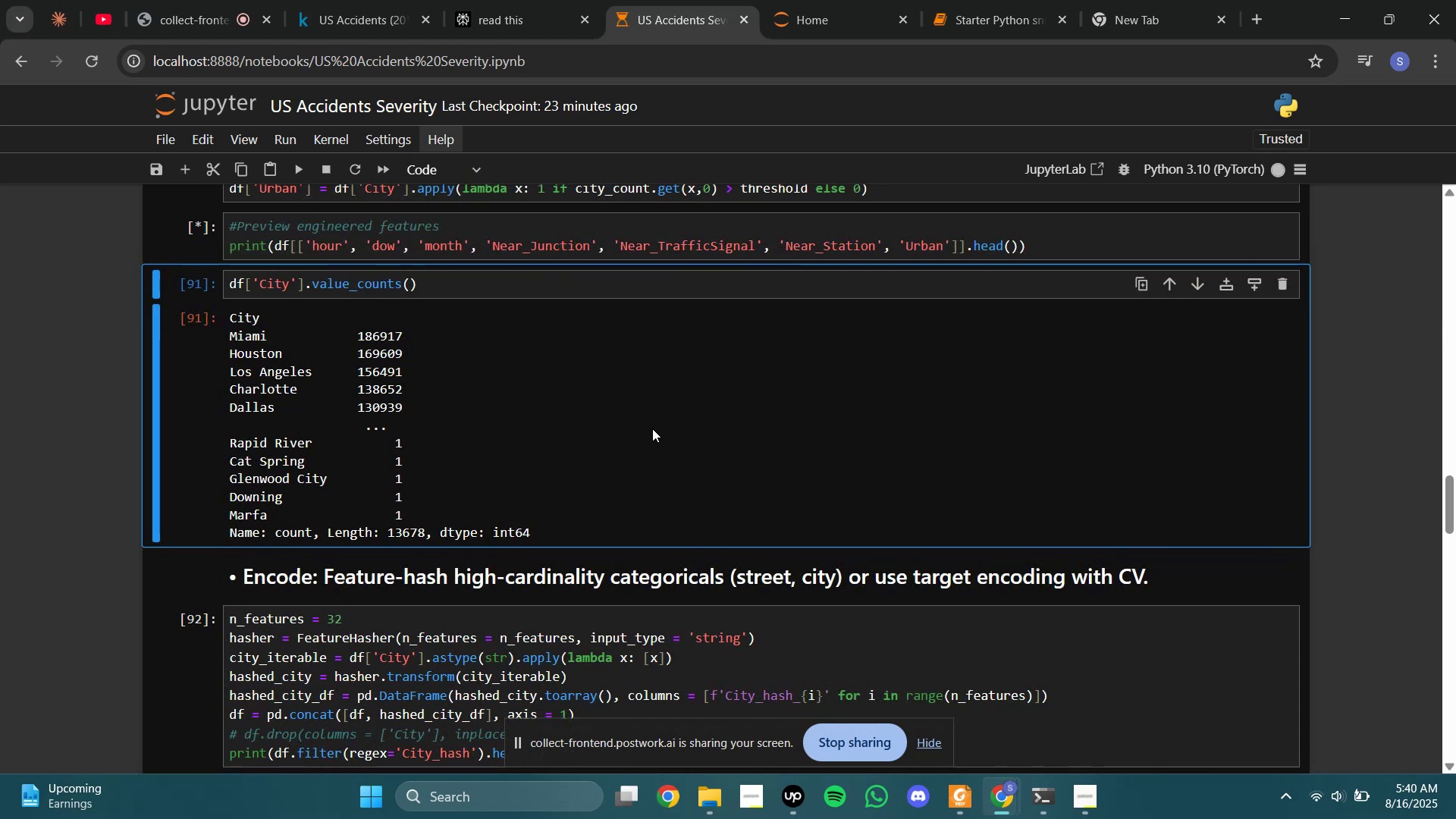 
hold_key(key=ShiftRight, duration=1.53)
 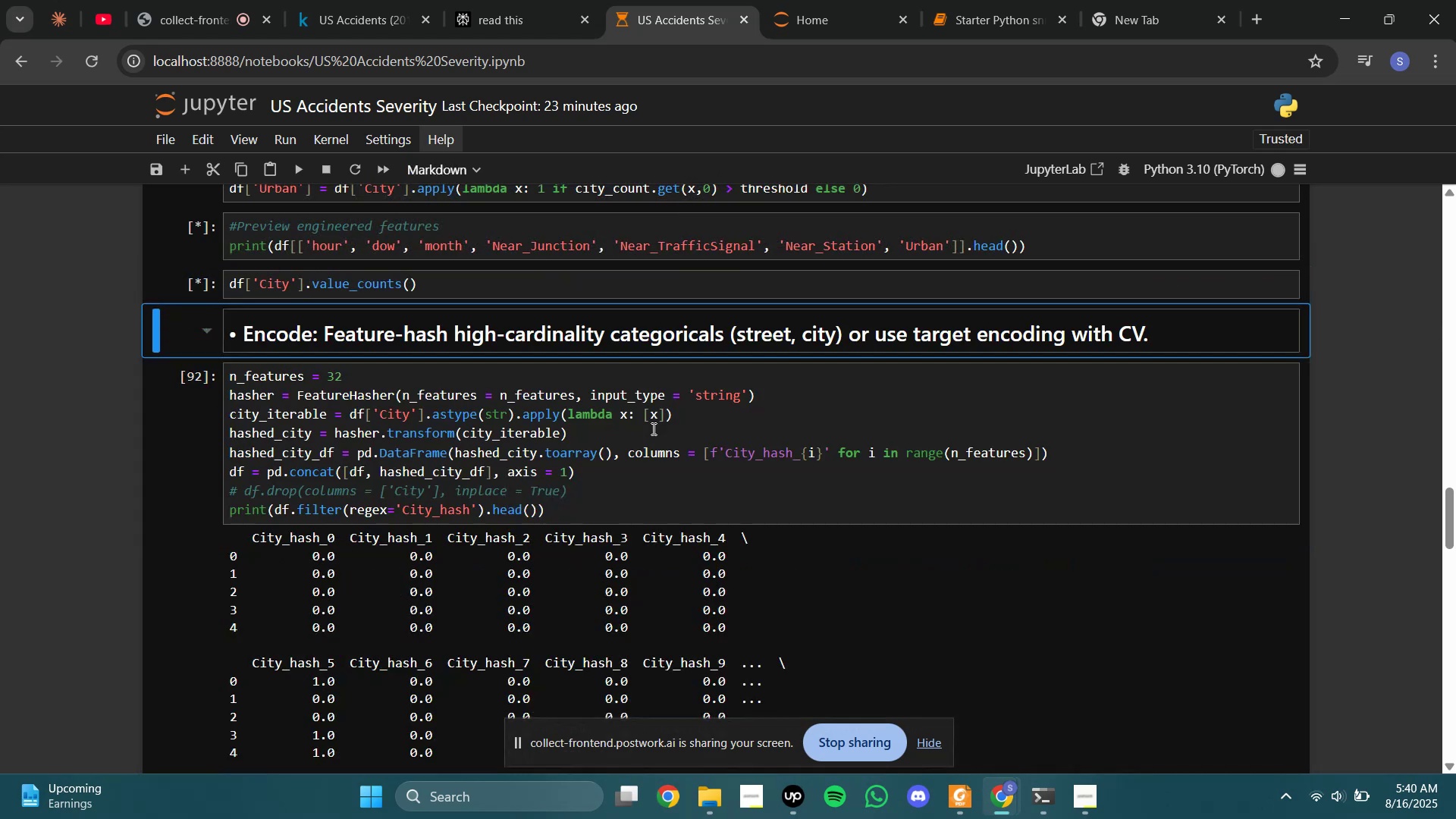 
key(Shift+Enter)
 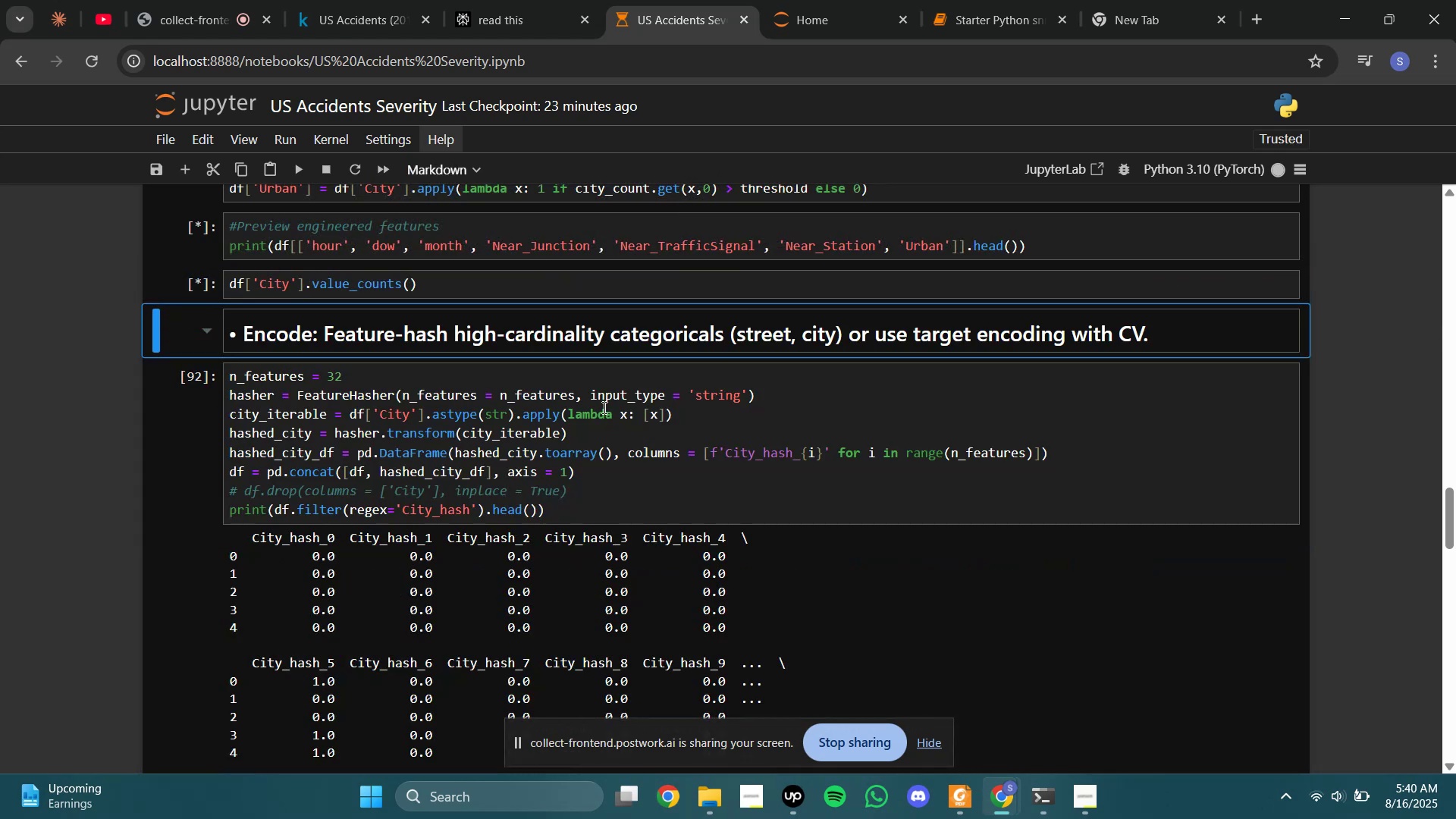 
scroll: coordinate [870, 338], scroll_direction: up, amount: 2.0
 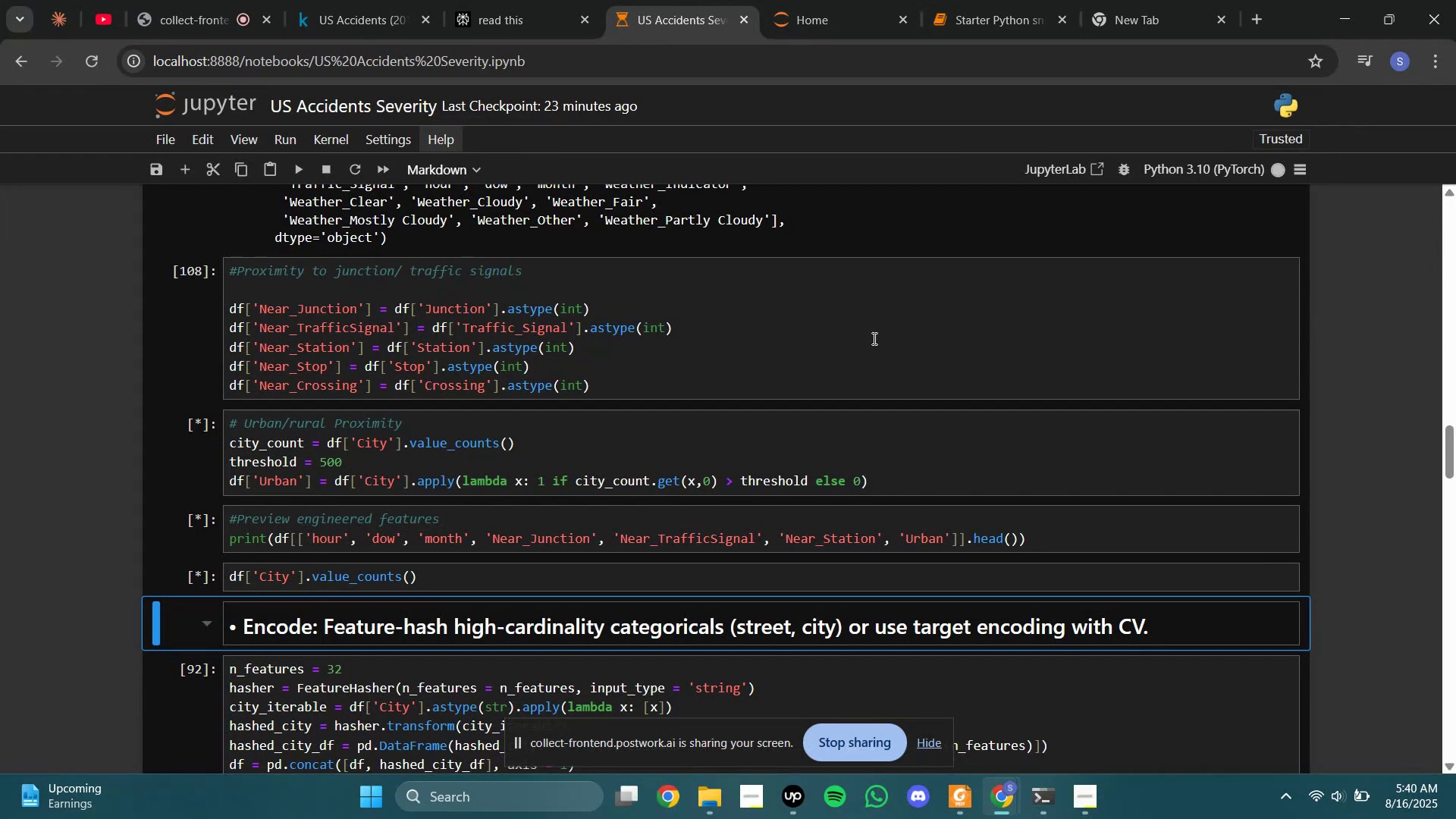 
wait(20.34)
 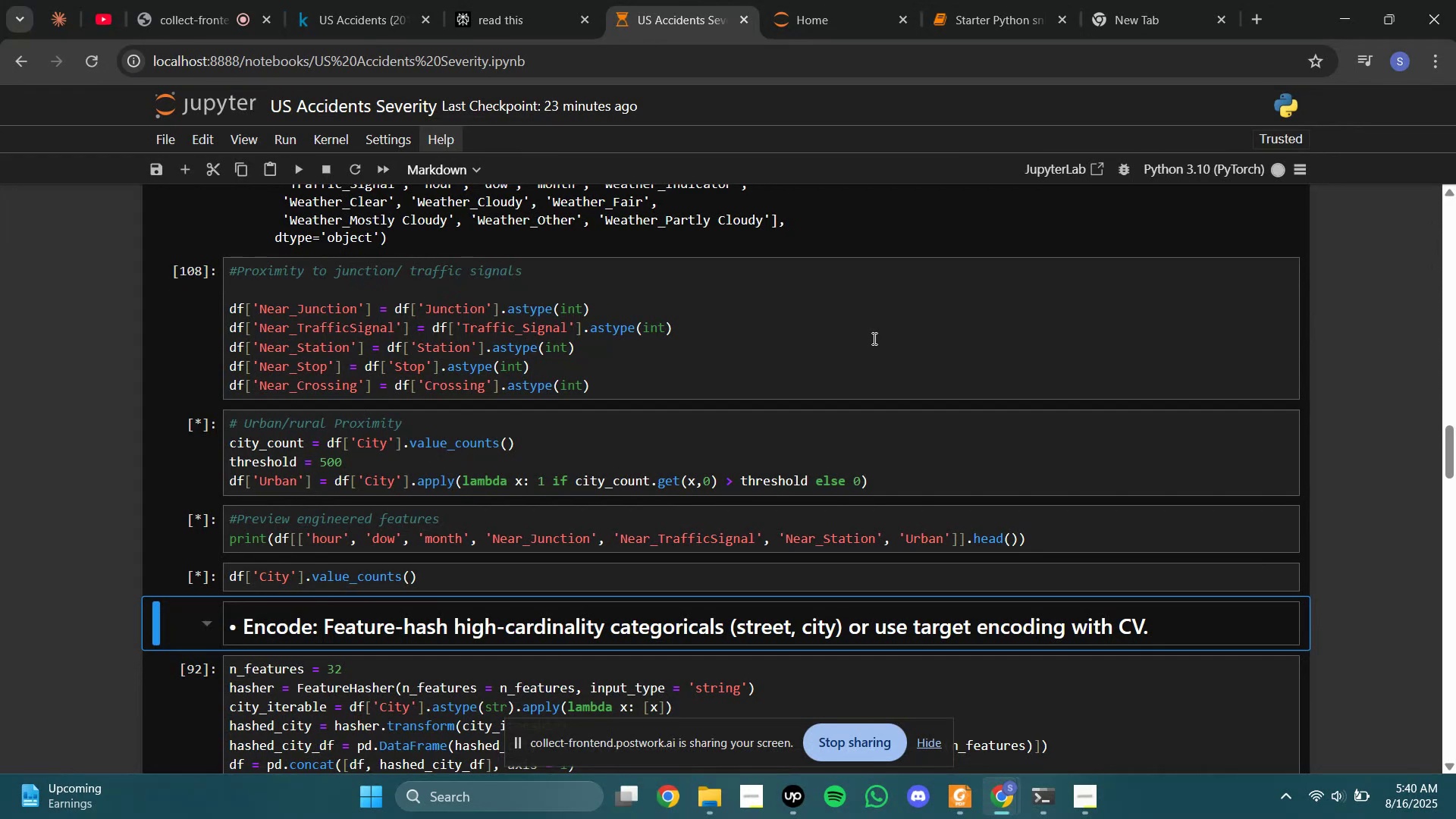 
left_click([588, 495])
 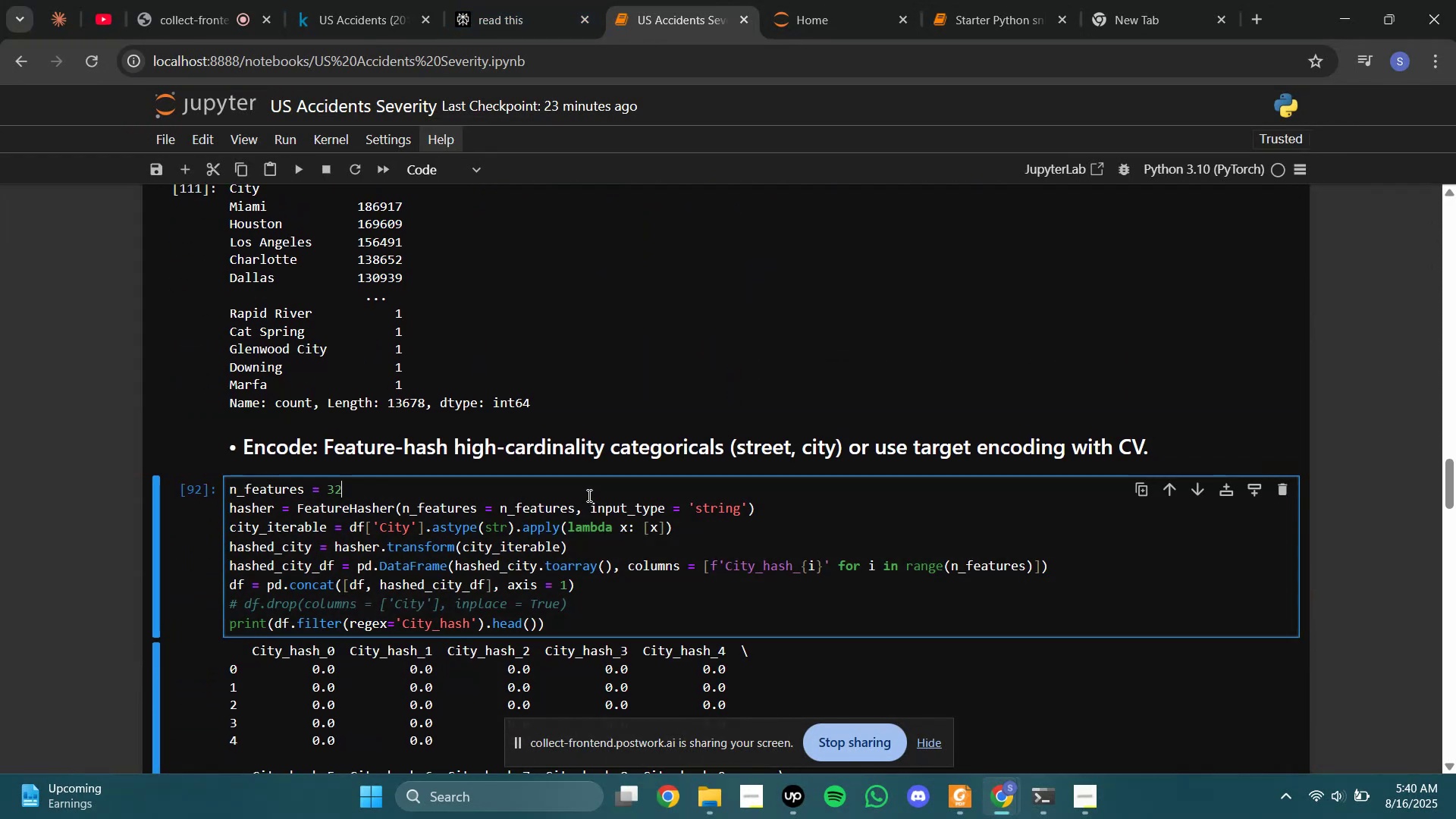 
key(Shift+Enter)
 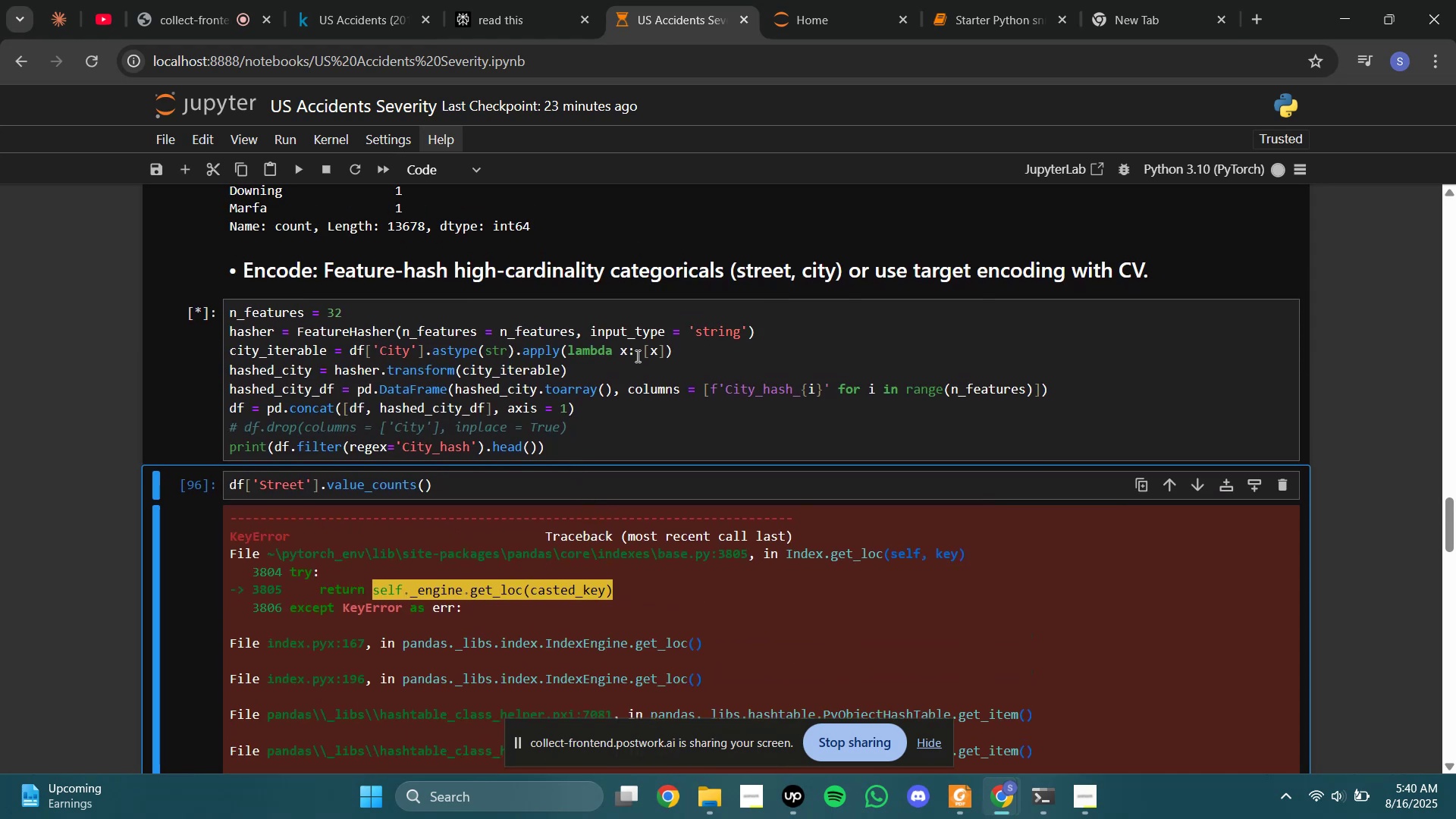 
left_click([512, 0])
 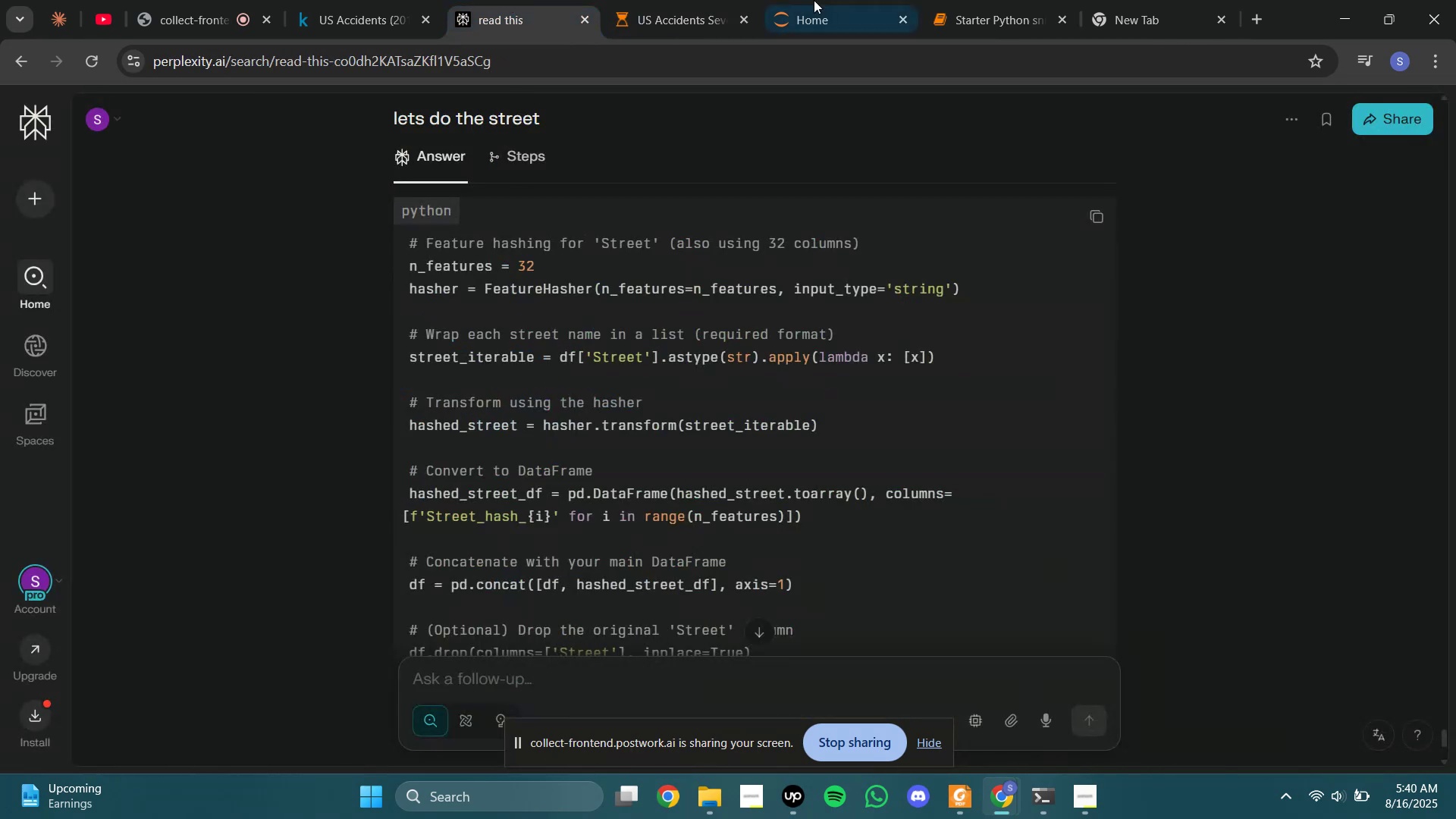 
left_click([653, 0])
 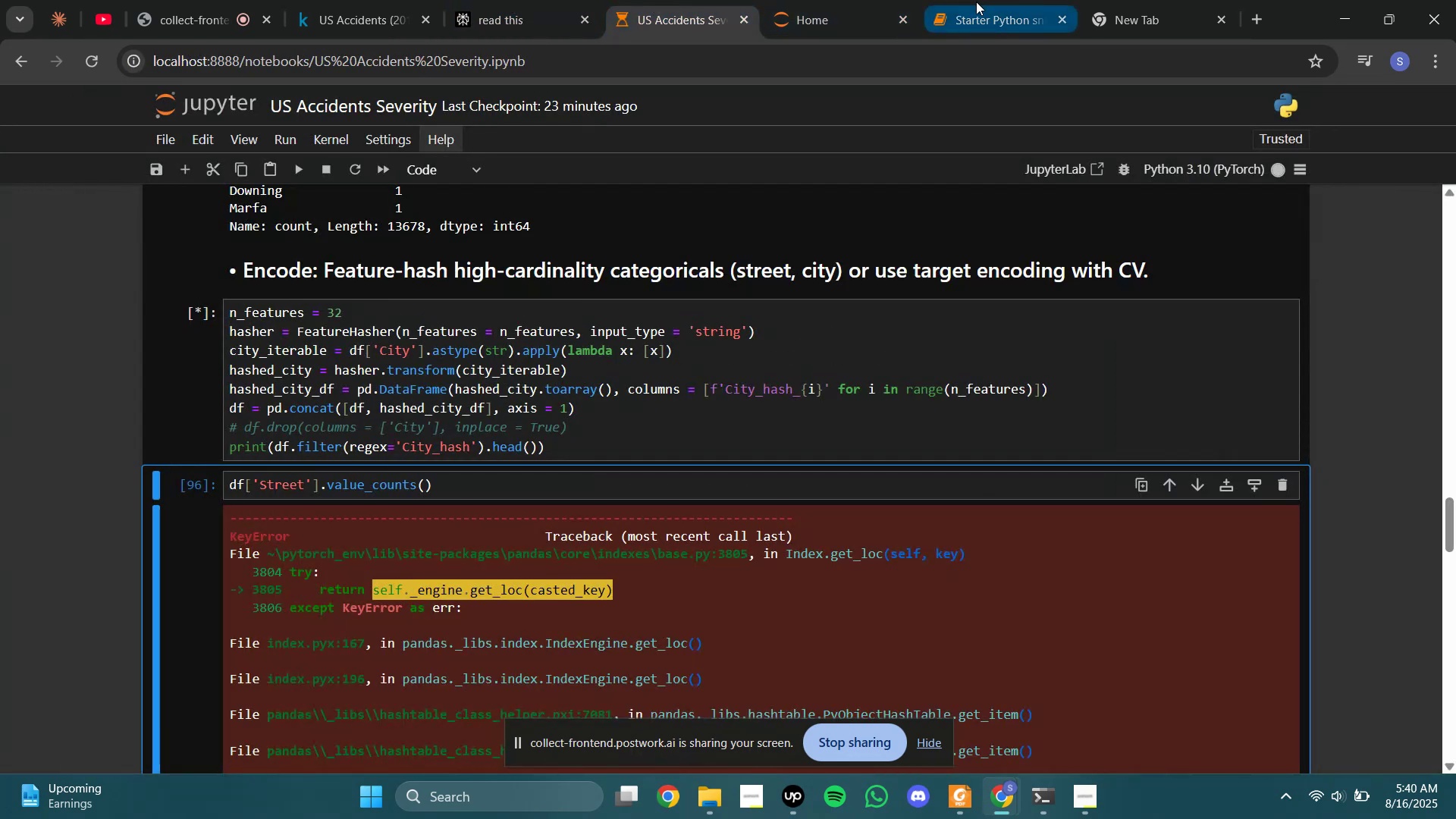 
left_click([976, 2])
 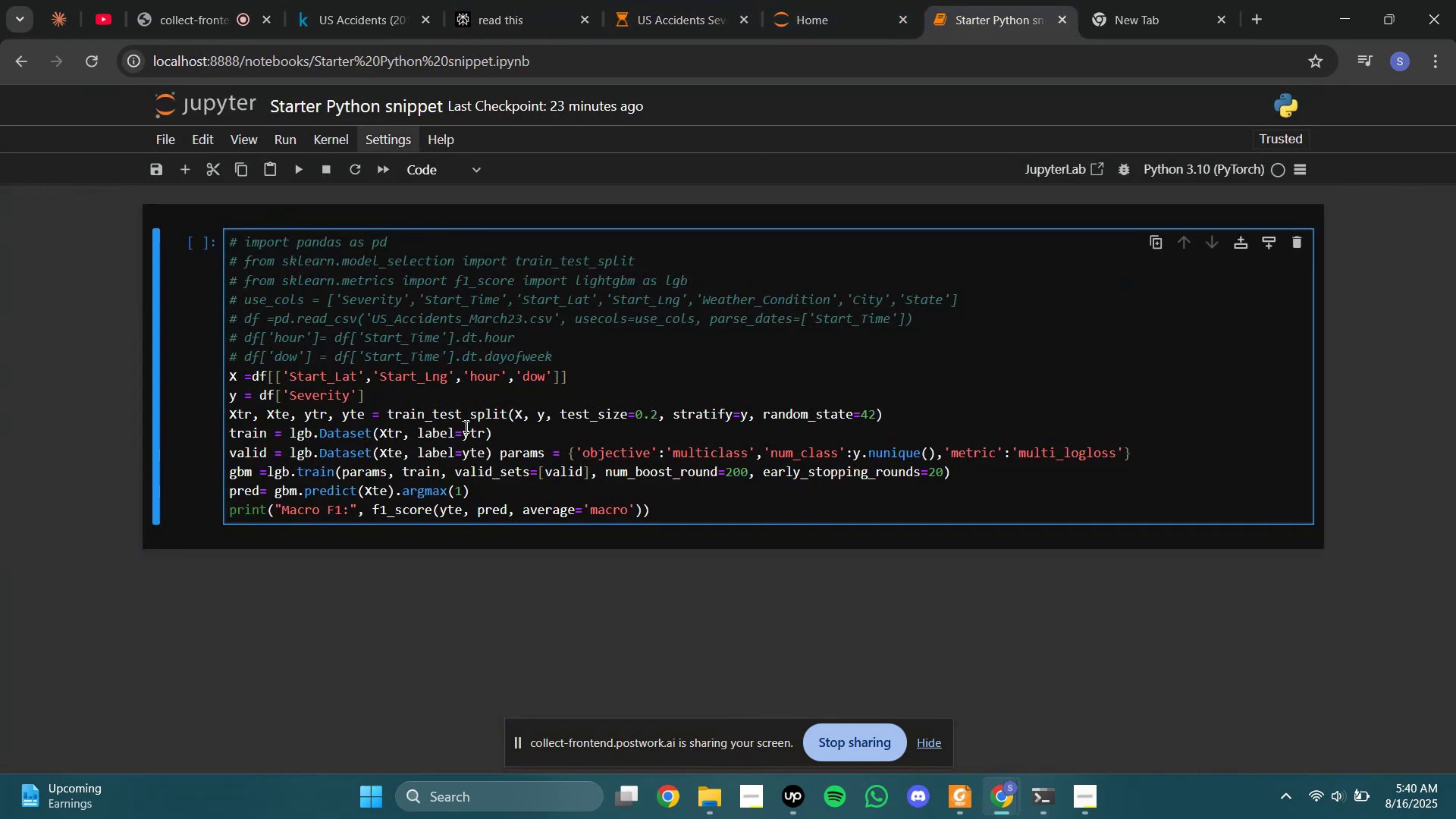 
left_click([465, 426])
 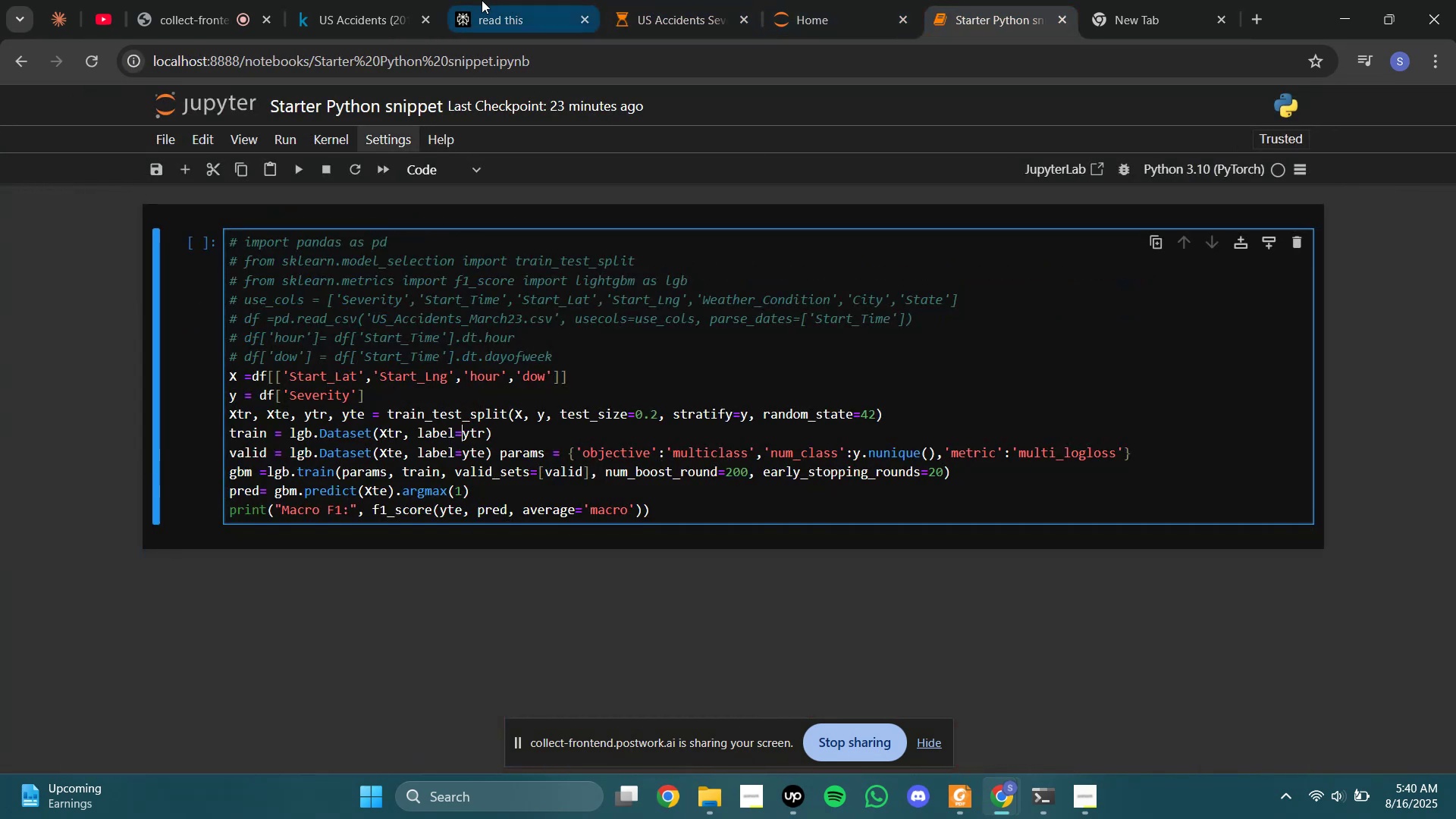 
left_click([482, 0])
 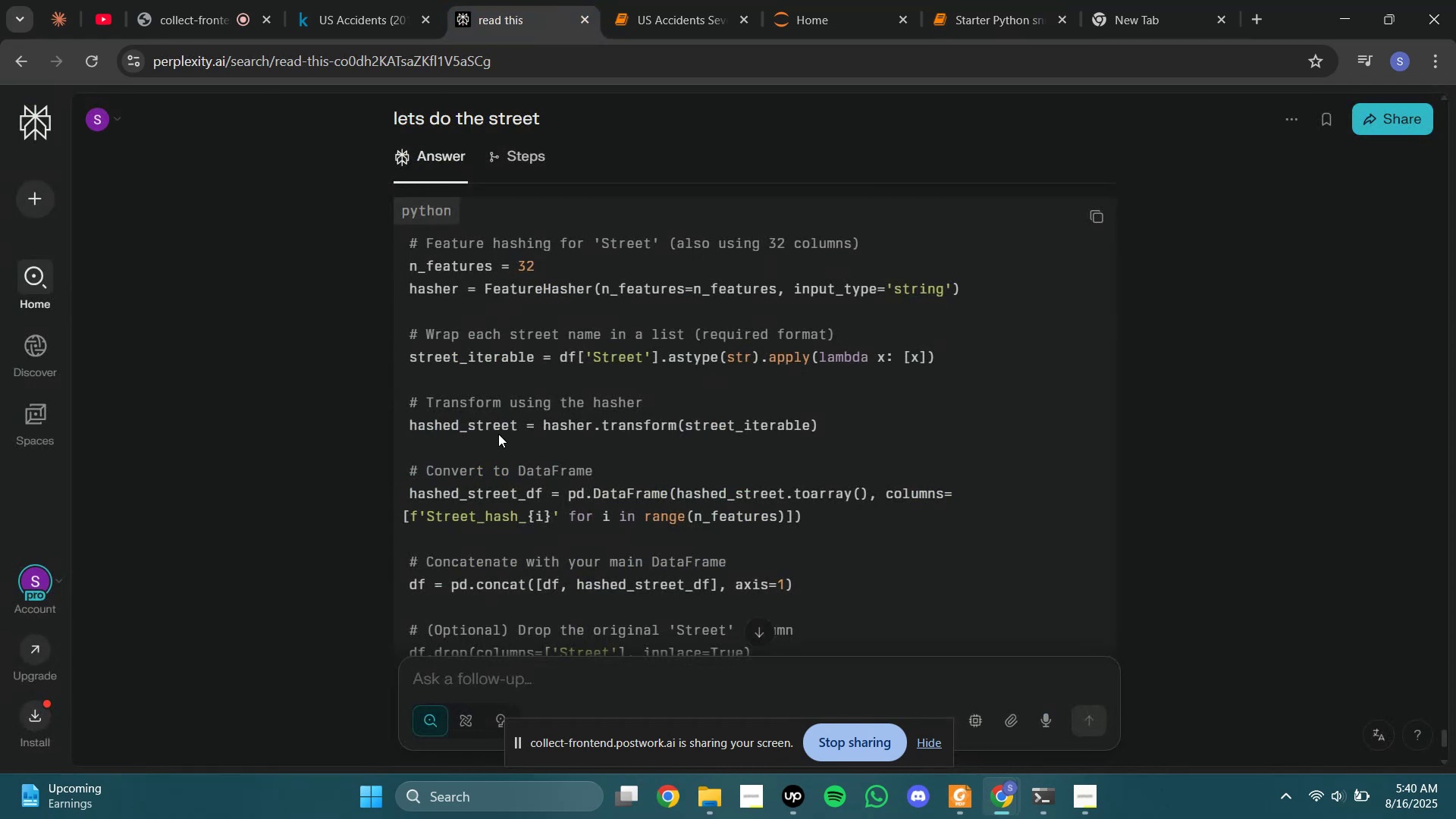 
wait(6.6)
 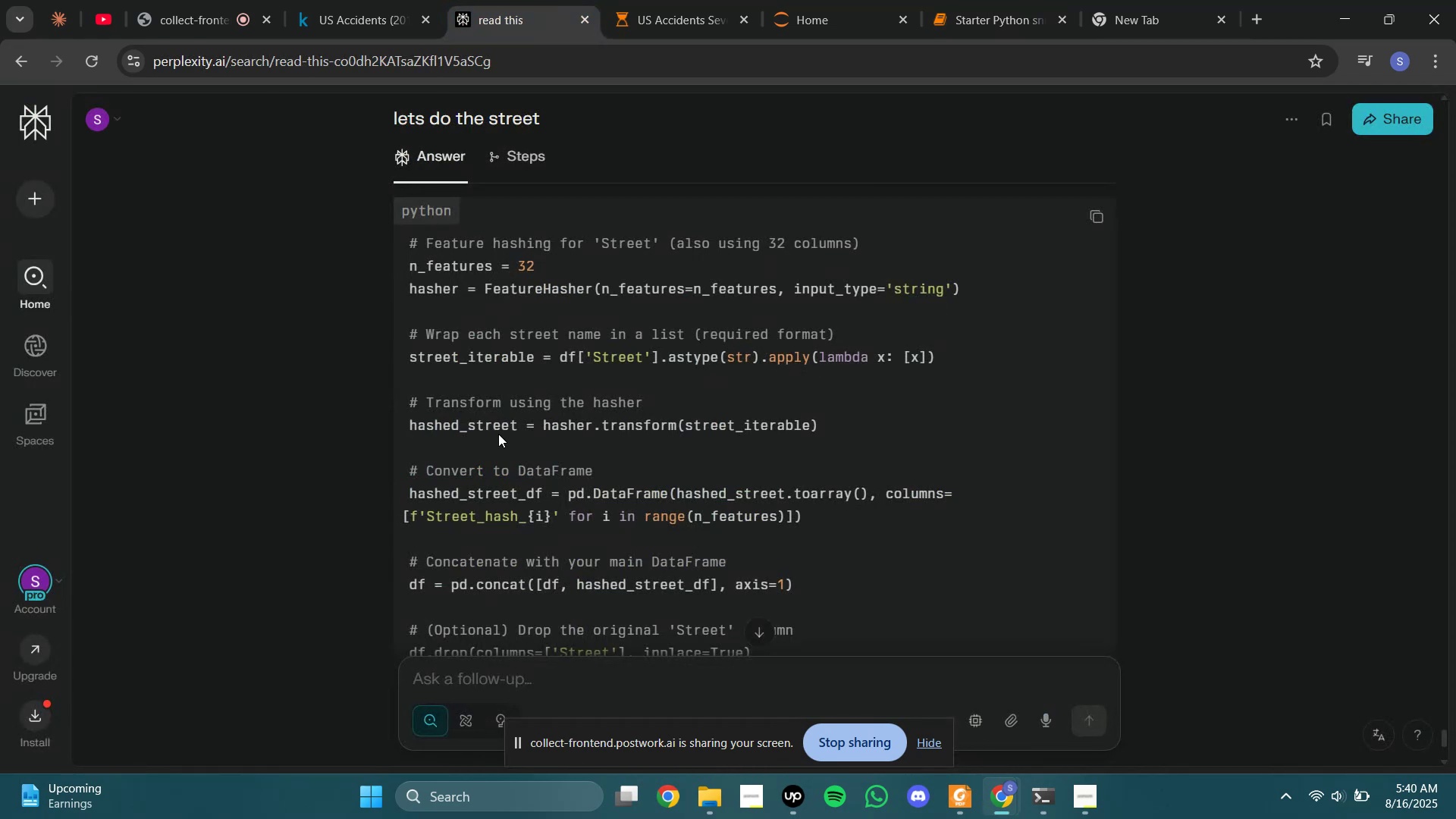 
left_click([368, 5])
 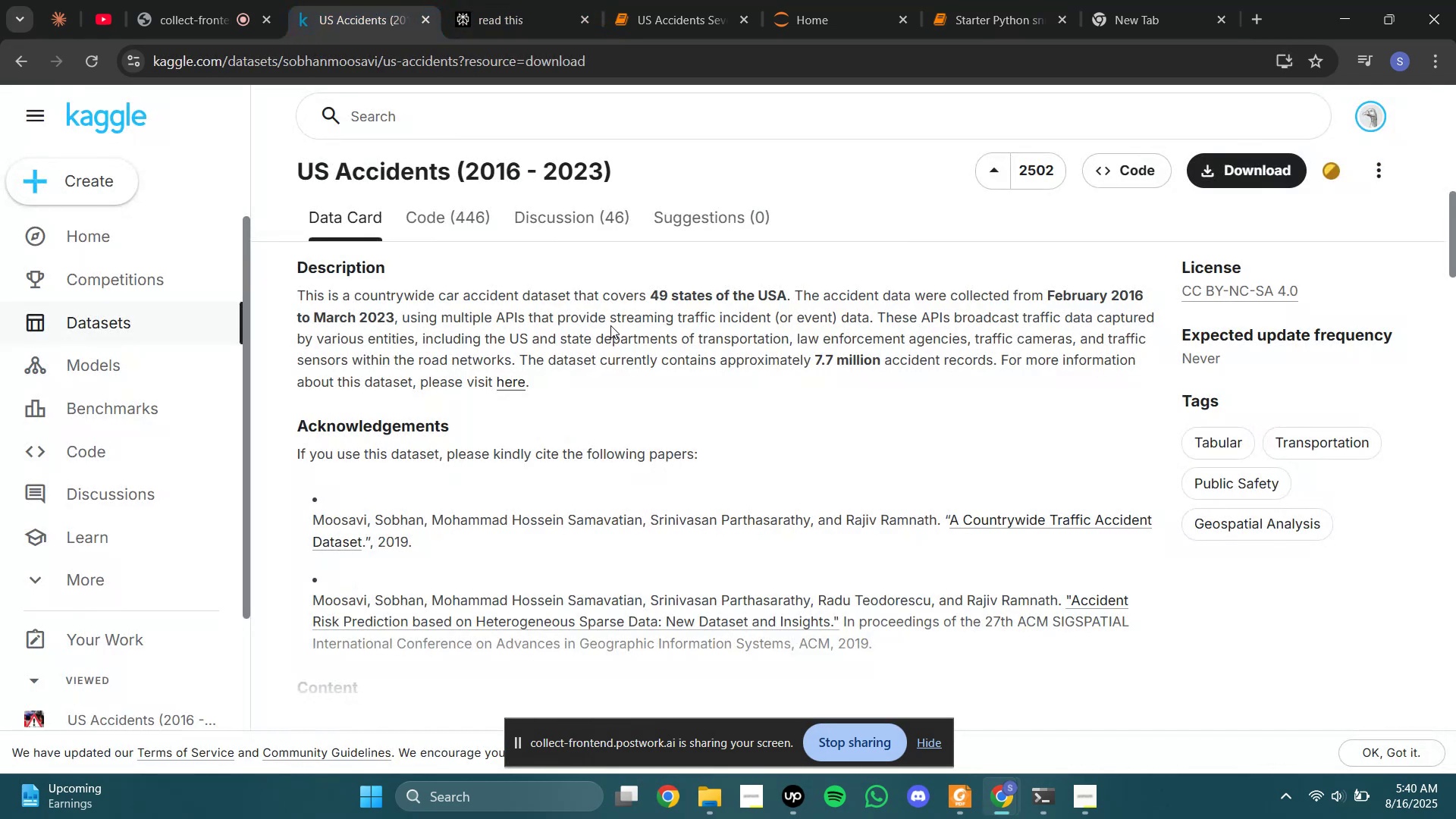 
left_click_drag(start_coordinate=[658, 296], to_coordinate=[757, 323])
 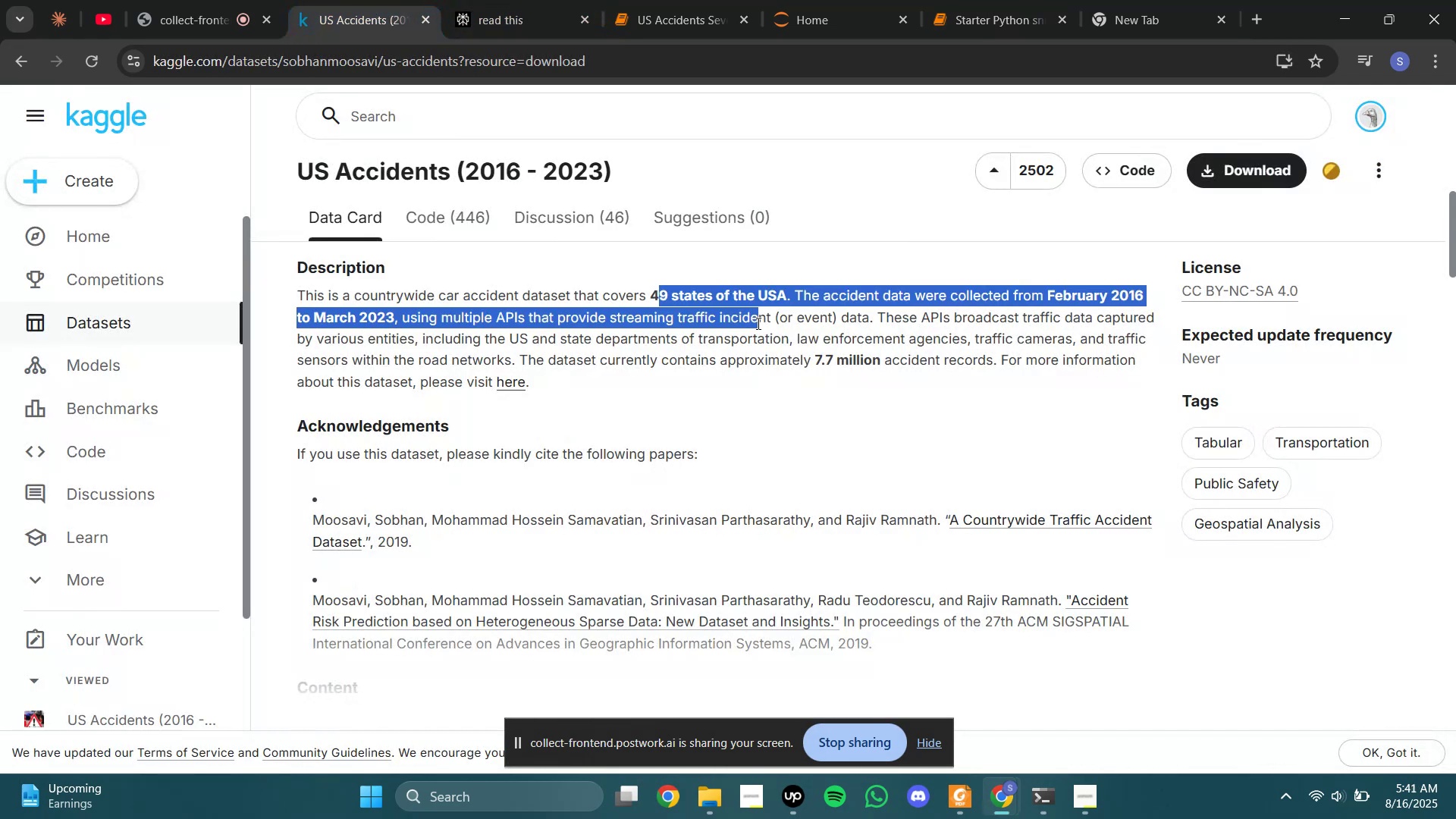 
left_click([757, 323])
 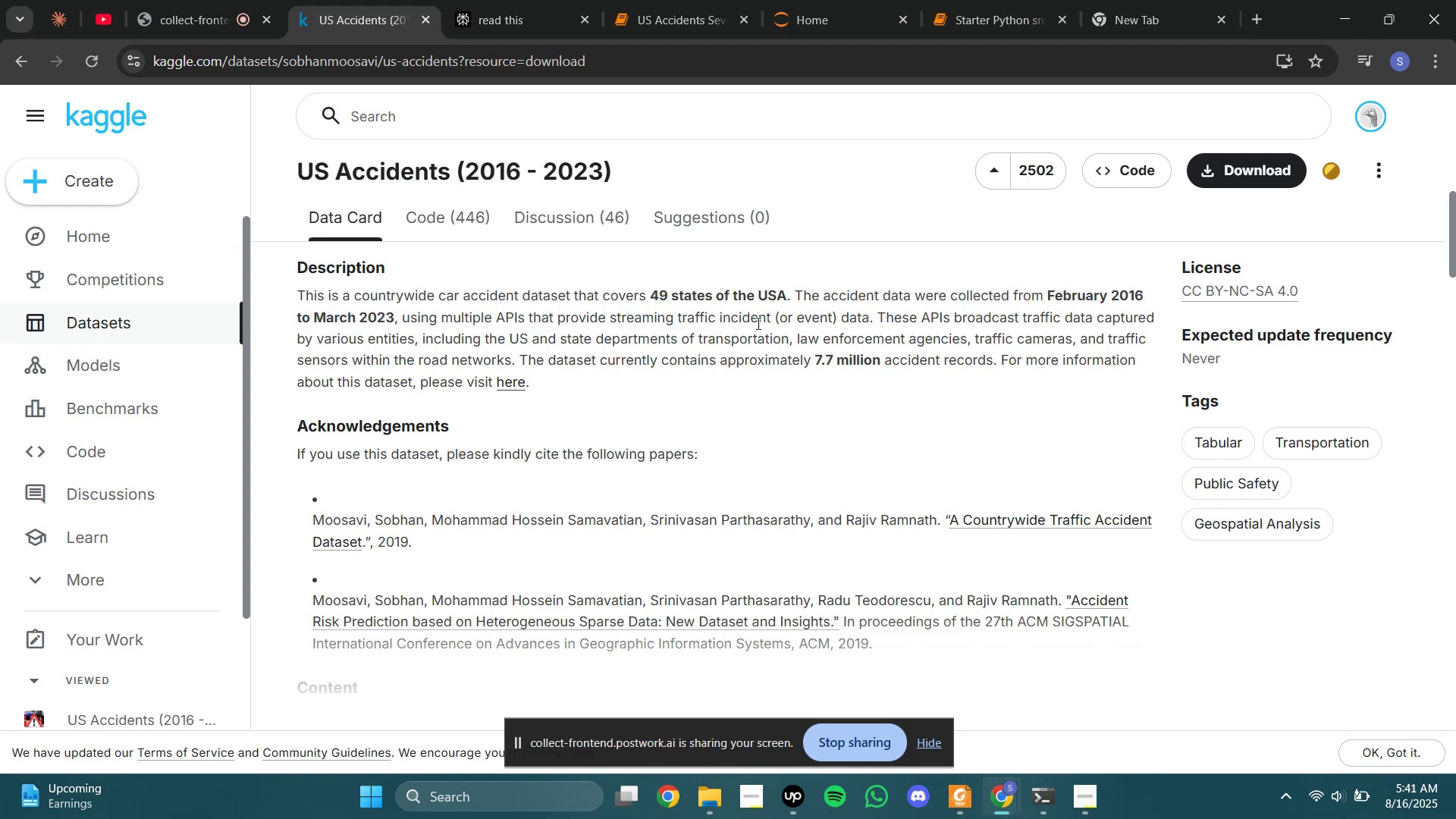 
left_click([697, 0])
 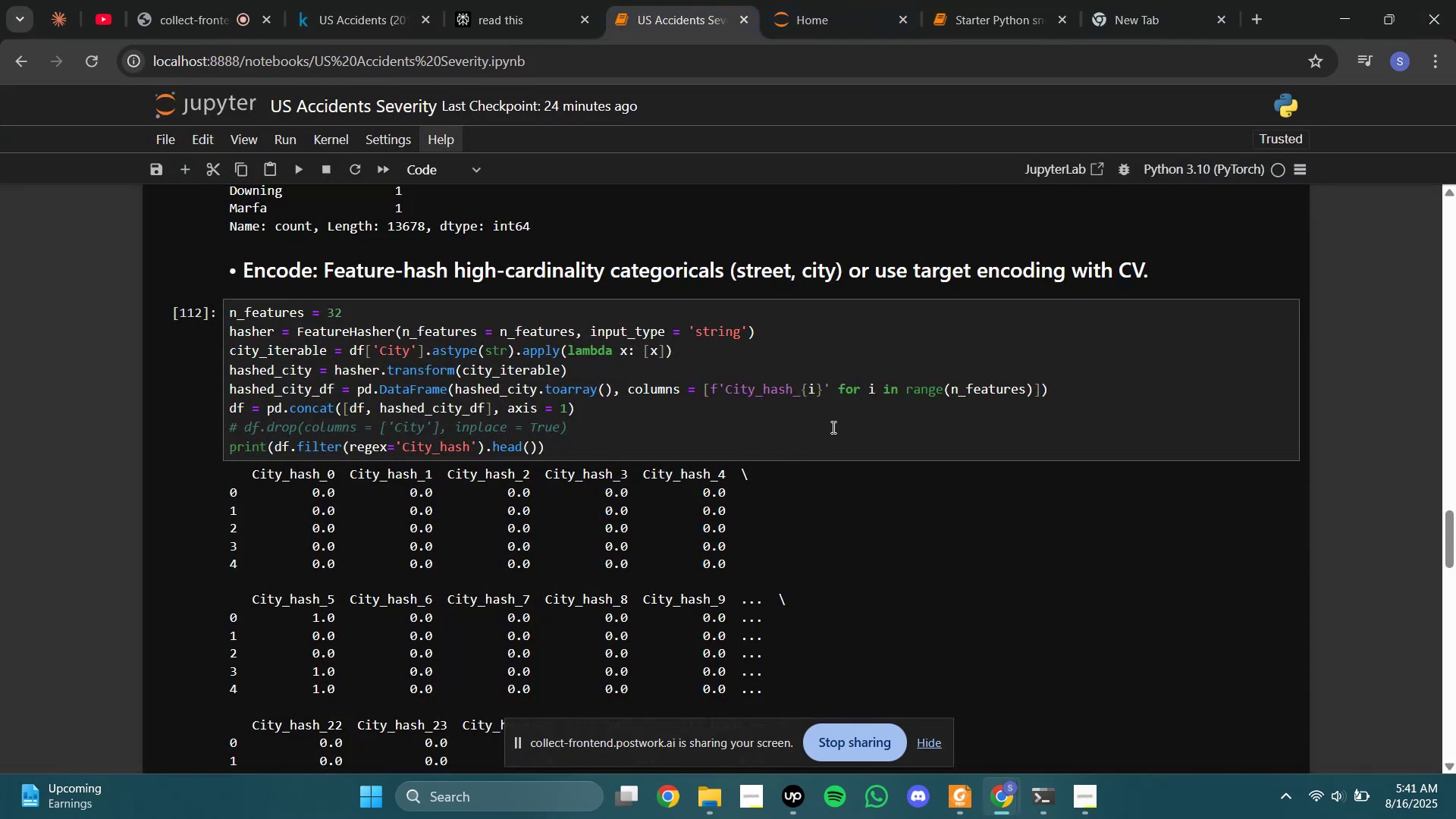 
scroll: coordinate [832, 427], scroll_direction: down, amount: 6.0
 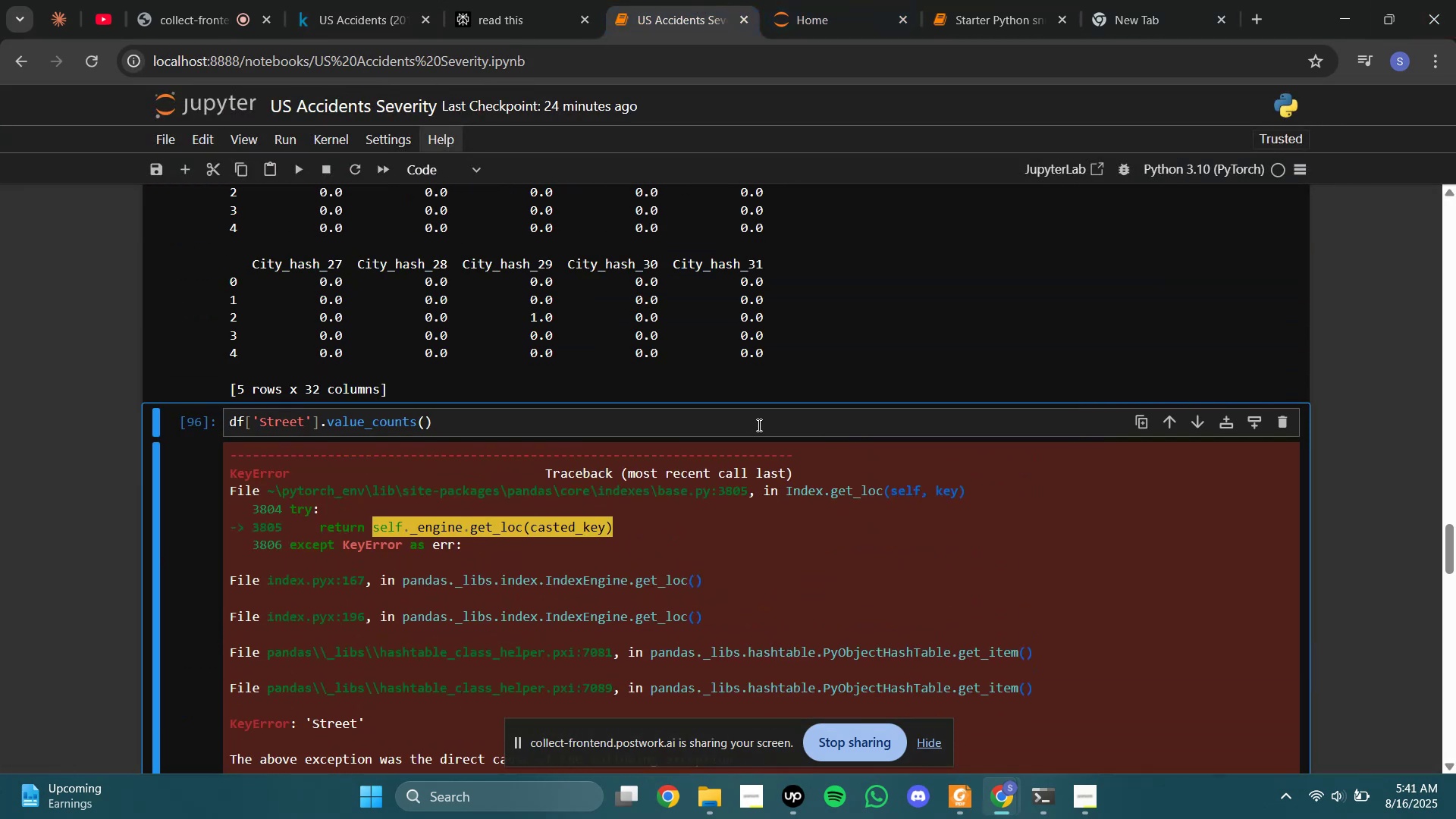 
left_click([758, 425])
 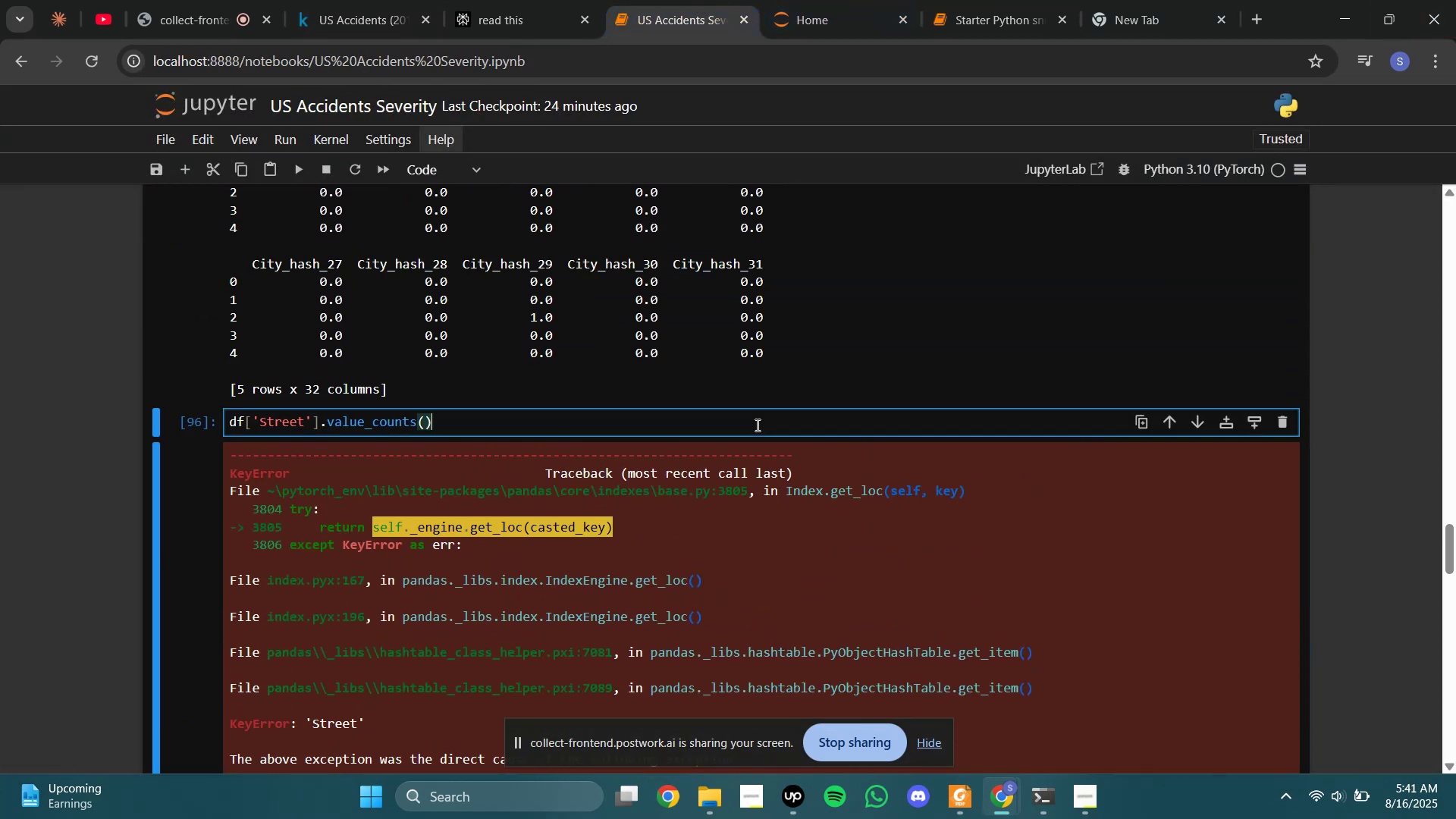 
key(Shift+ShiftRight)
 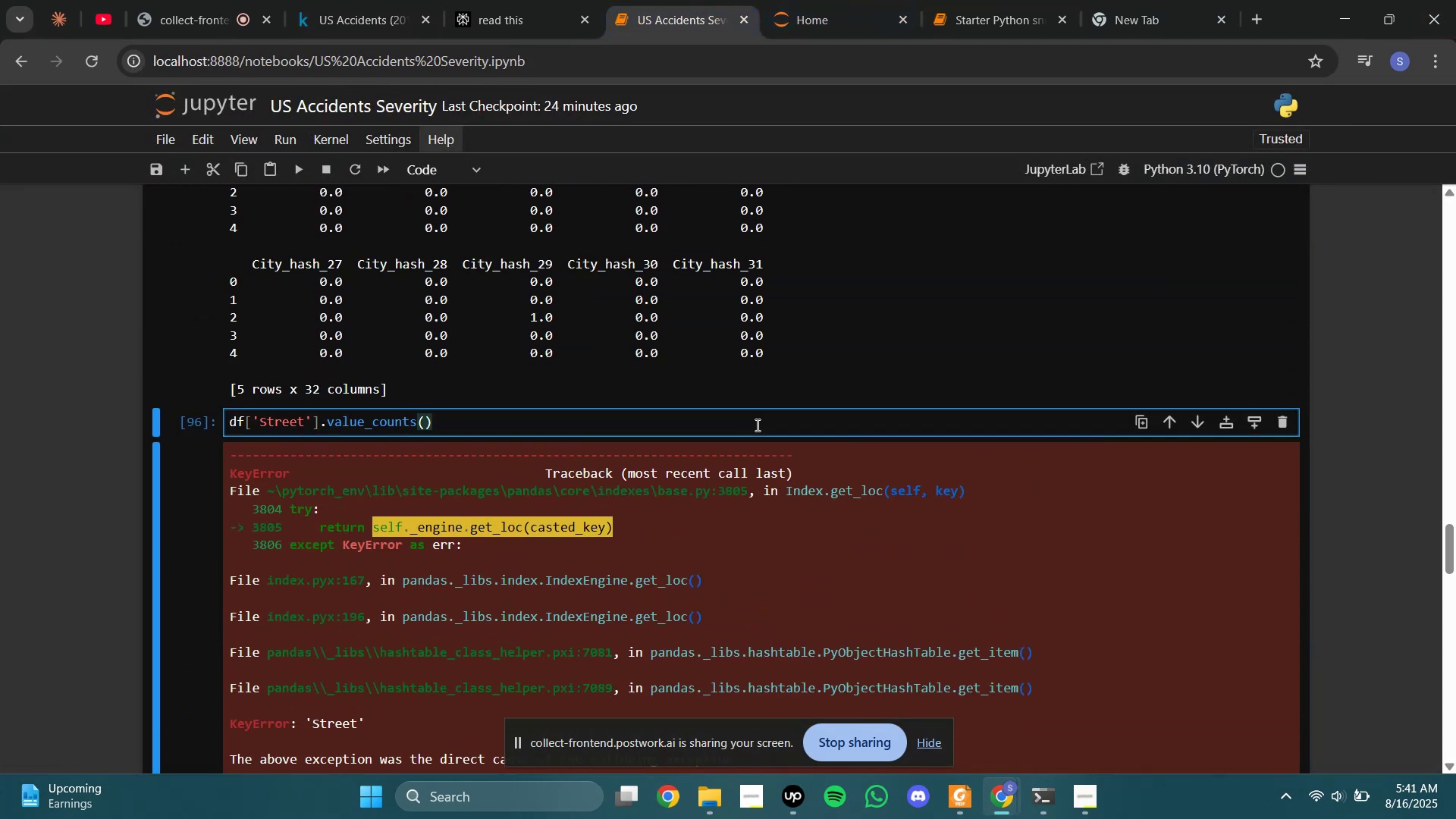 
key(Shift+Enter)
 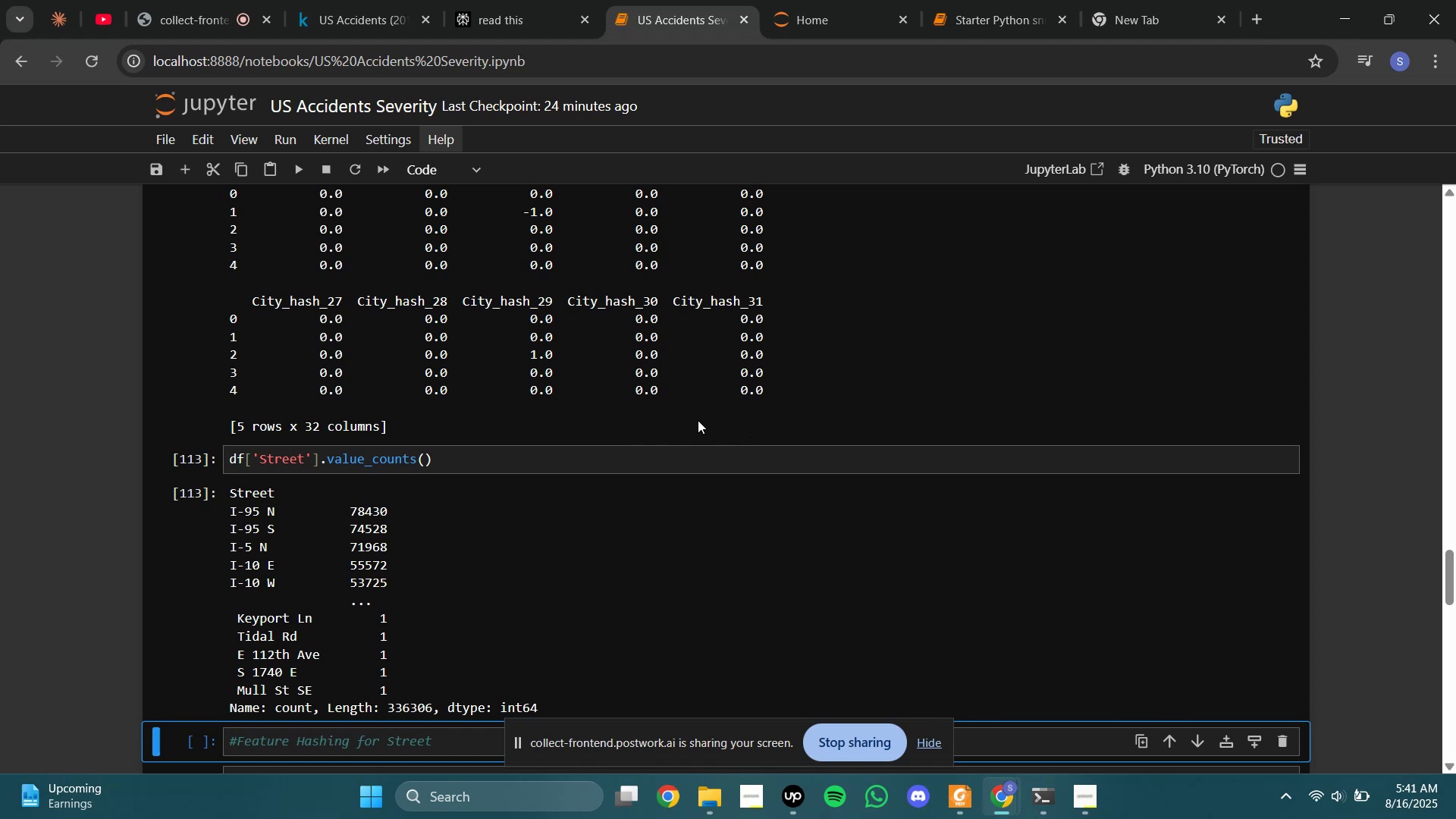 
scroll: coordinate [588, 501], scroll_direction: down, amount: 1.0
 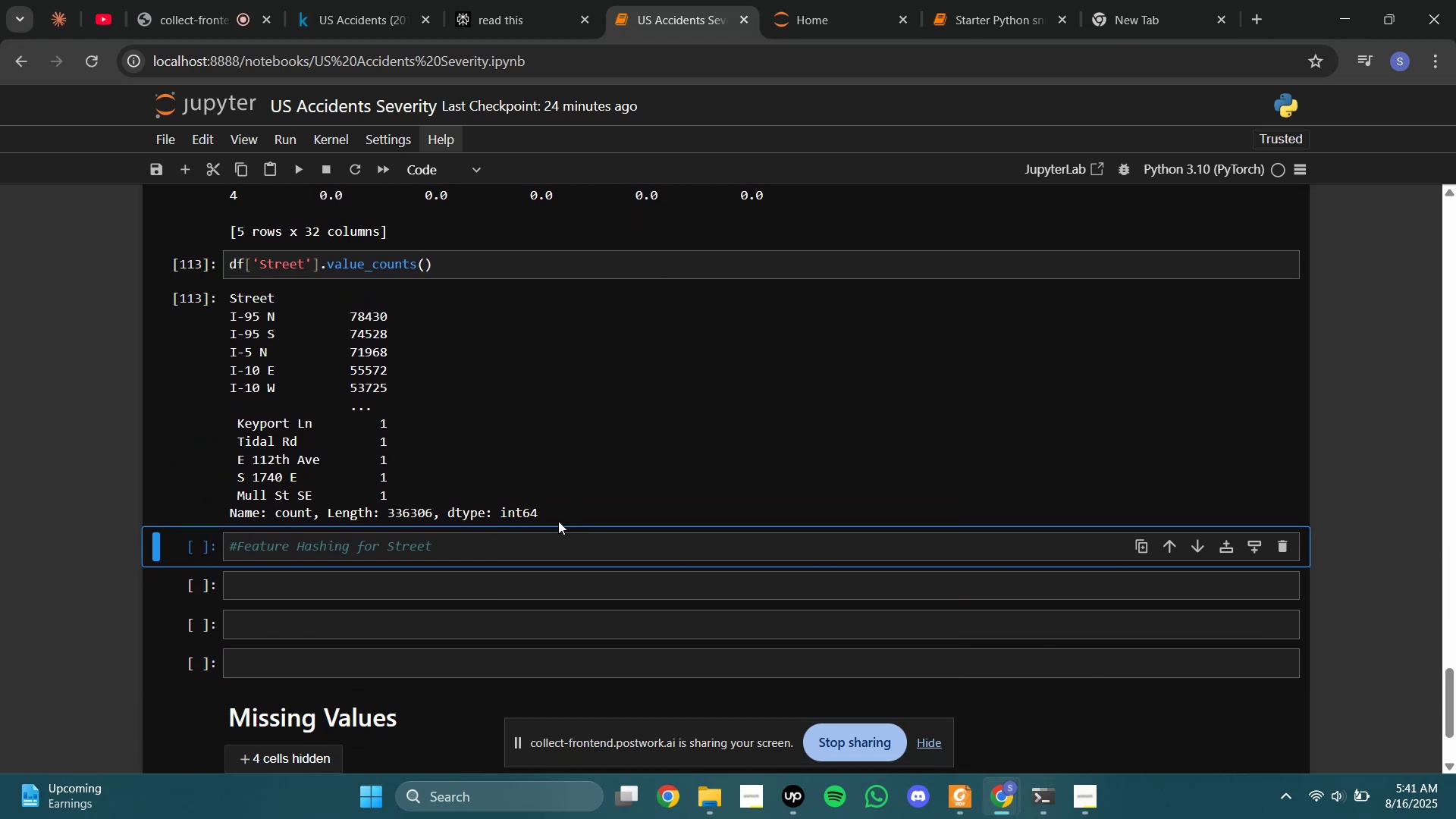 
left_click_drag(start_coordinate=[547, 512], to_coordinate=[224, 297])
 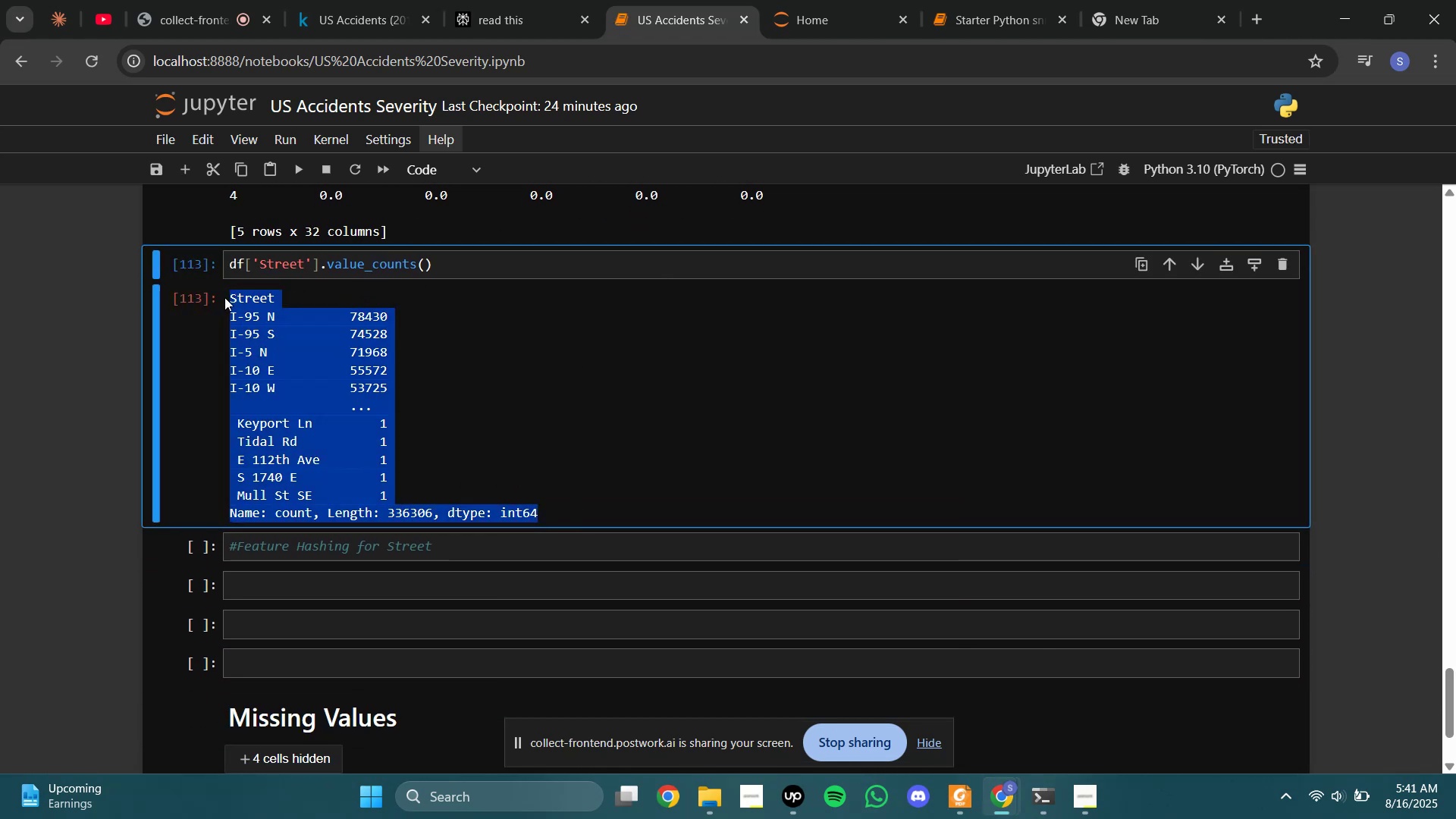 
key(Control+C)
 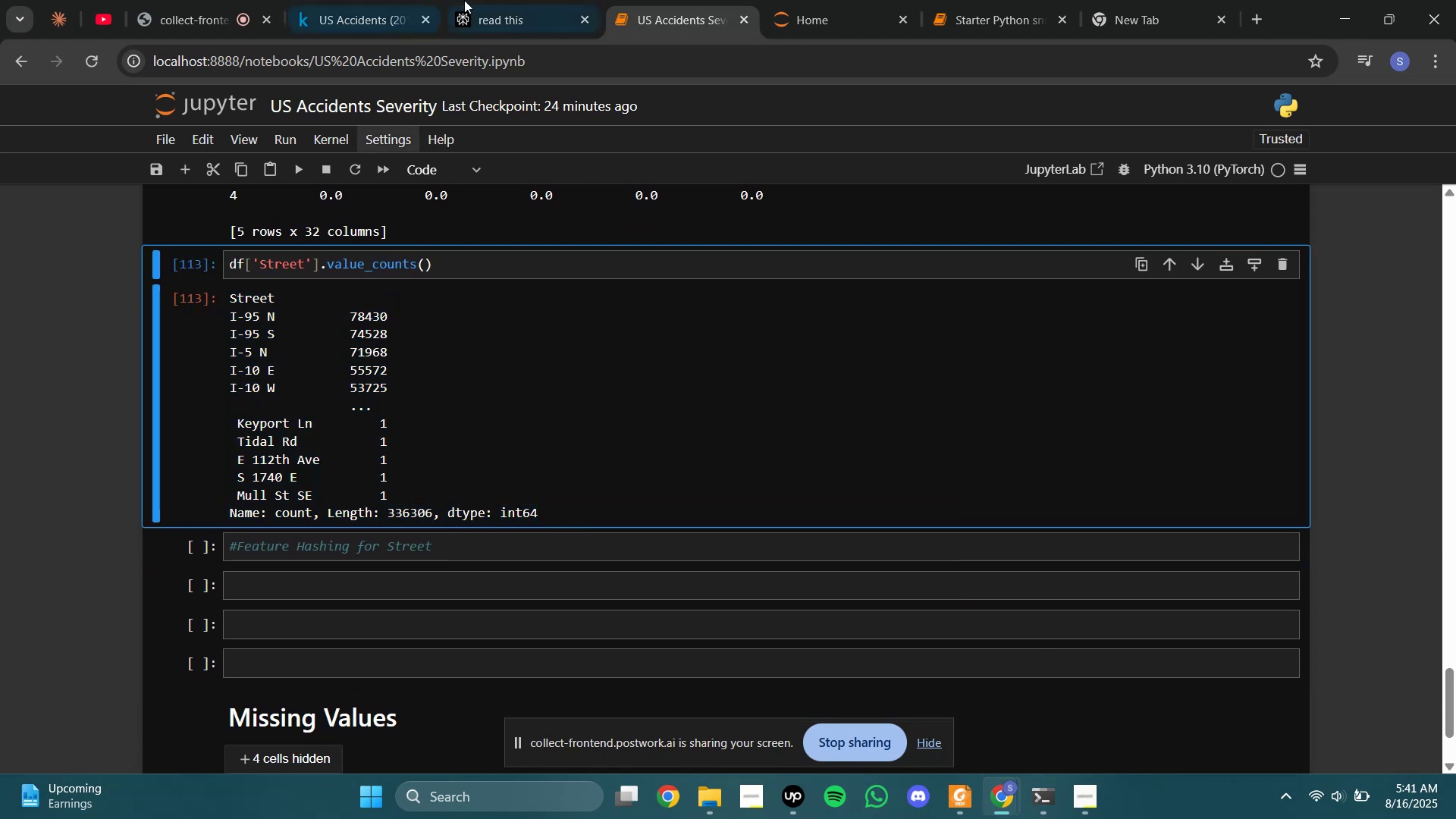 
left_click([525, 0])
 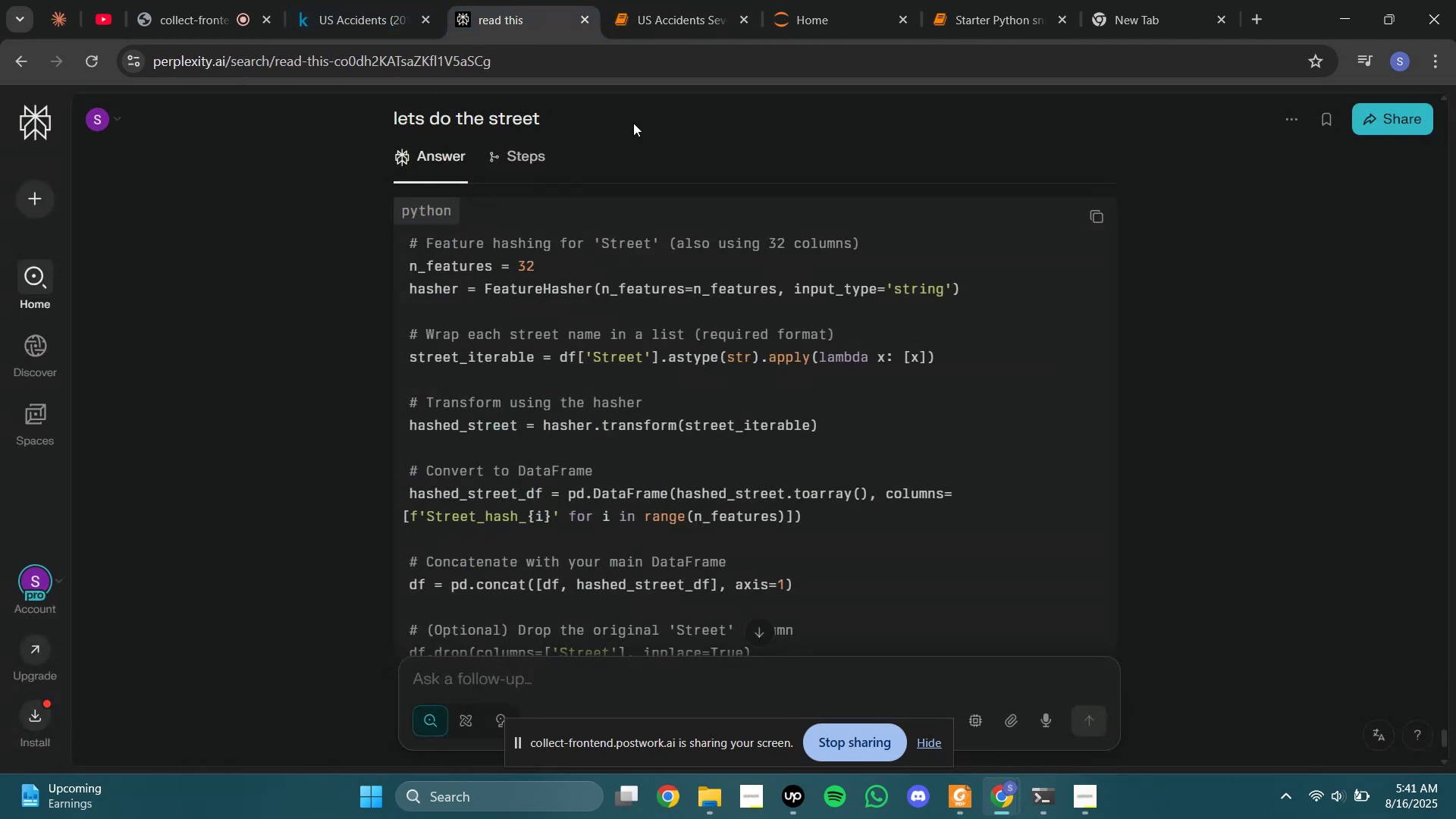 
left_click([714, 19])
 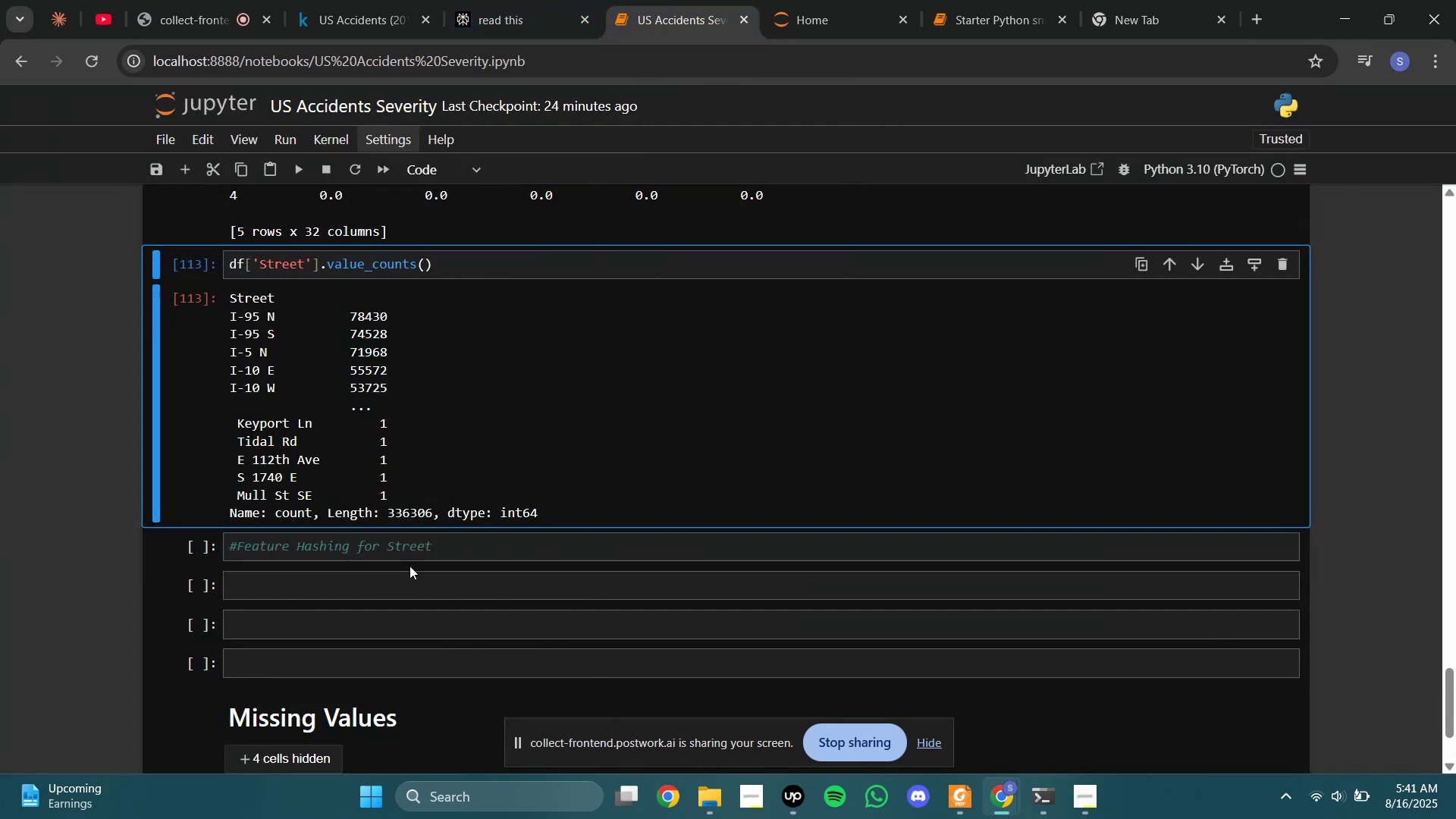 
left_click([488, 535])
 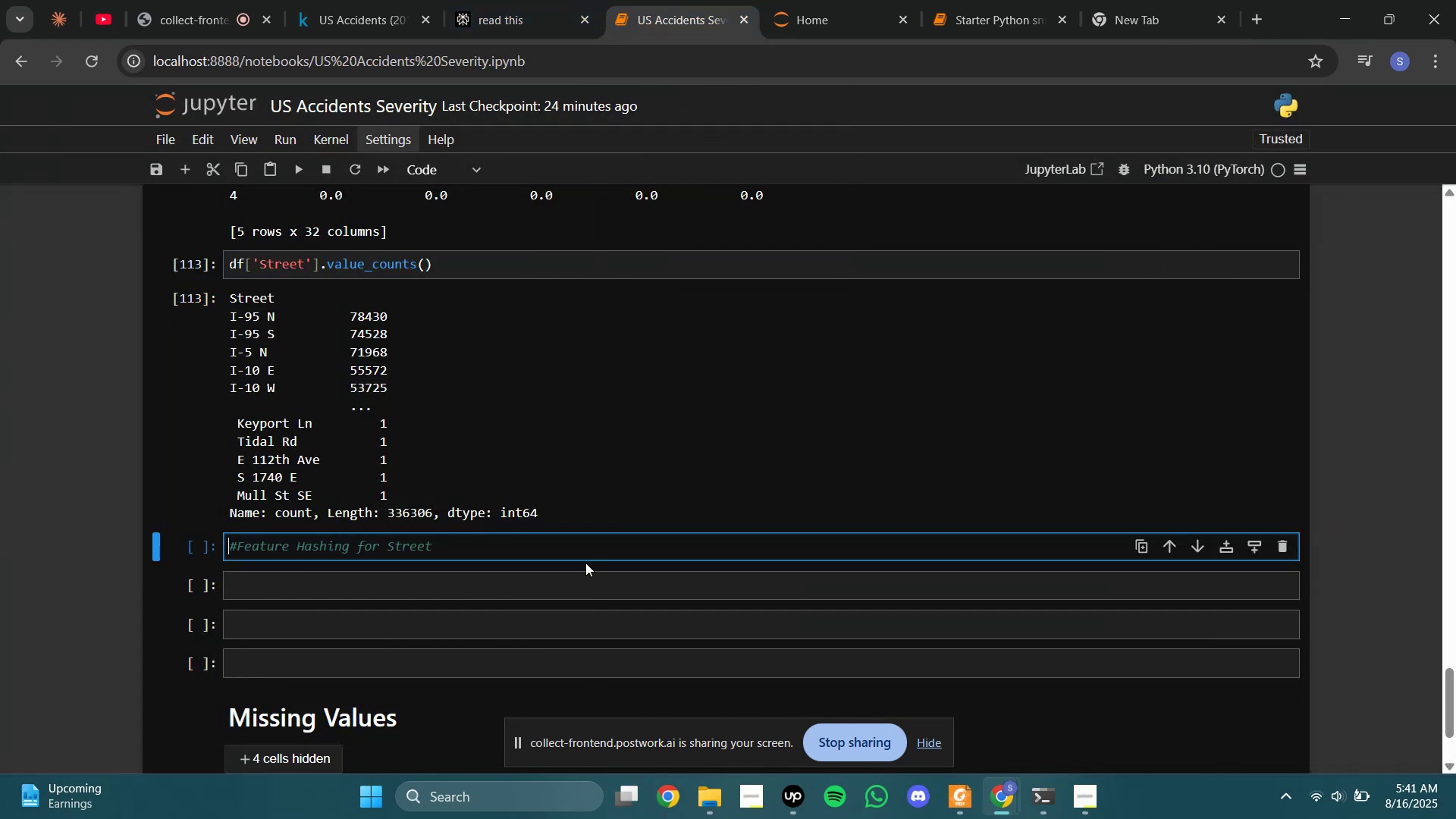 
left_click([571, 541])
 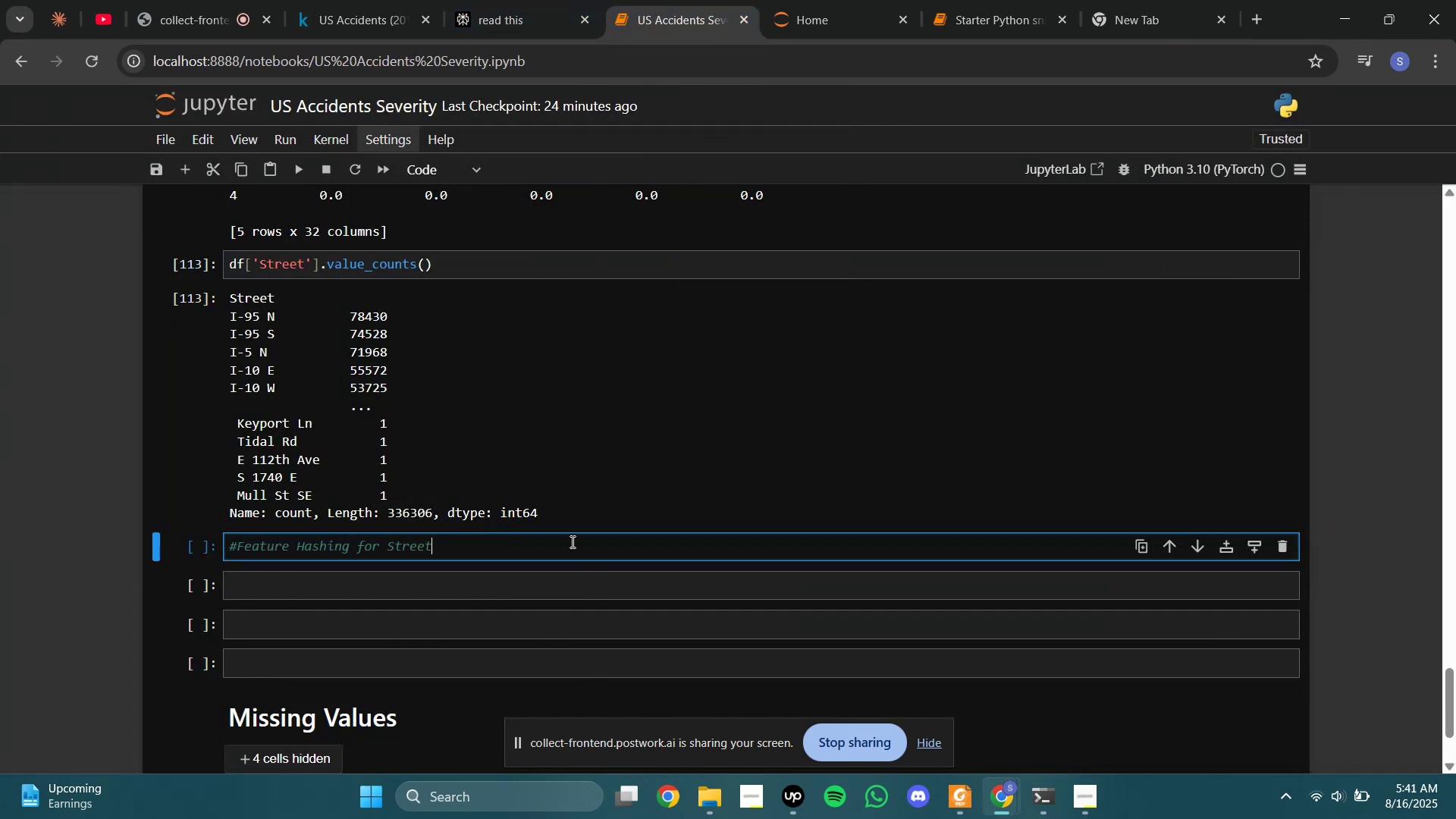 
key(Enter)
 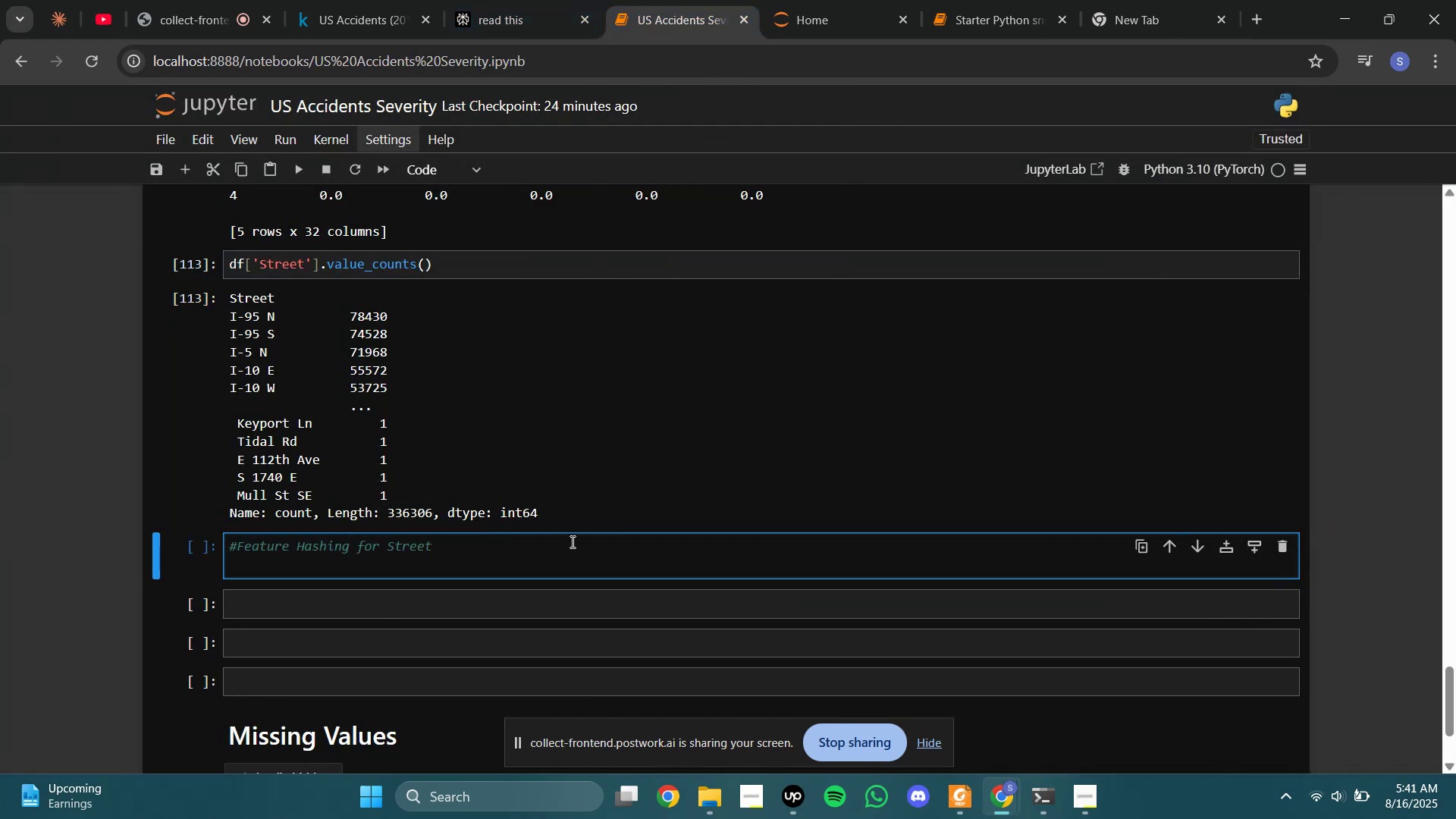 
type(n_features = 32)
 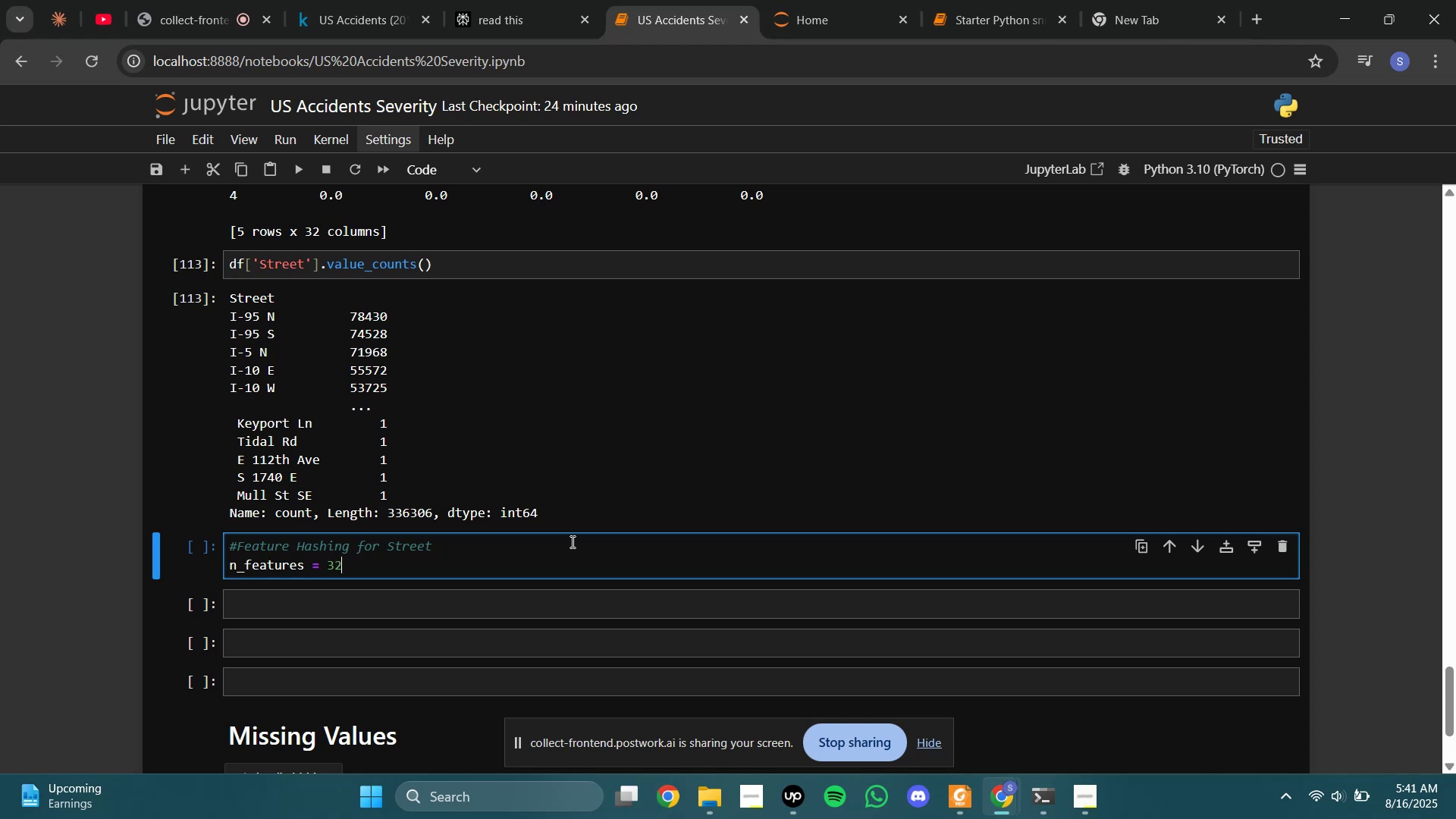 
key(Enter)
 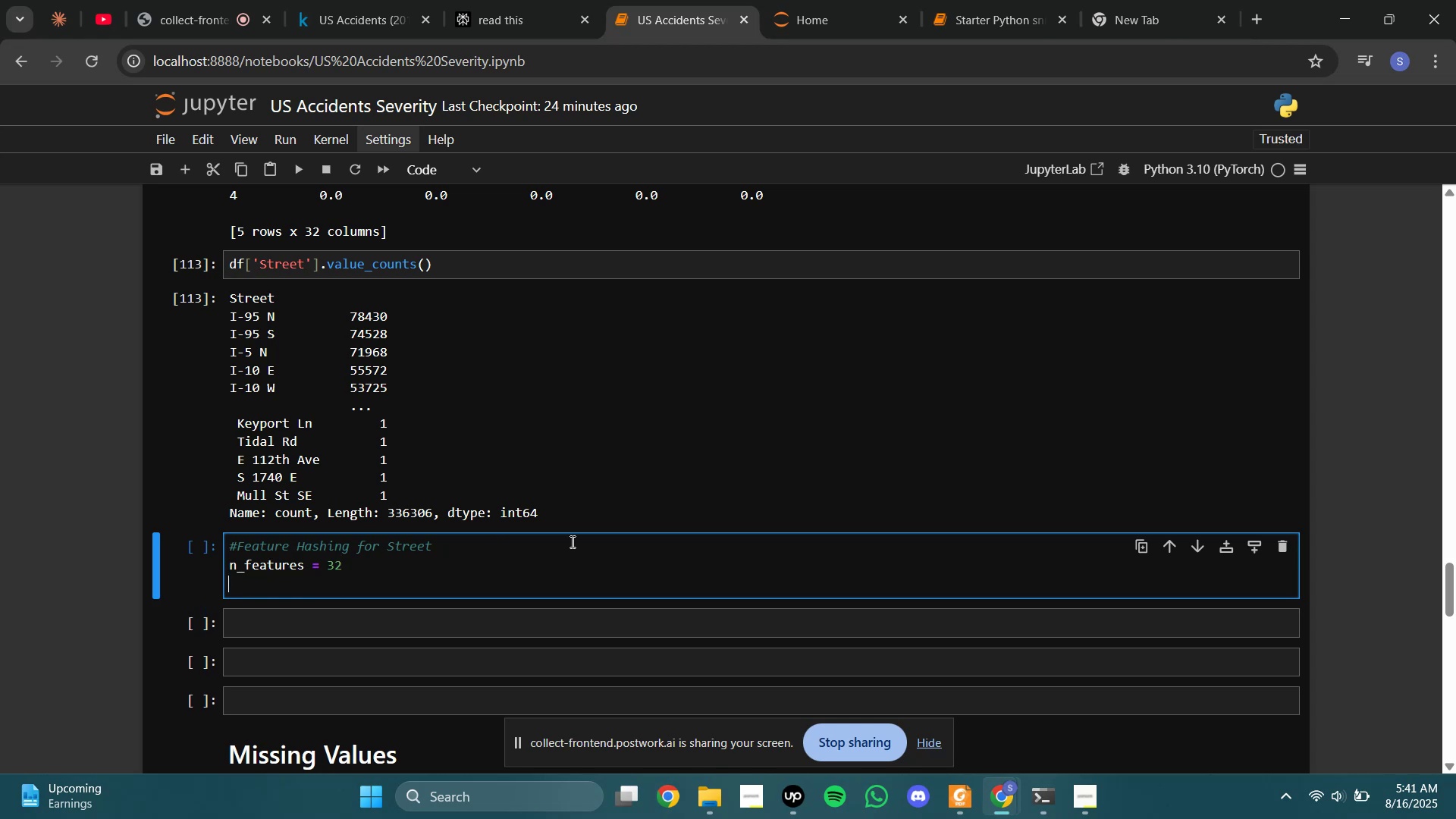 
type(hsher = D)
key(Backspace)
type(FeatureHasher9))
key(Backspace)
key(Backspace)
type(())
 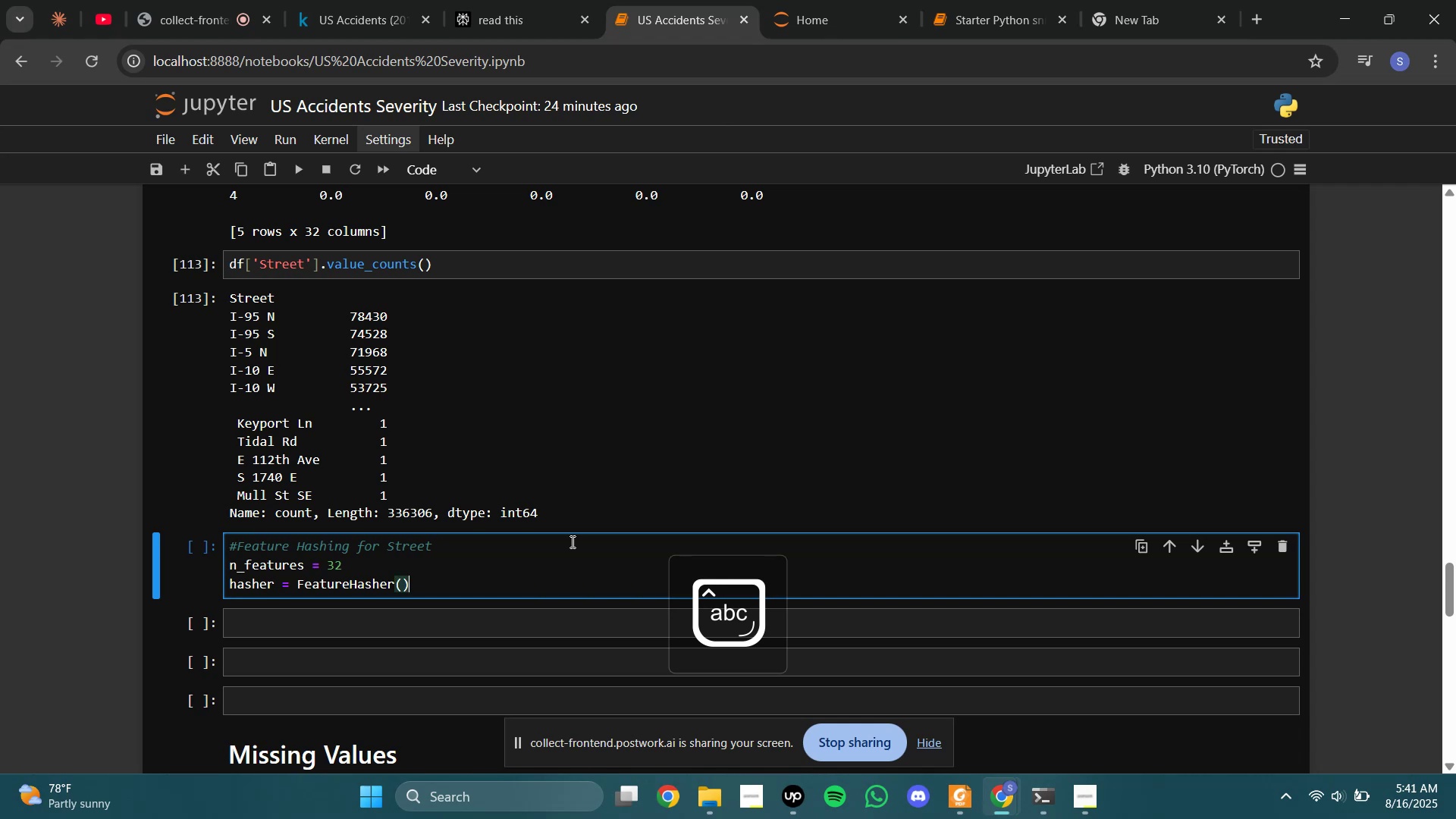 
 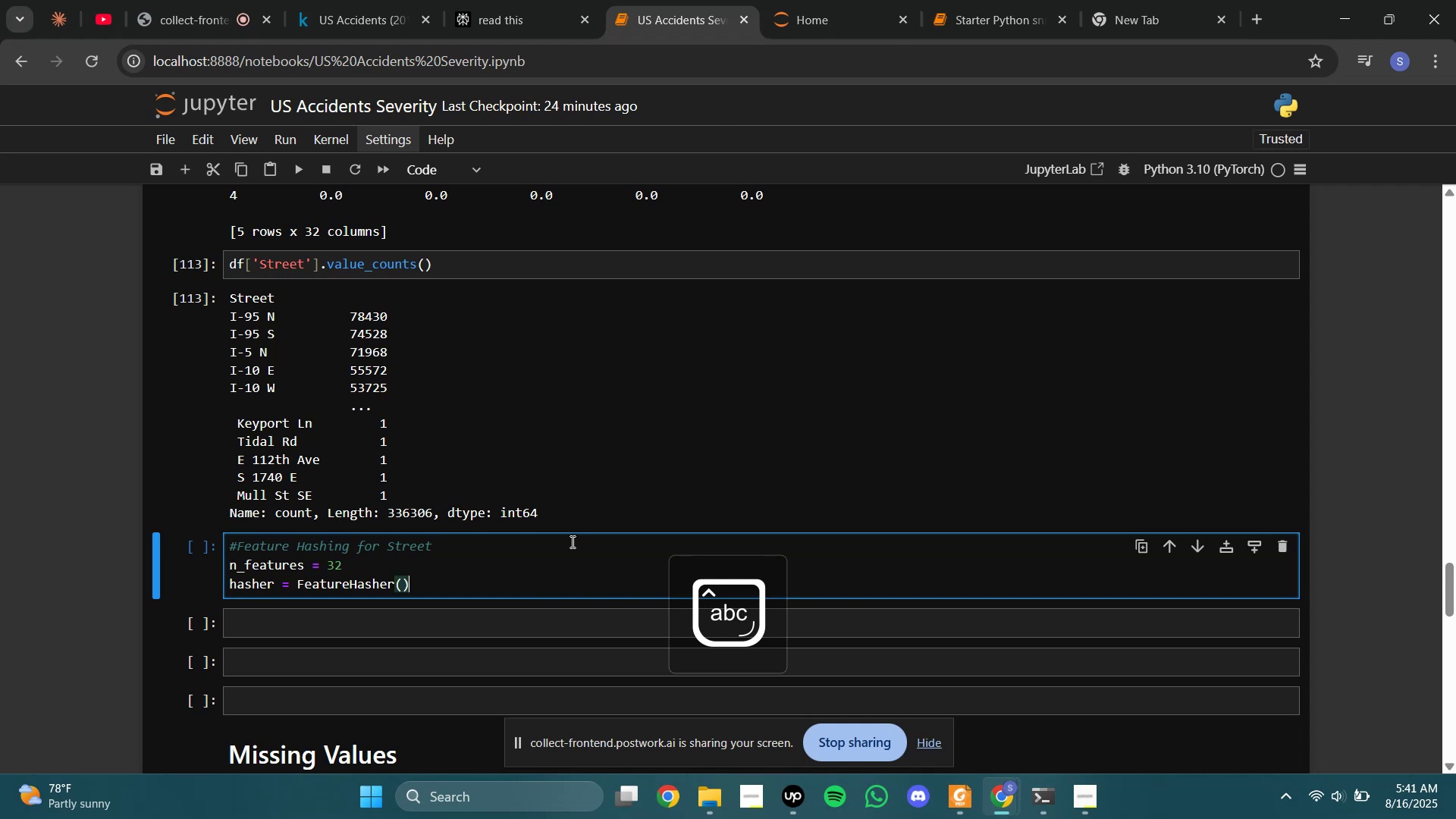 
key(ArrowLeft)
 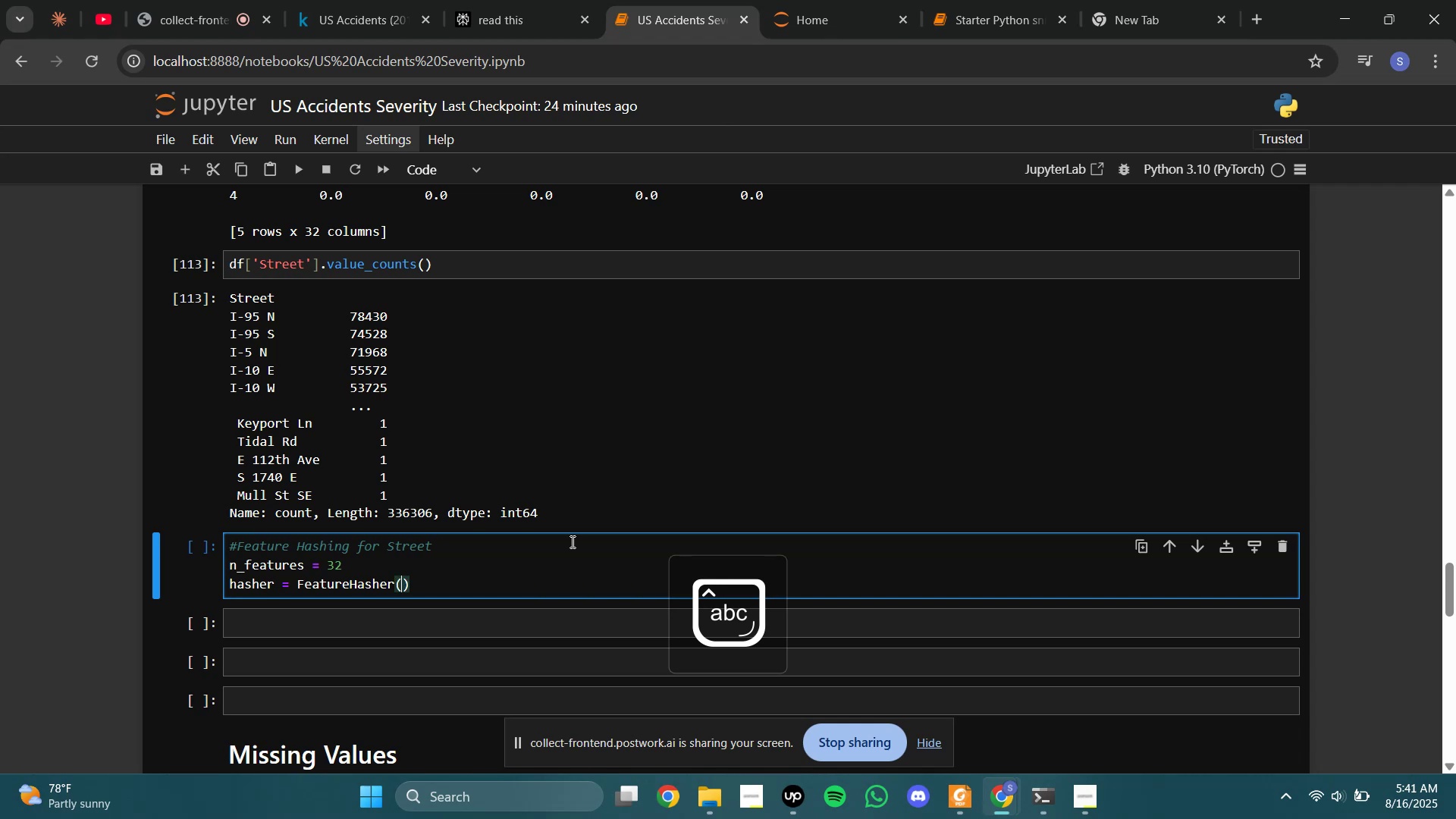 
type(n_features = n_features, input_type = '')
 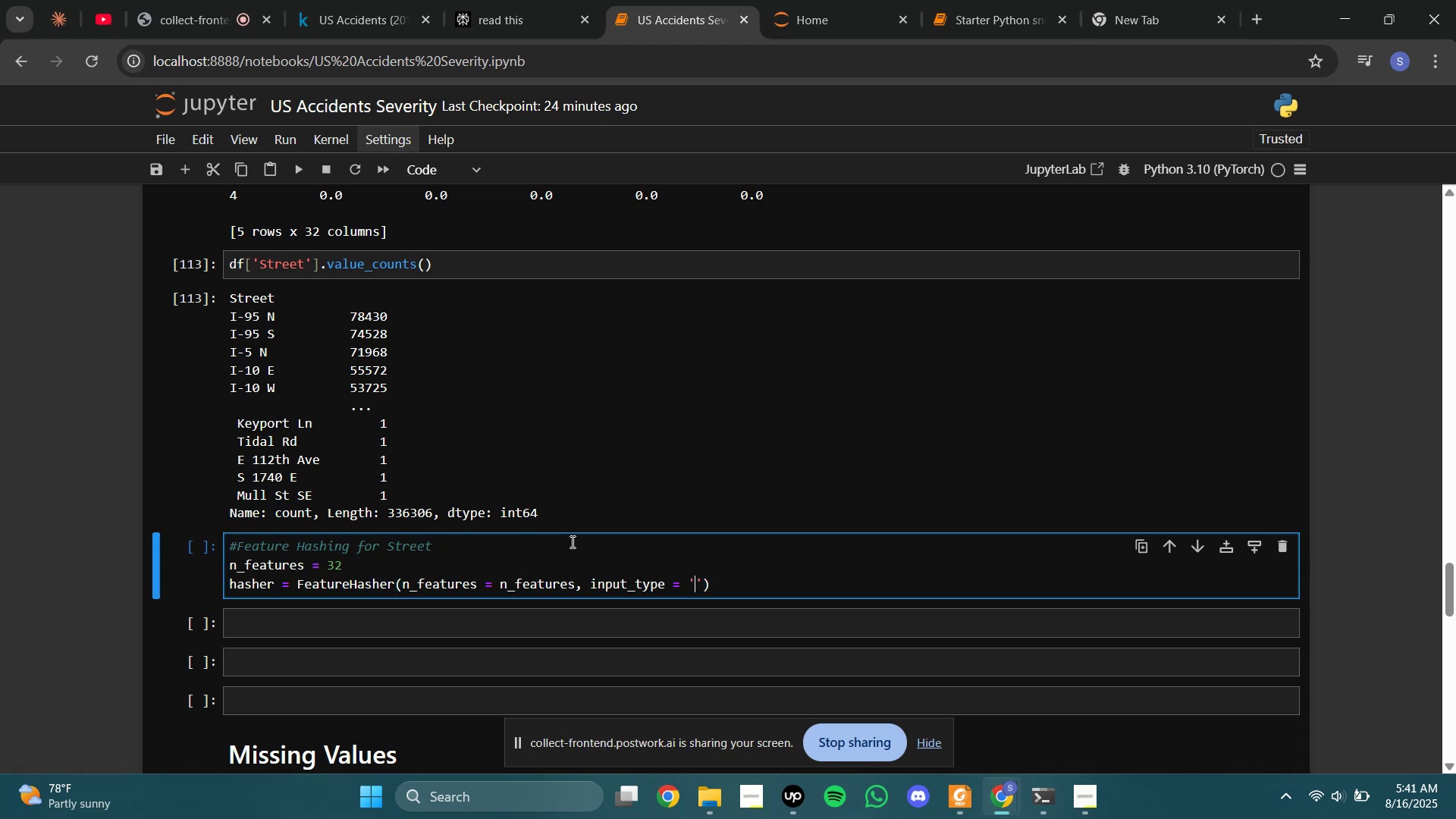 
 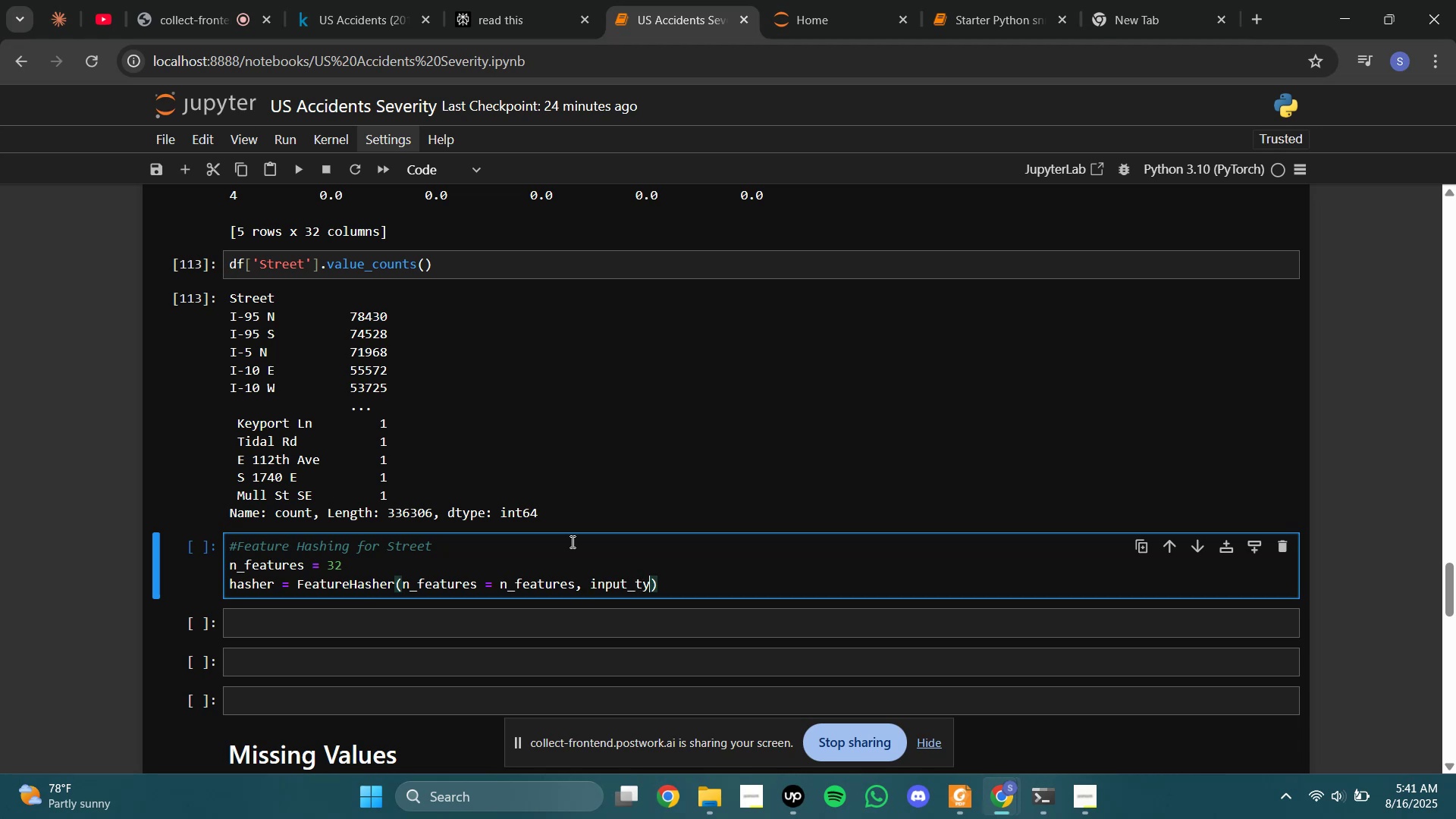 
key(ArrowLeft)
 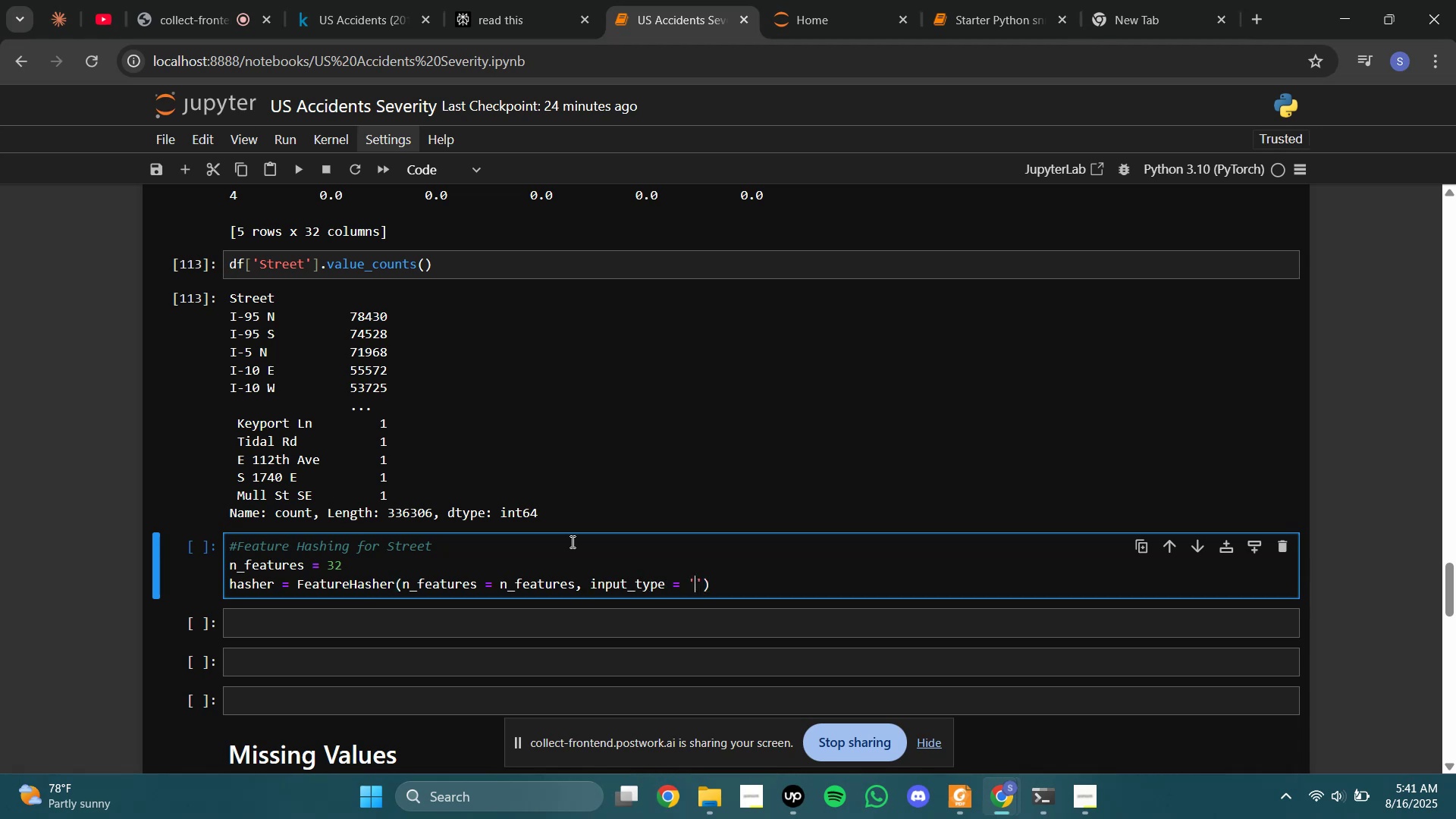 
type(strinf)
key(Backspace)
type(g)
 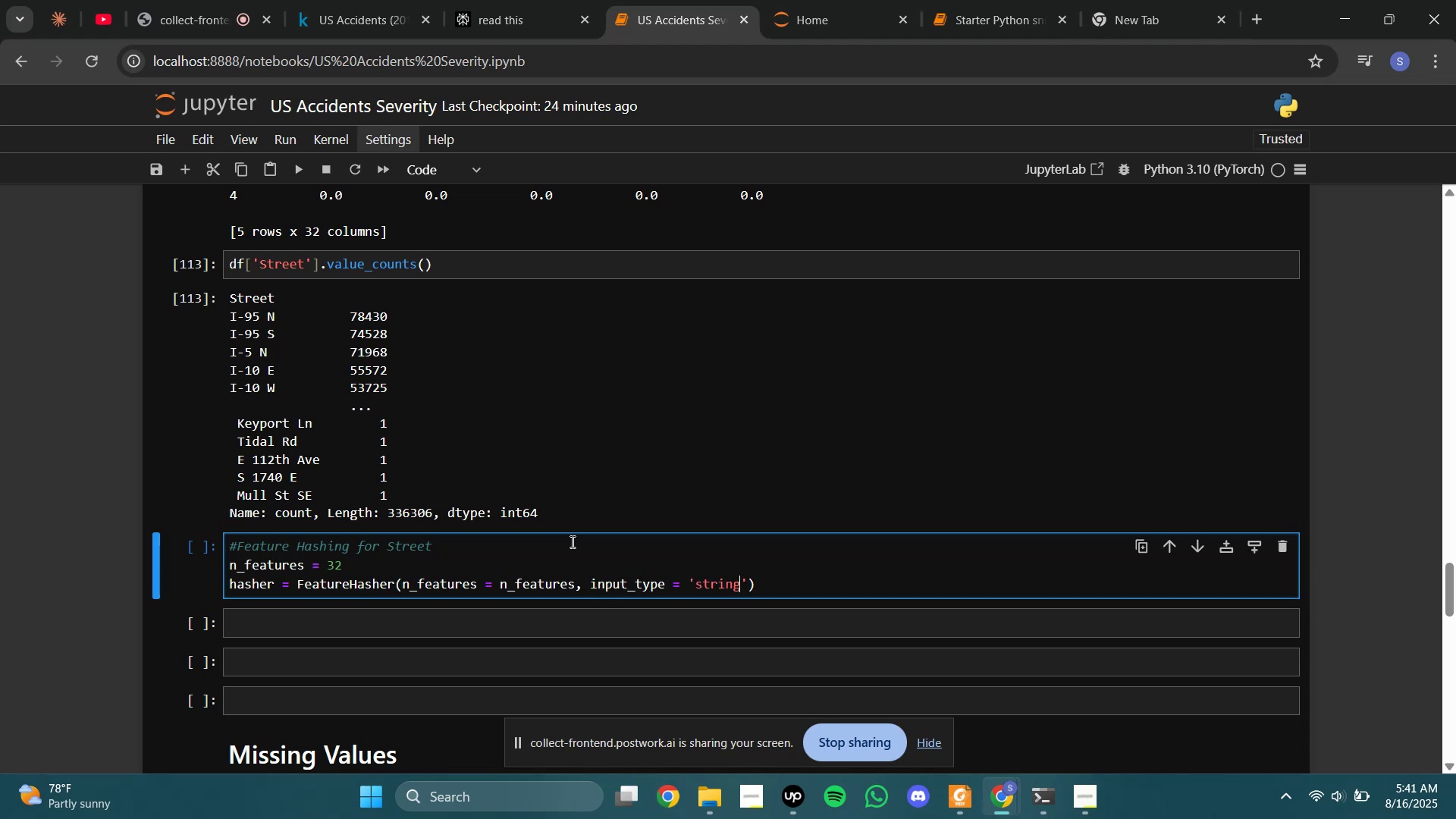 
key(ArrowRight)
 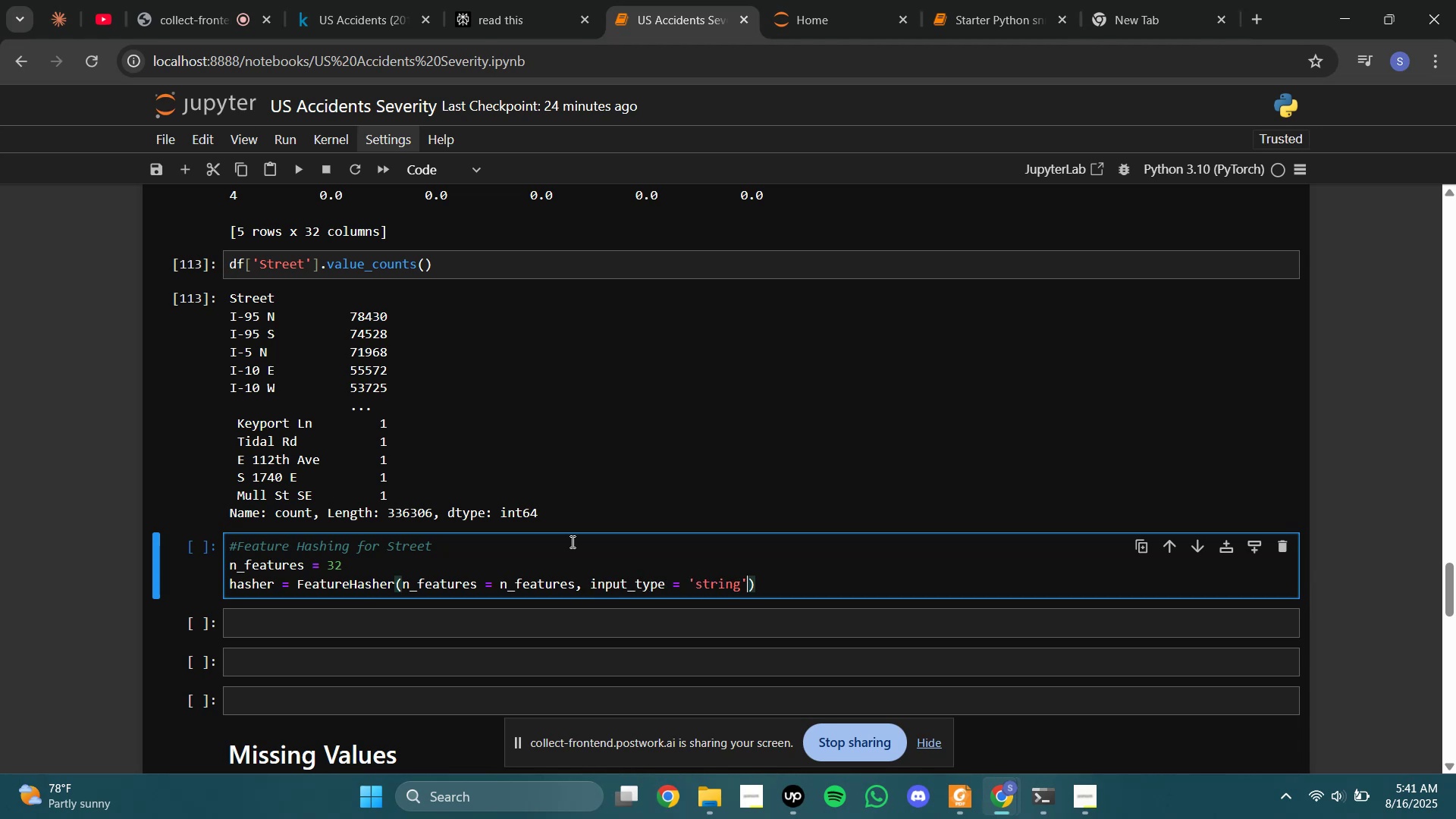 
key(ArrowRight)
 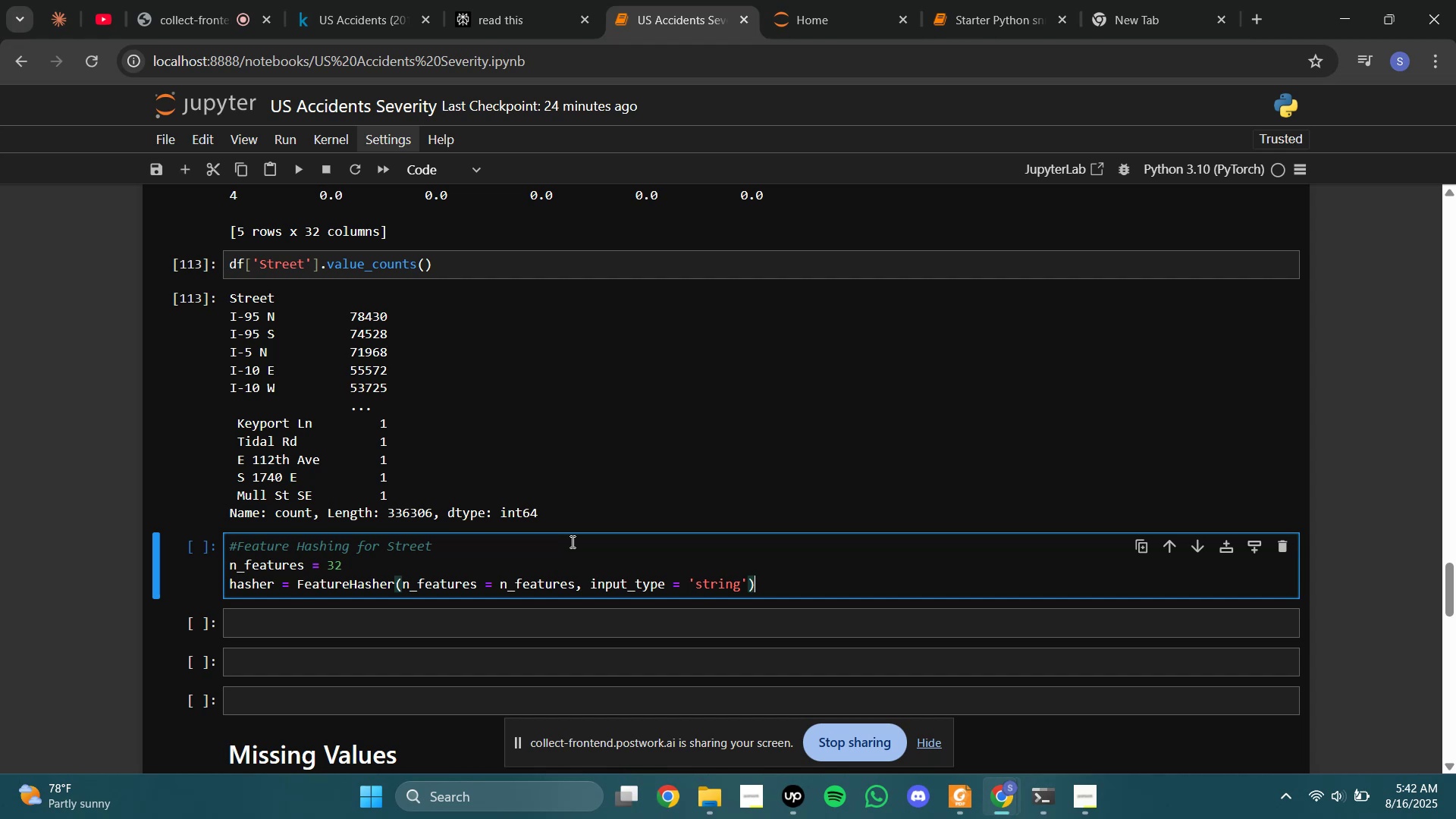 
wait(5.16)
 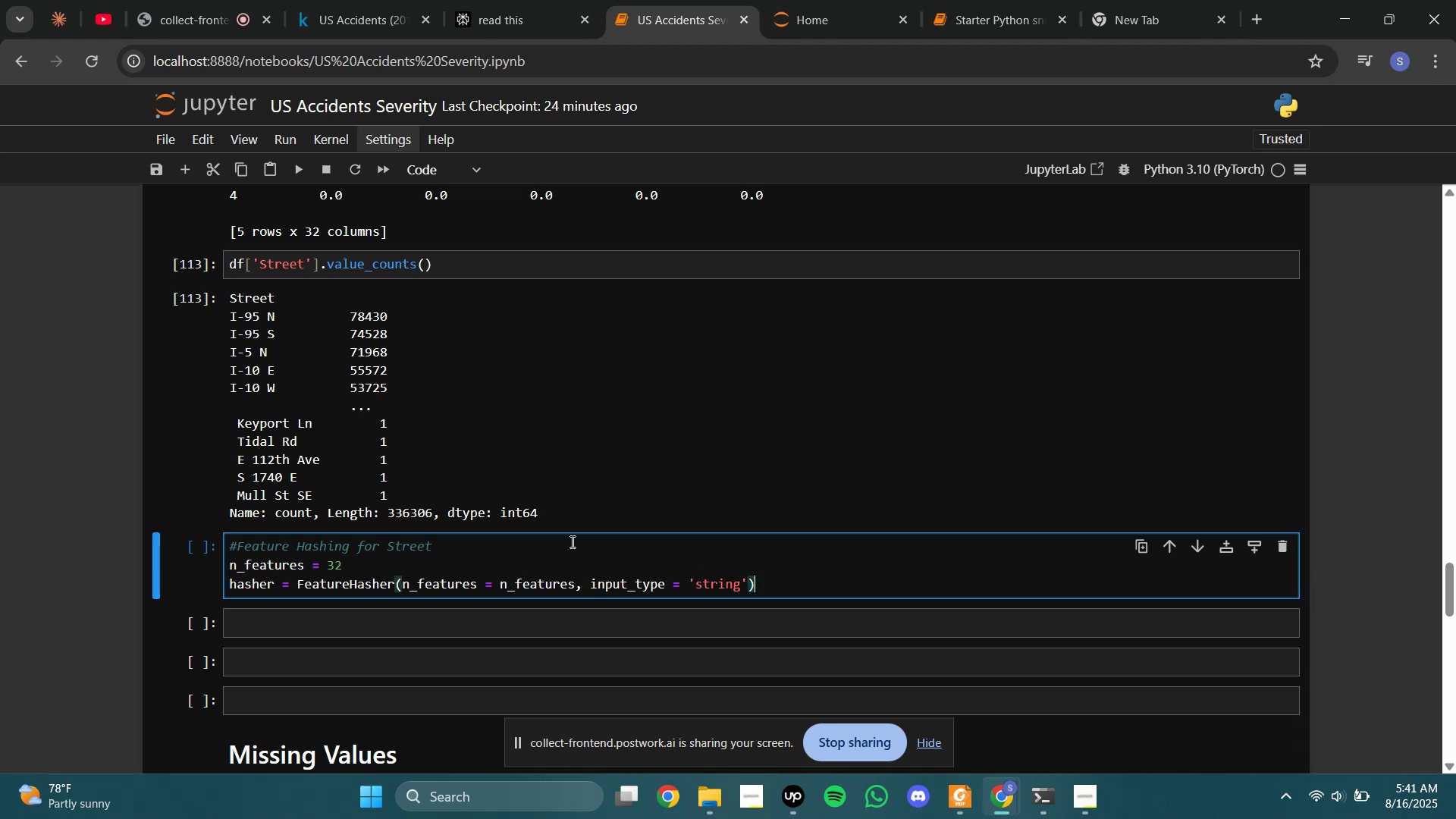 
left_click([465, 0])
 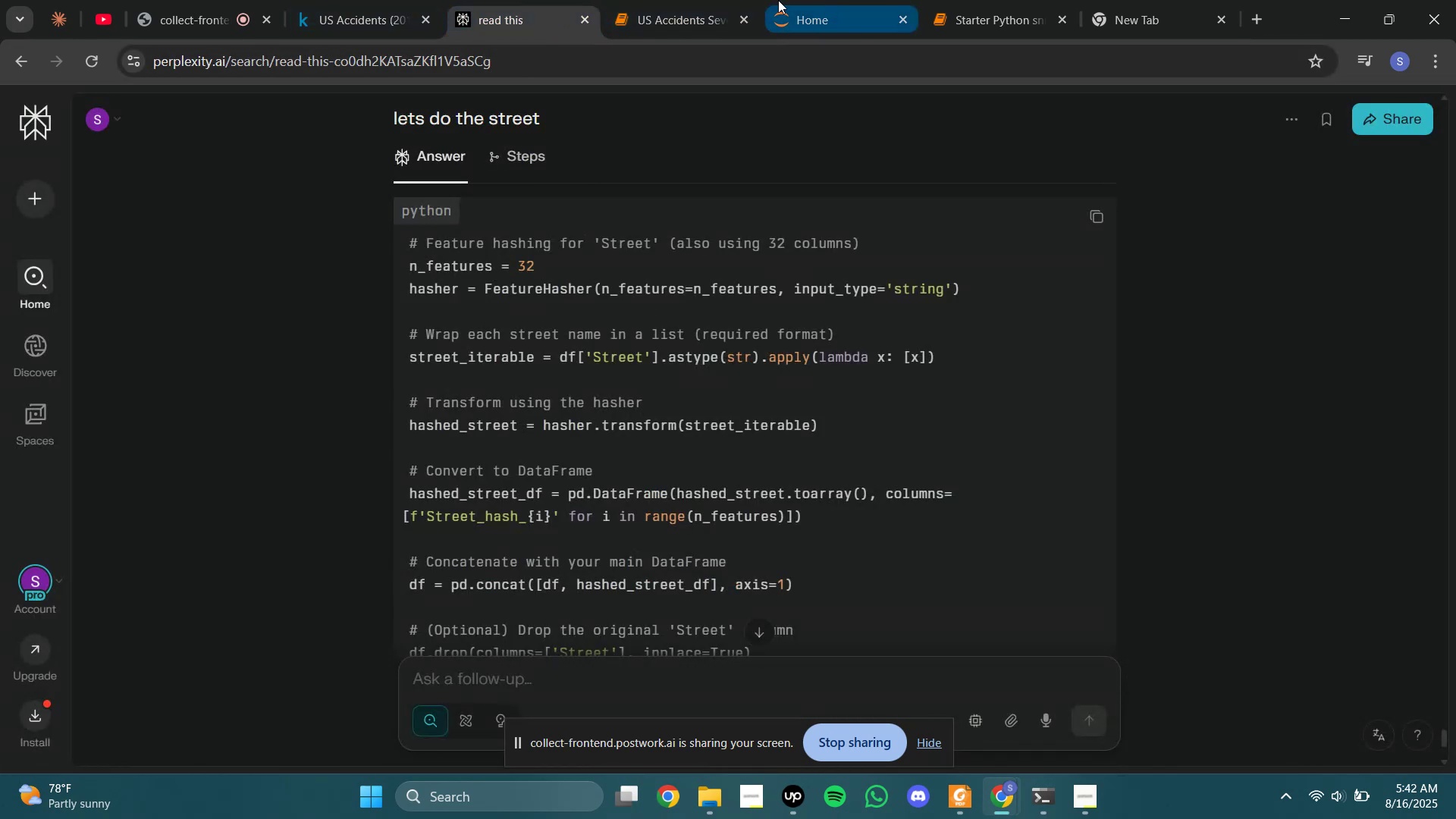 
mouse_move([717, 14])
 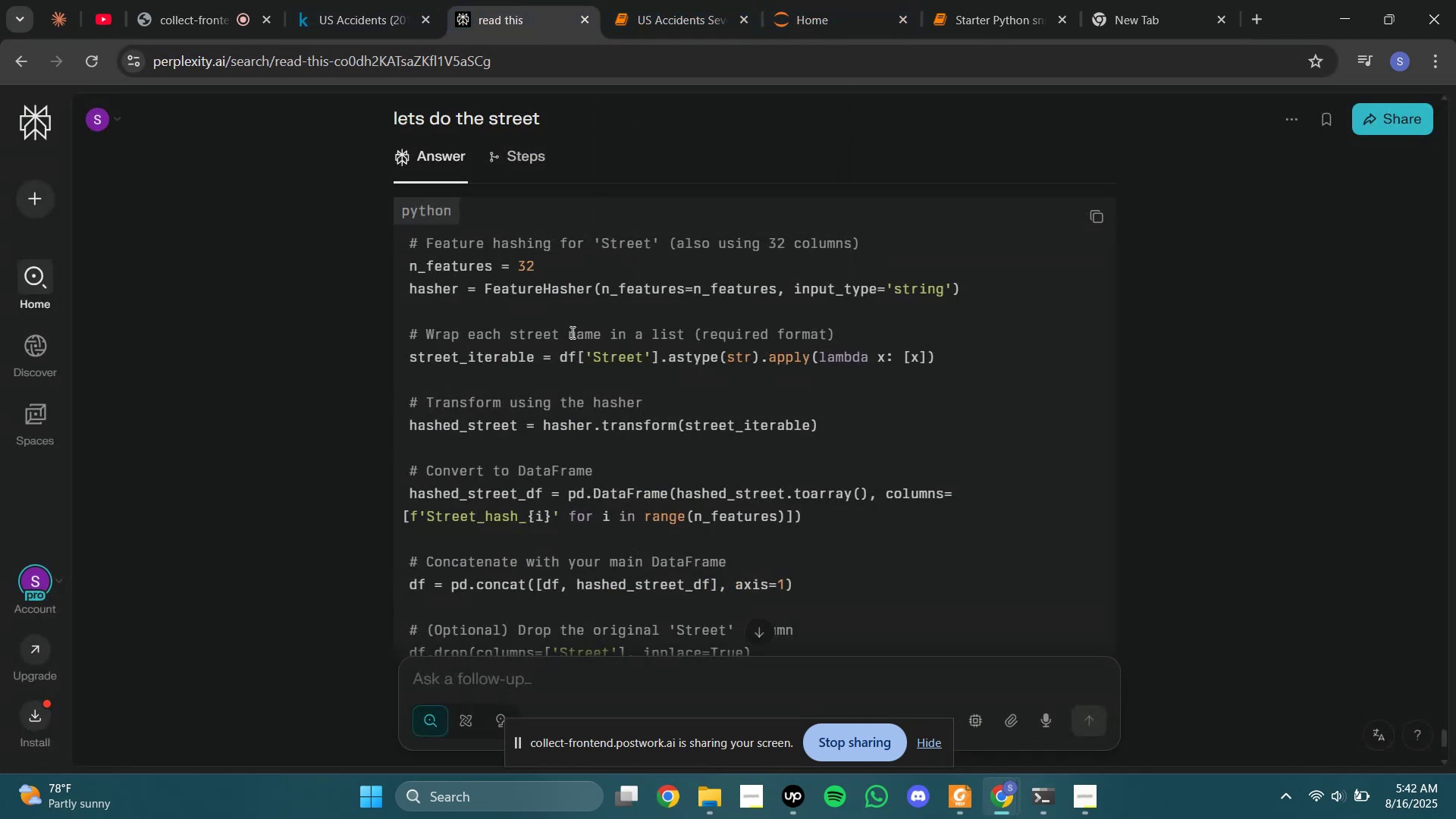 
double_click([571, 332])
 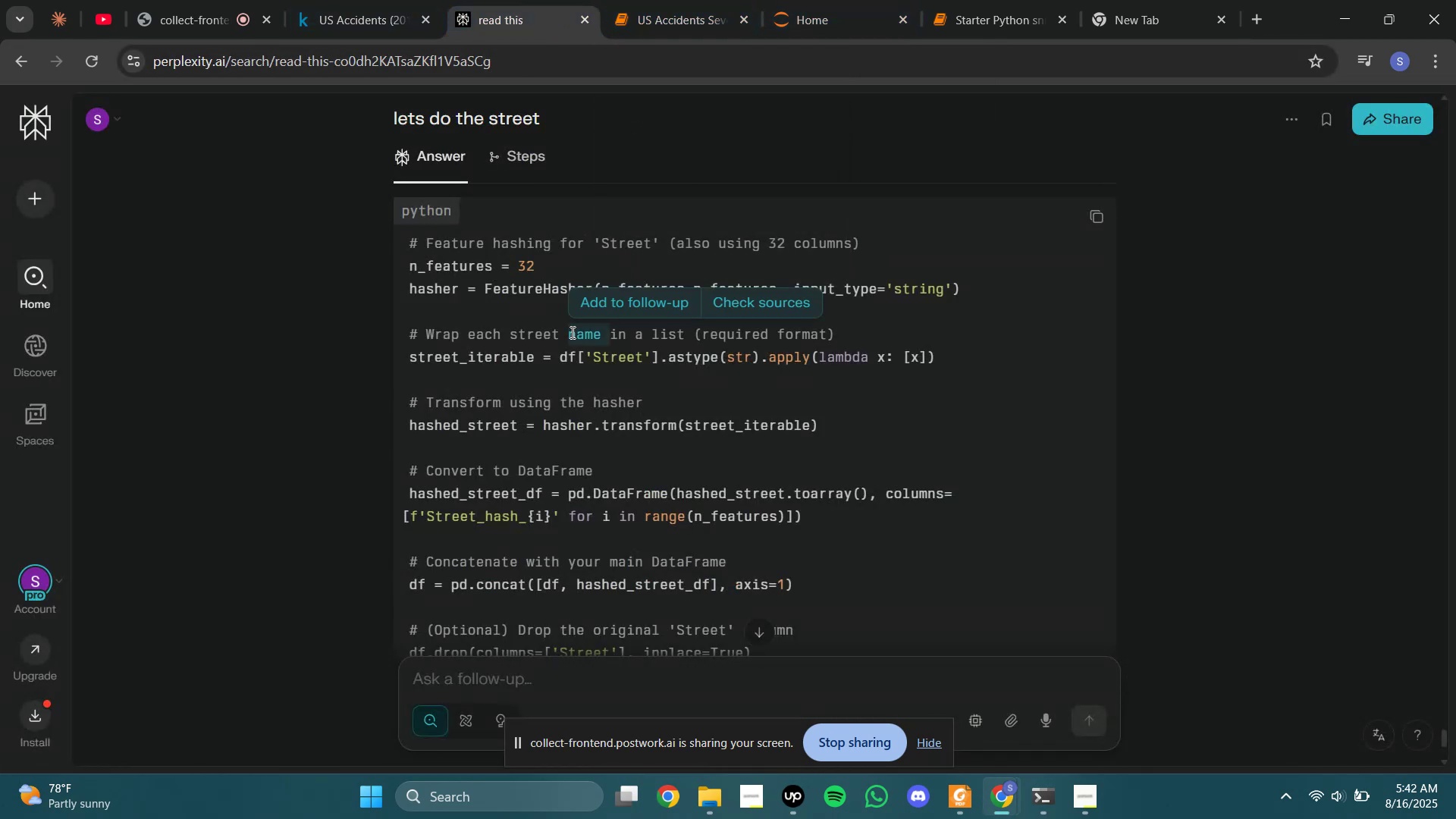 
triple_click([571, 332])
 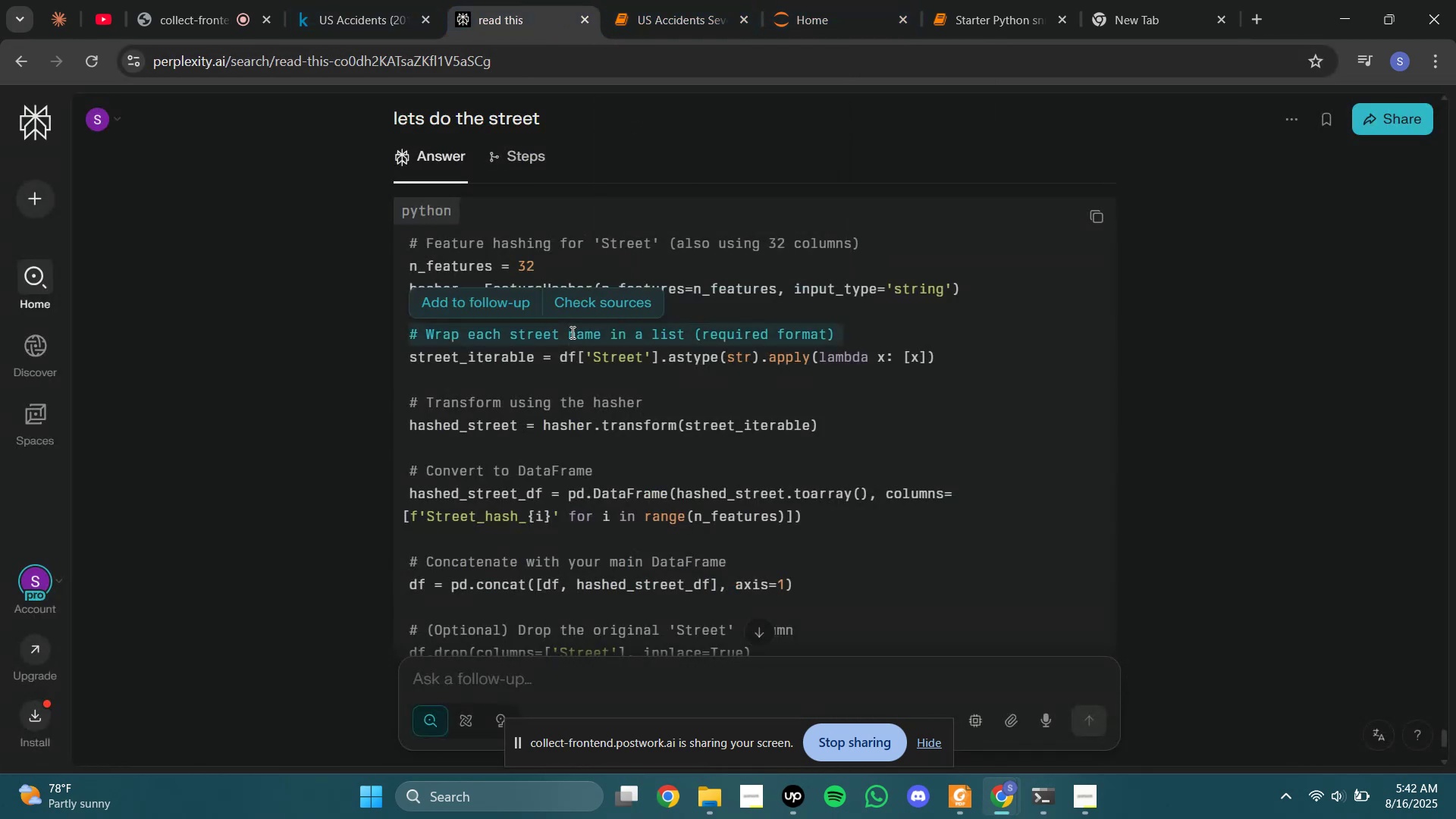 
key(Control+C)
 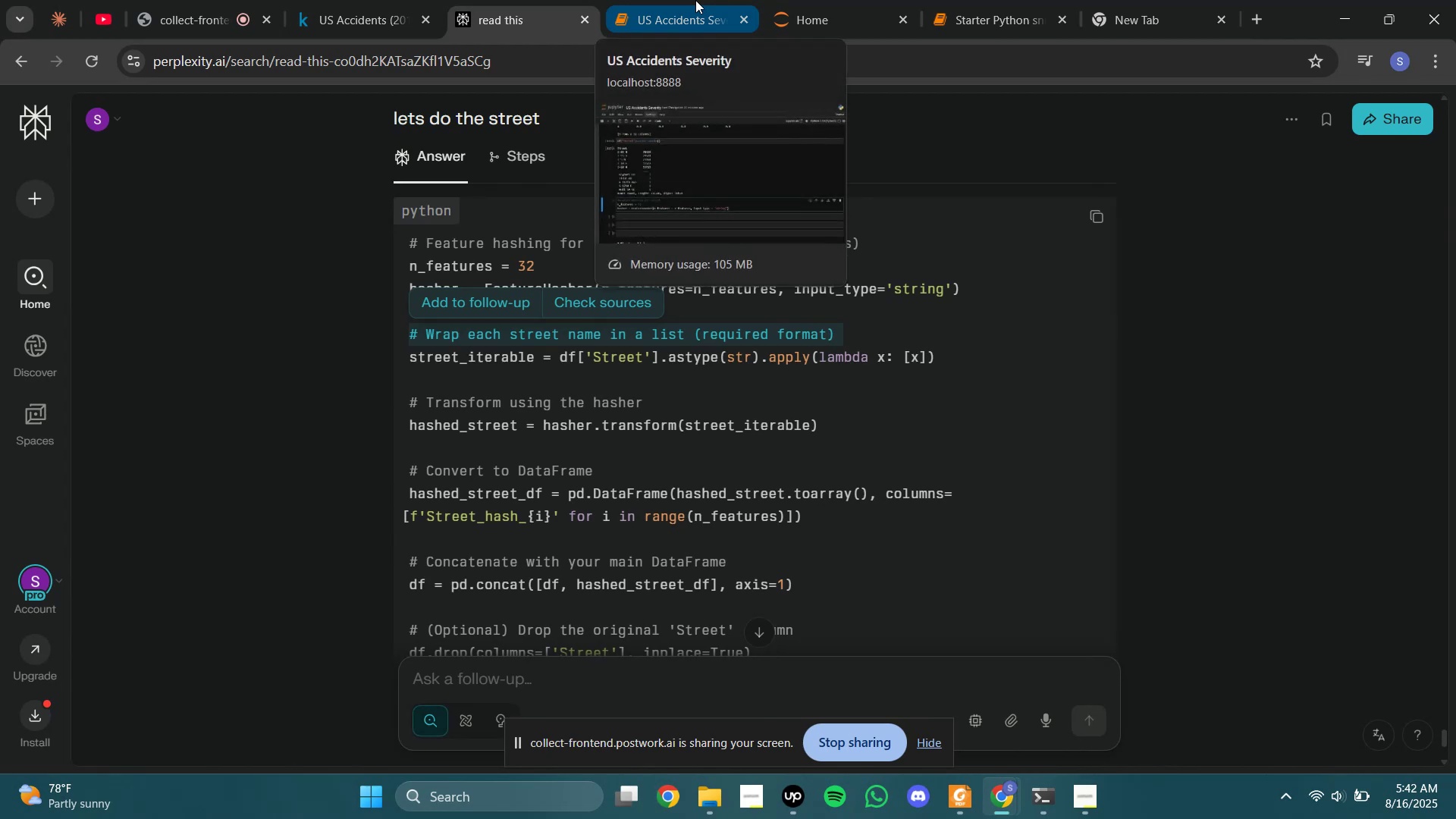 
left_click([695, 0])
 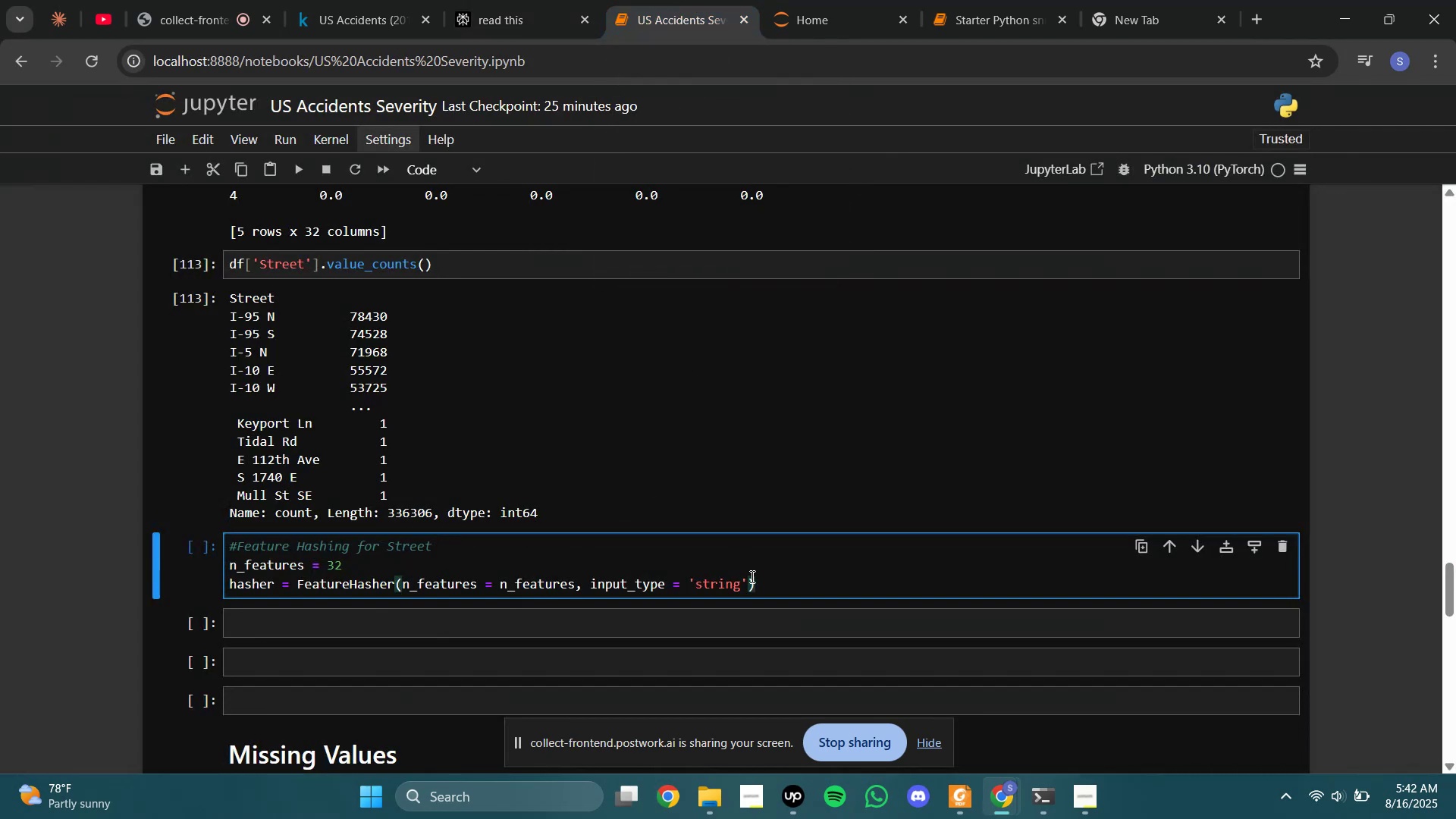 
left_click([767, 576])
 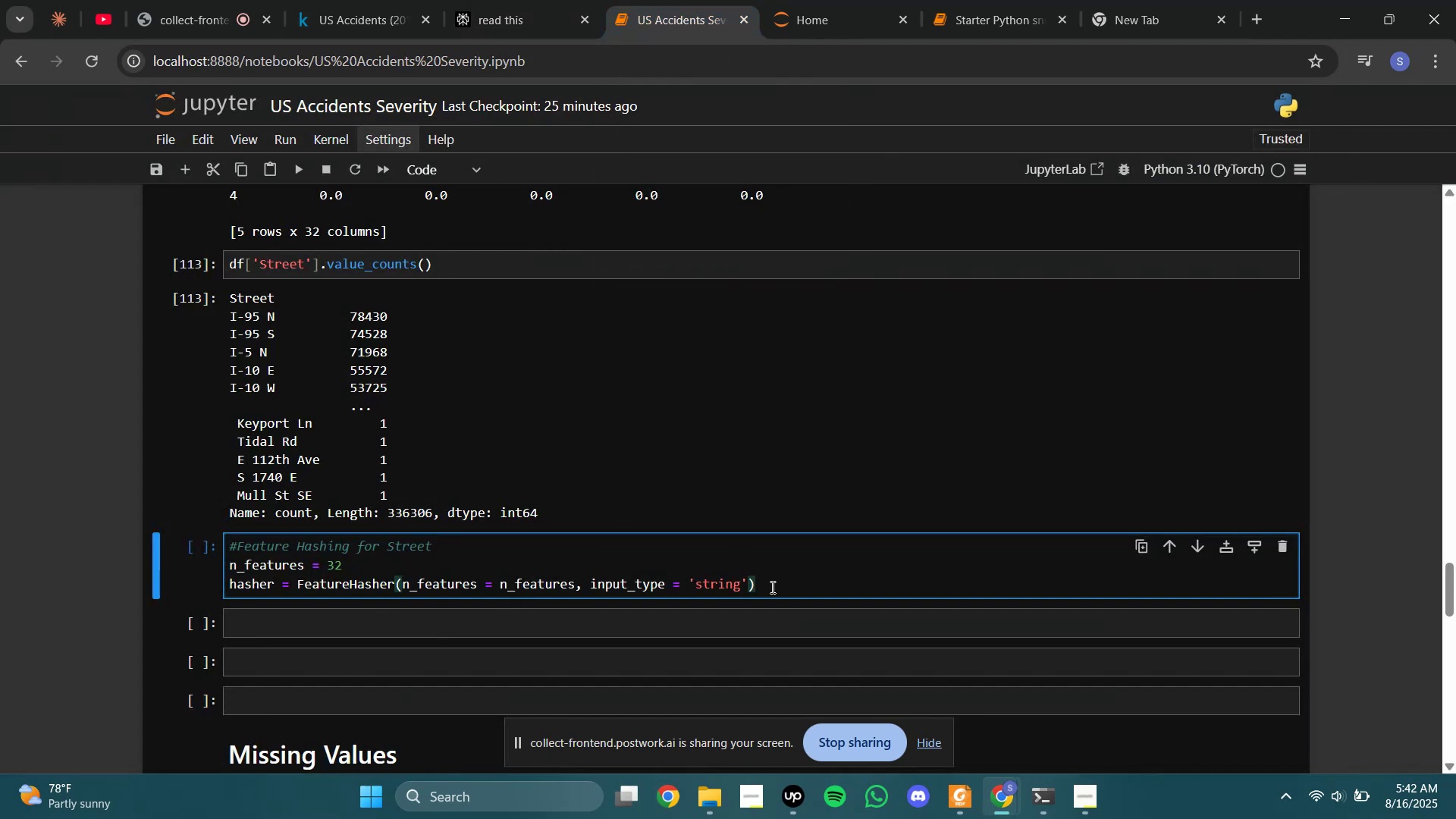 
key(Enter)
 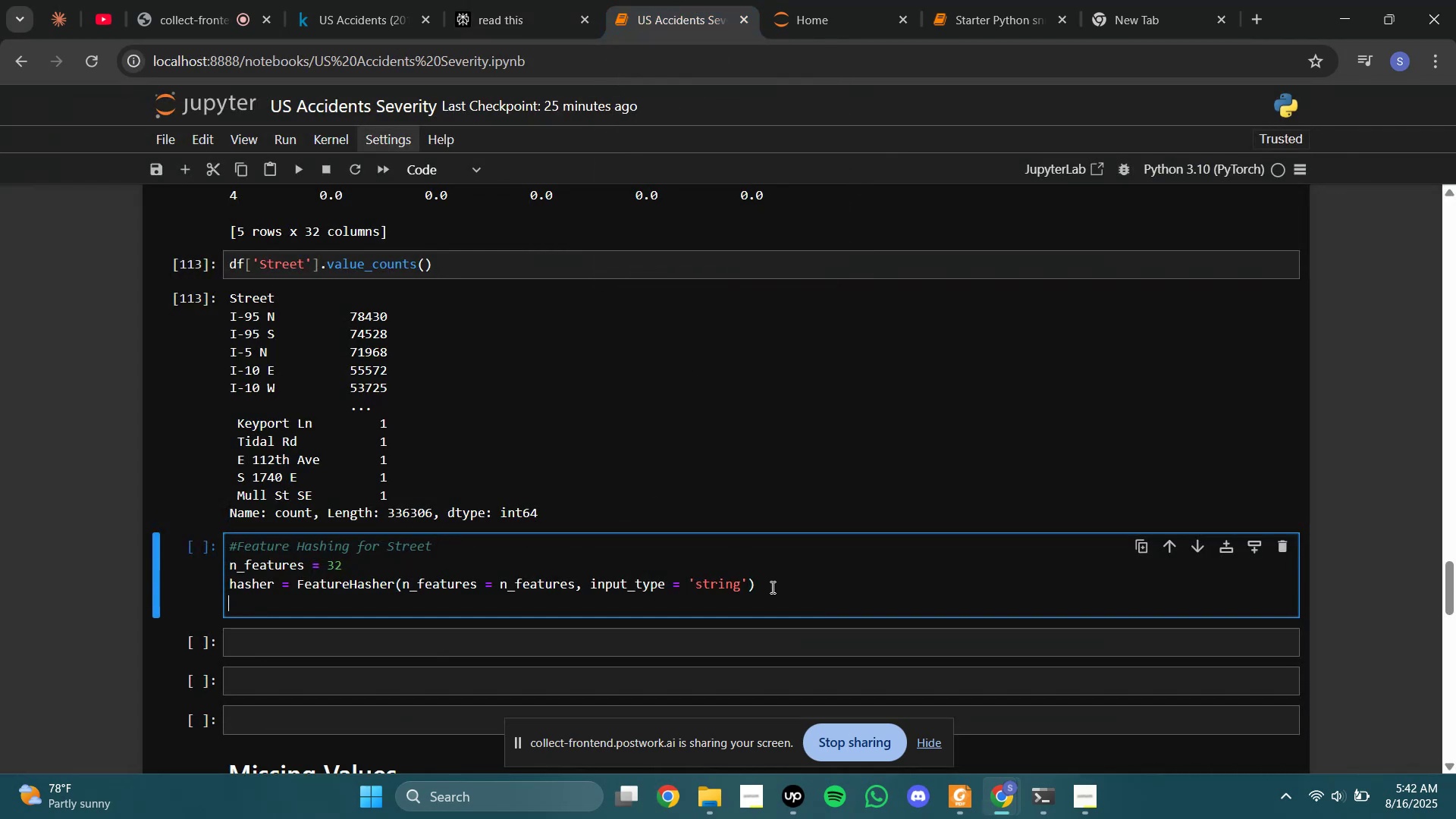 
key(Control+V)
 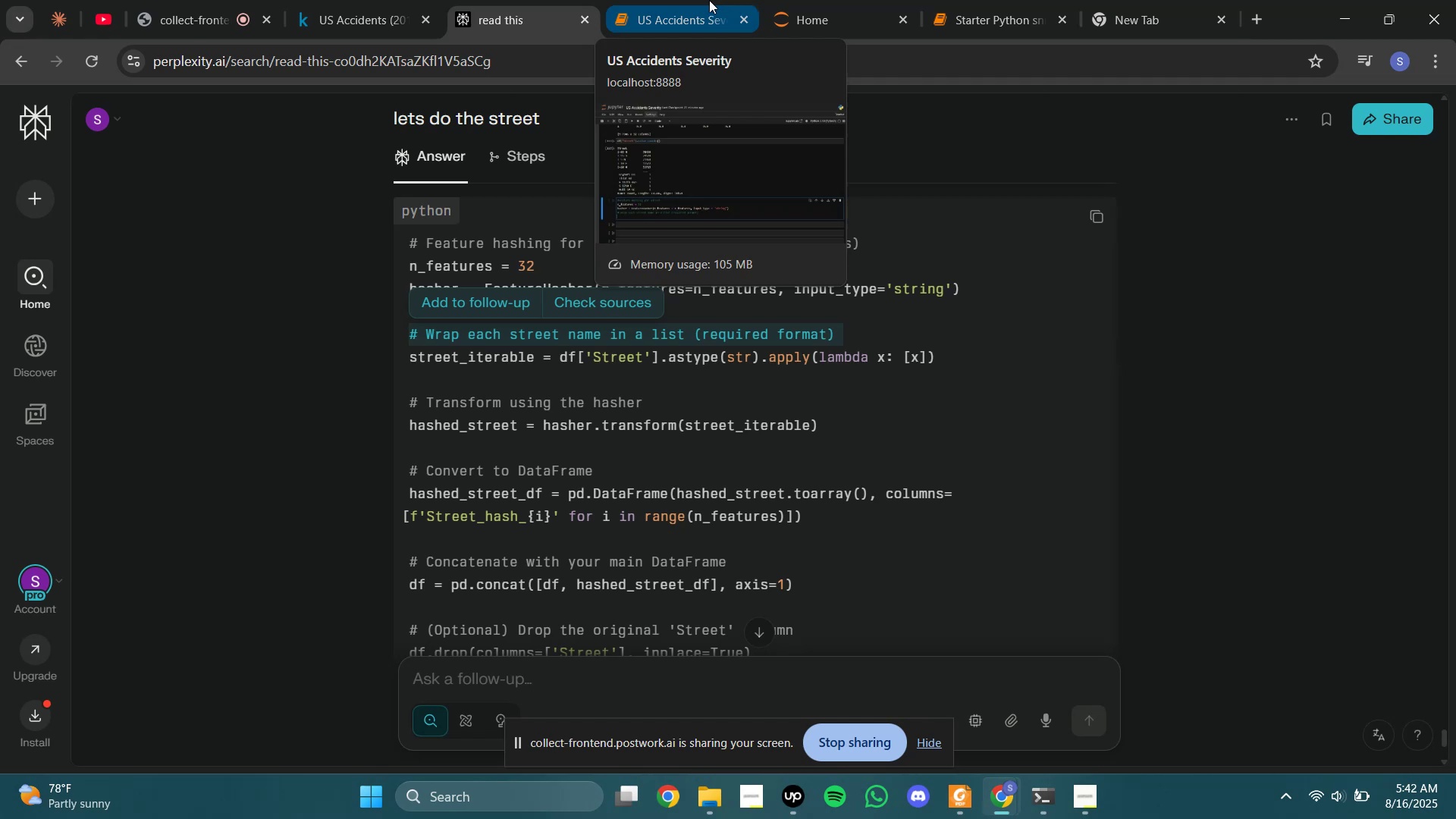 
wait(6.56)
 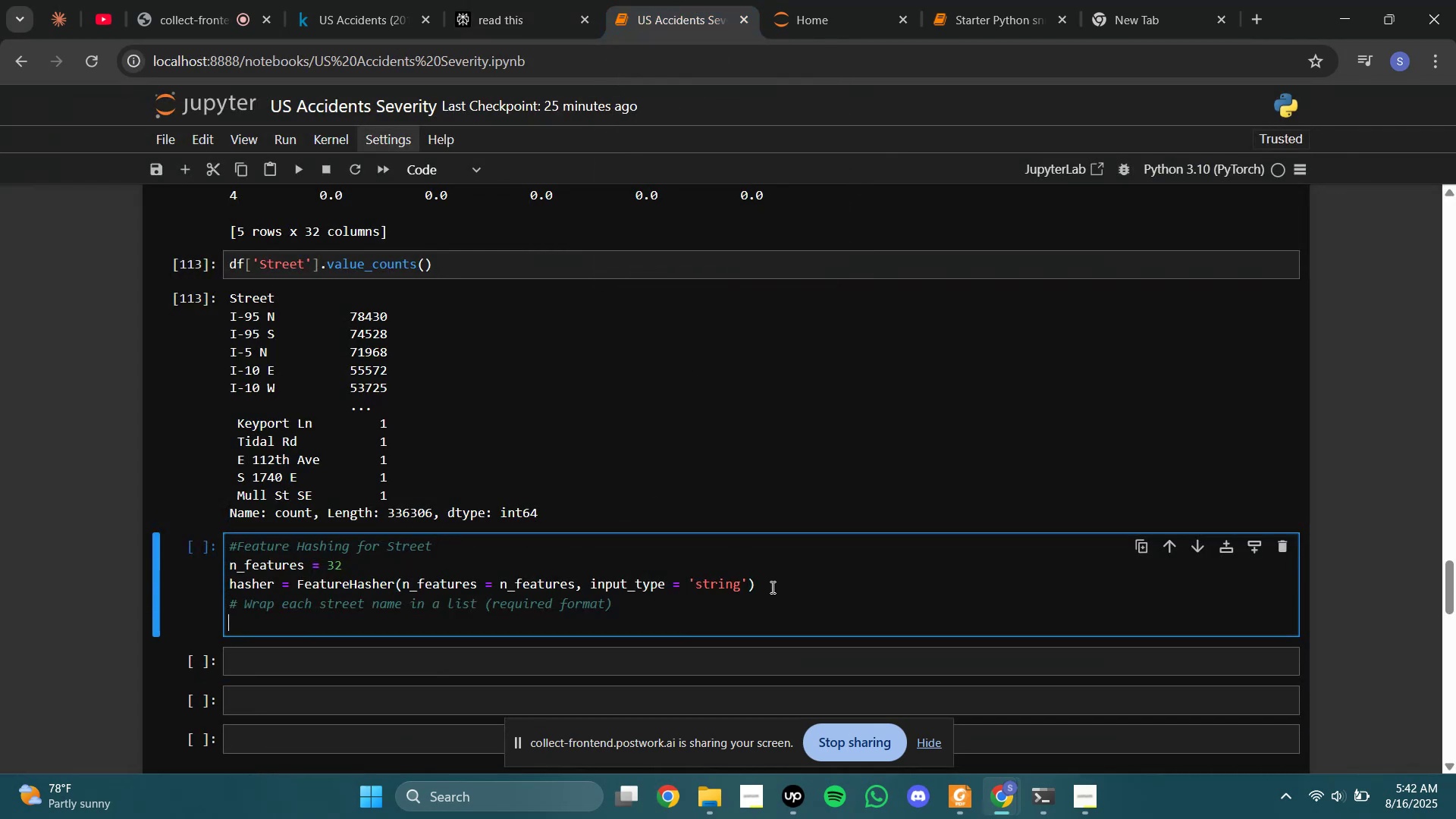 
left_click([699, 0])
 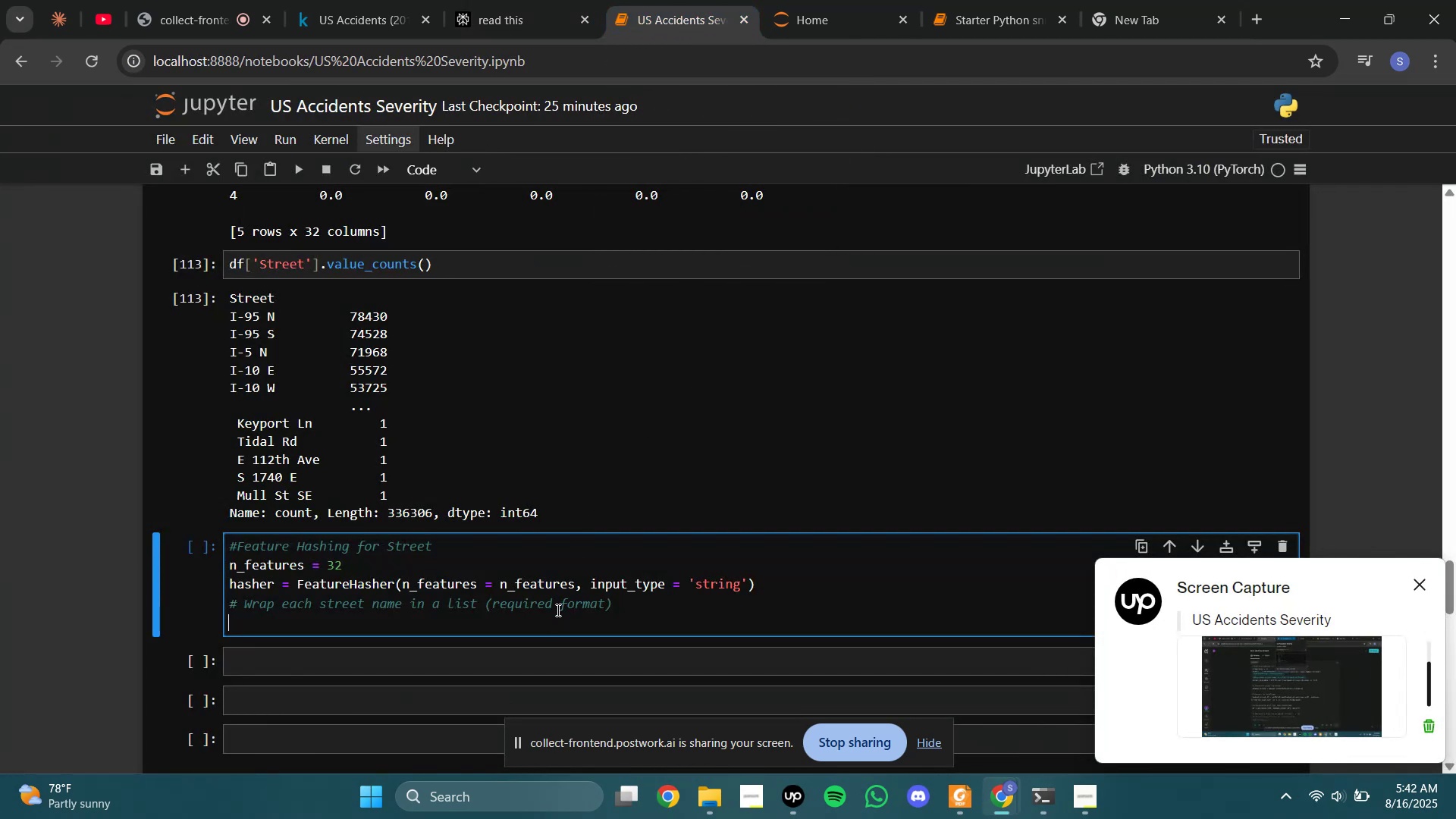 
wait(6.26)
 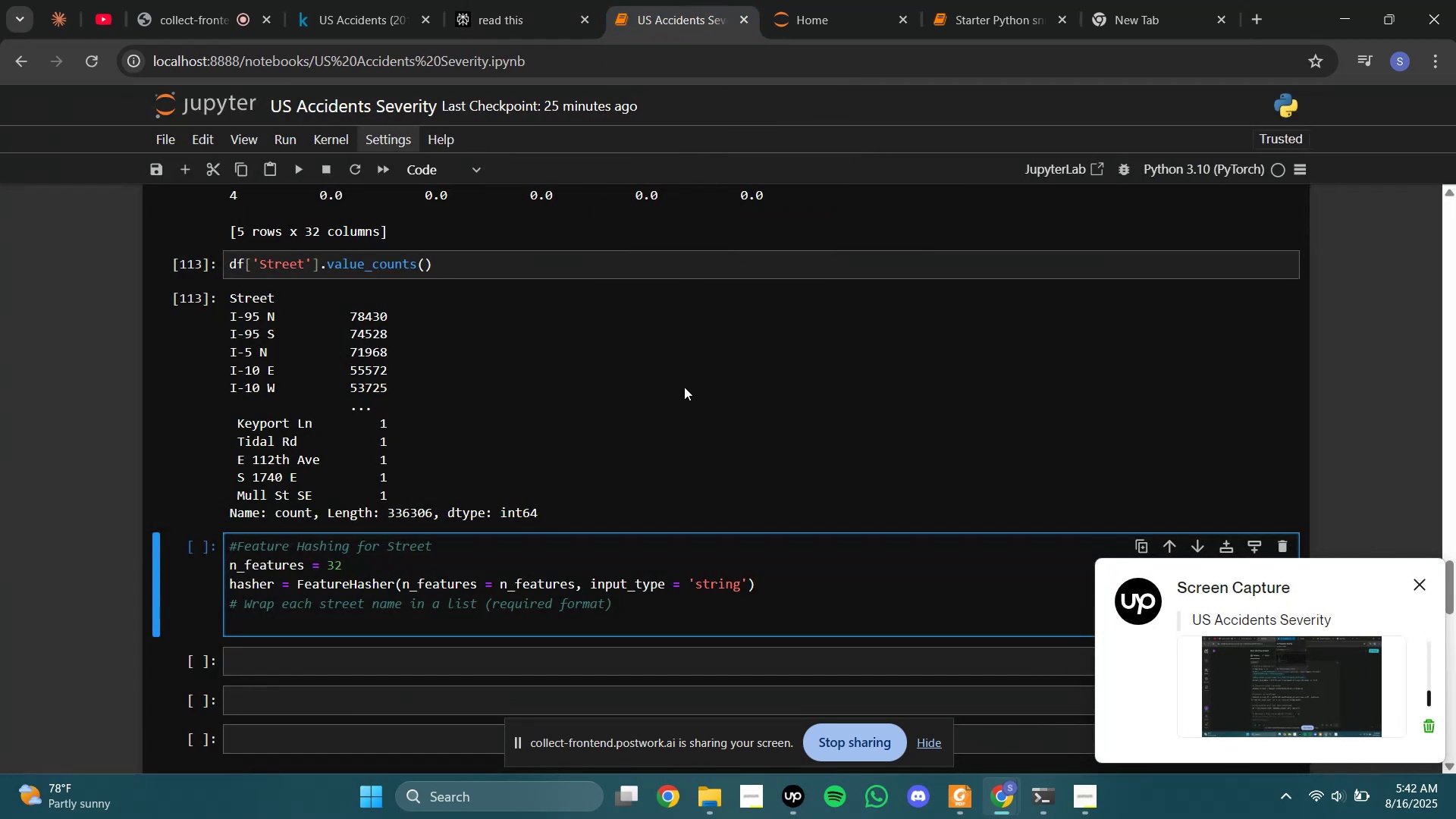 
type(street_iterable = df[])
 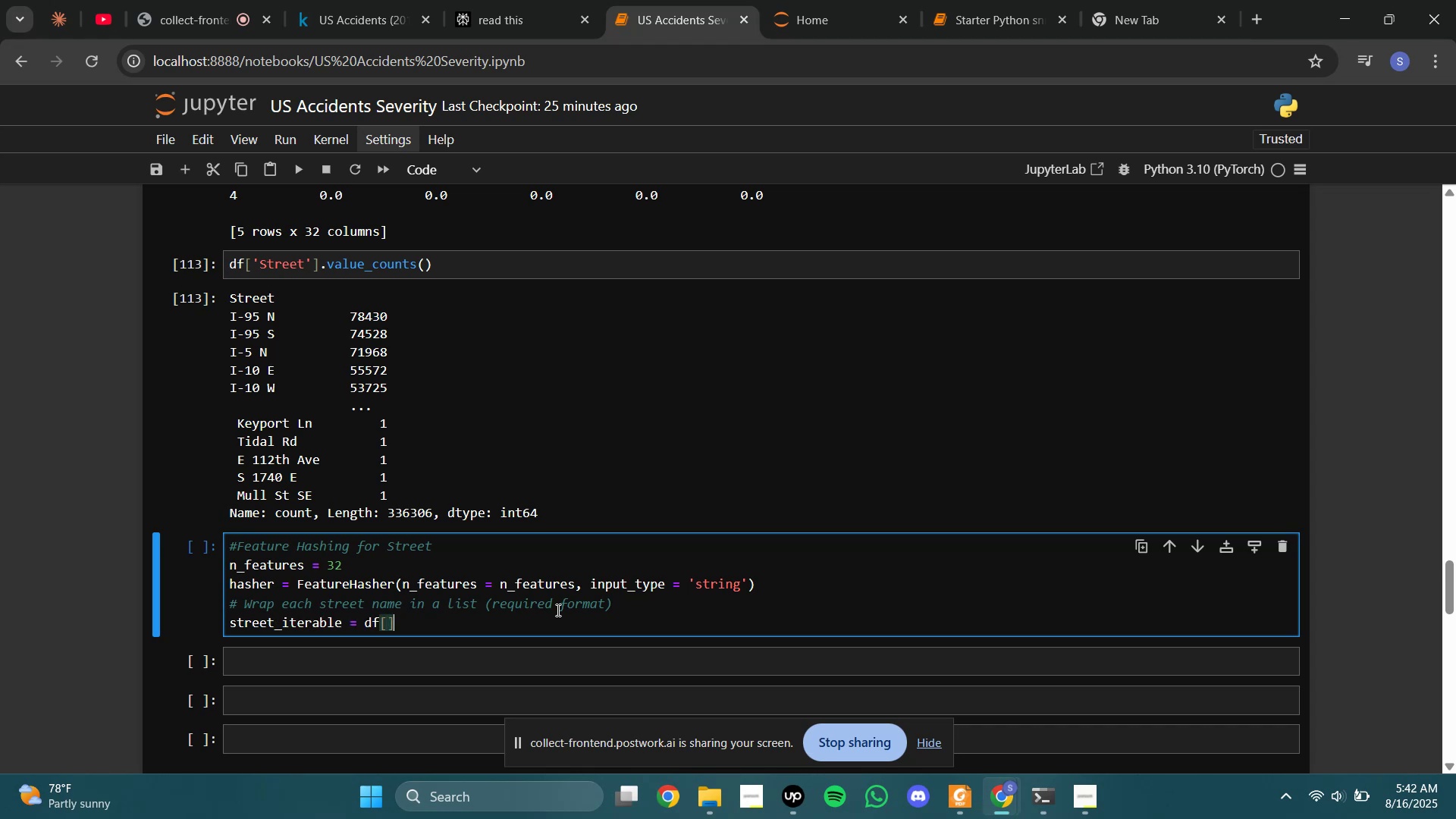 
key(ArrowLeft)
 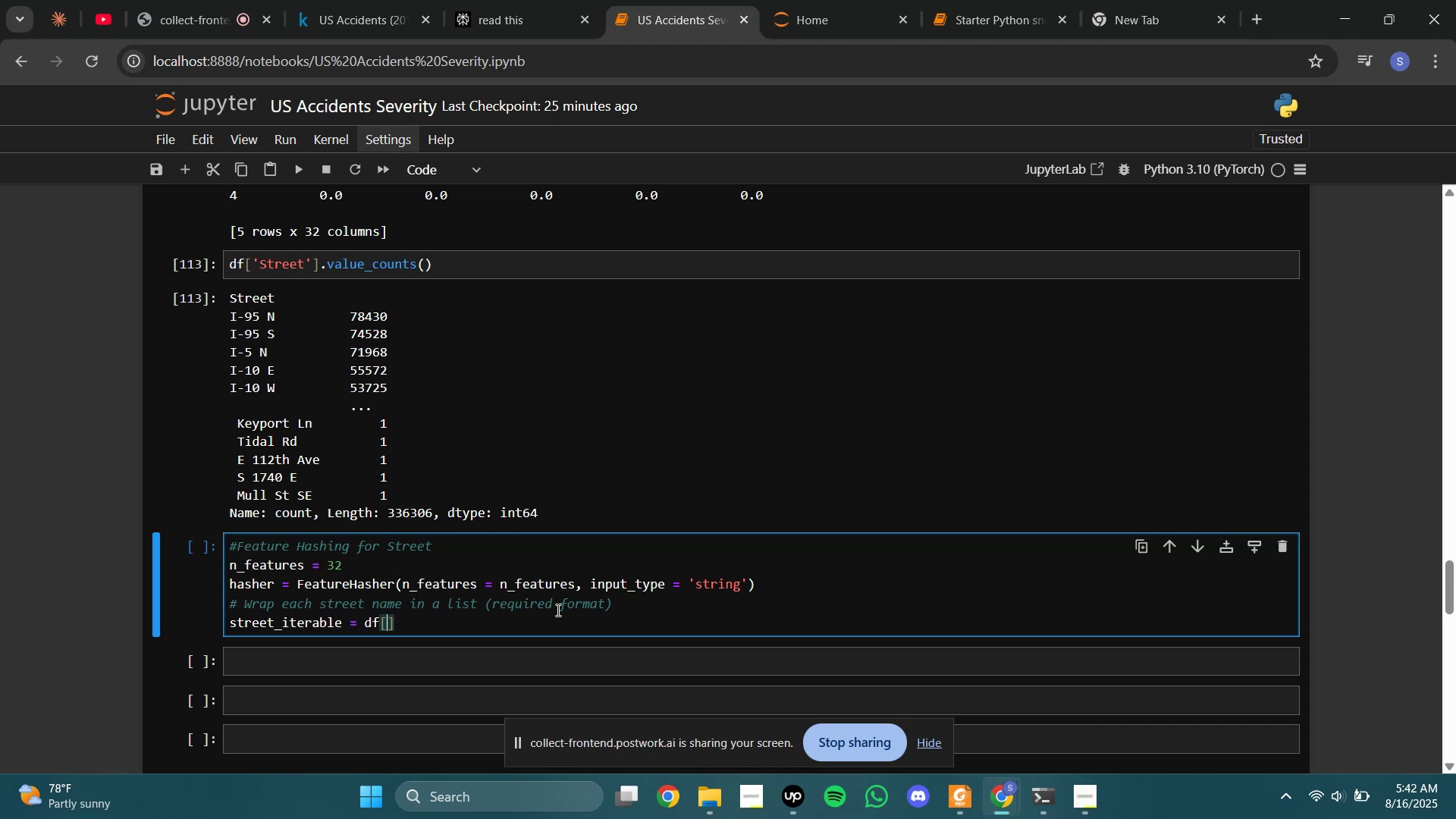 
key(Quote)
 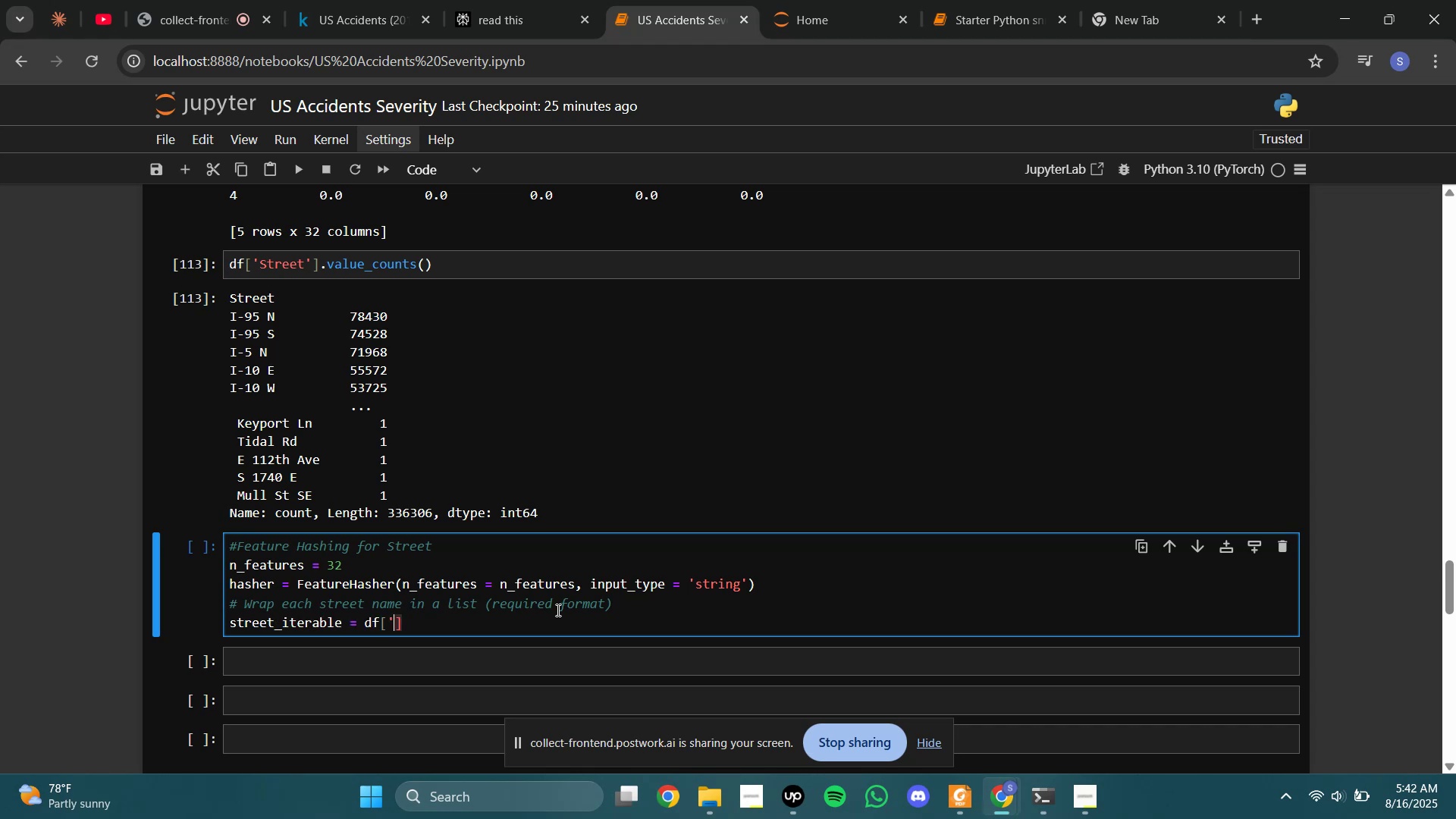 
key(Quote)
 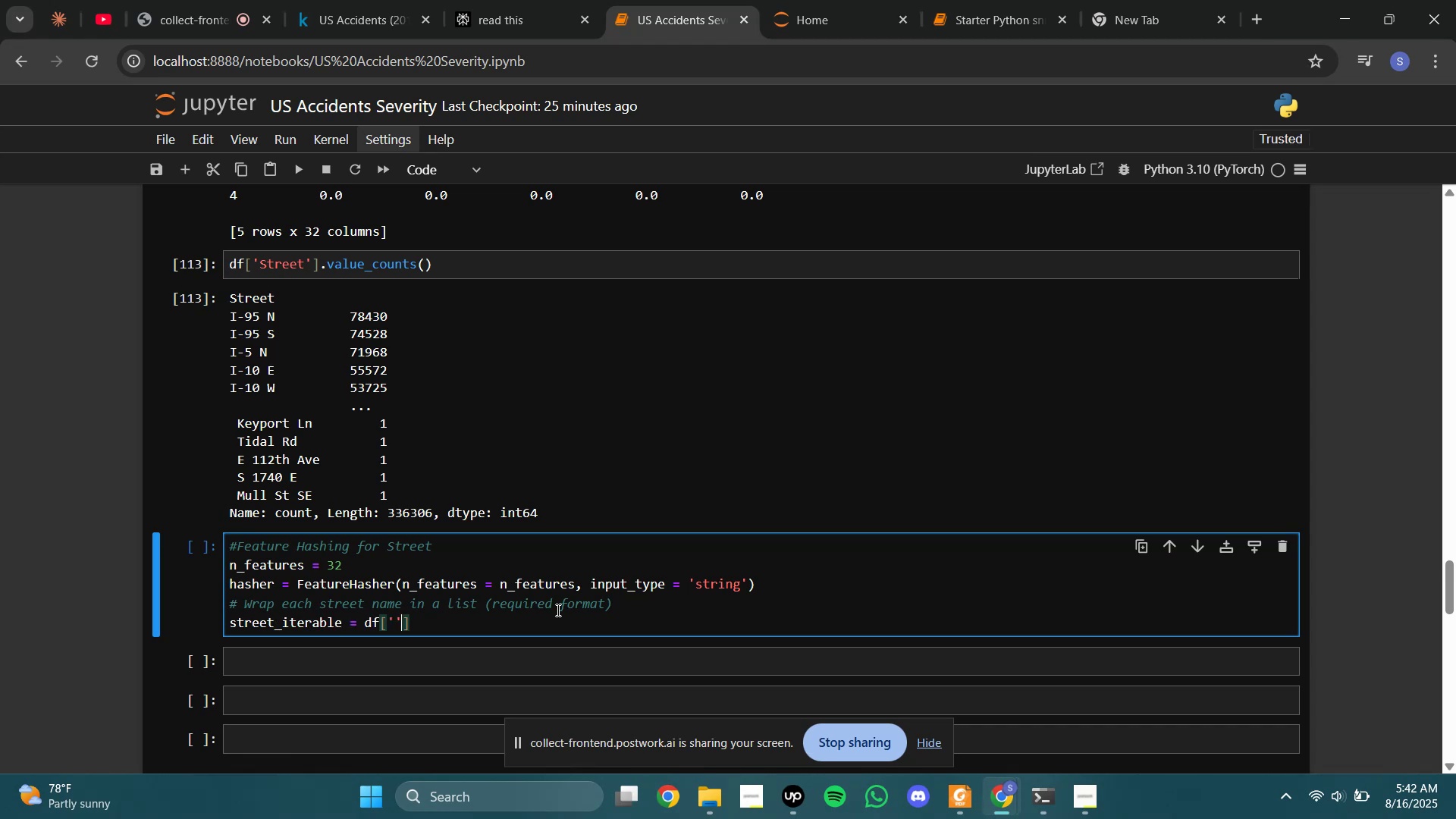 
key(ArrowLeft)
 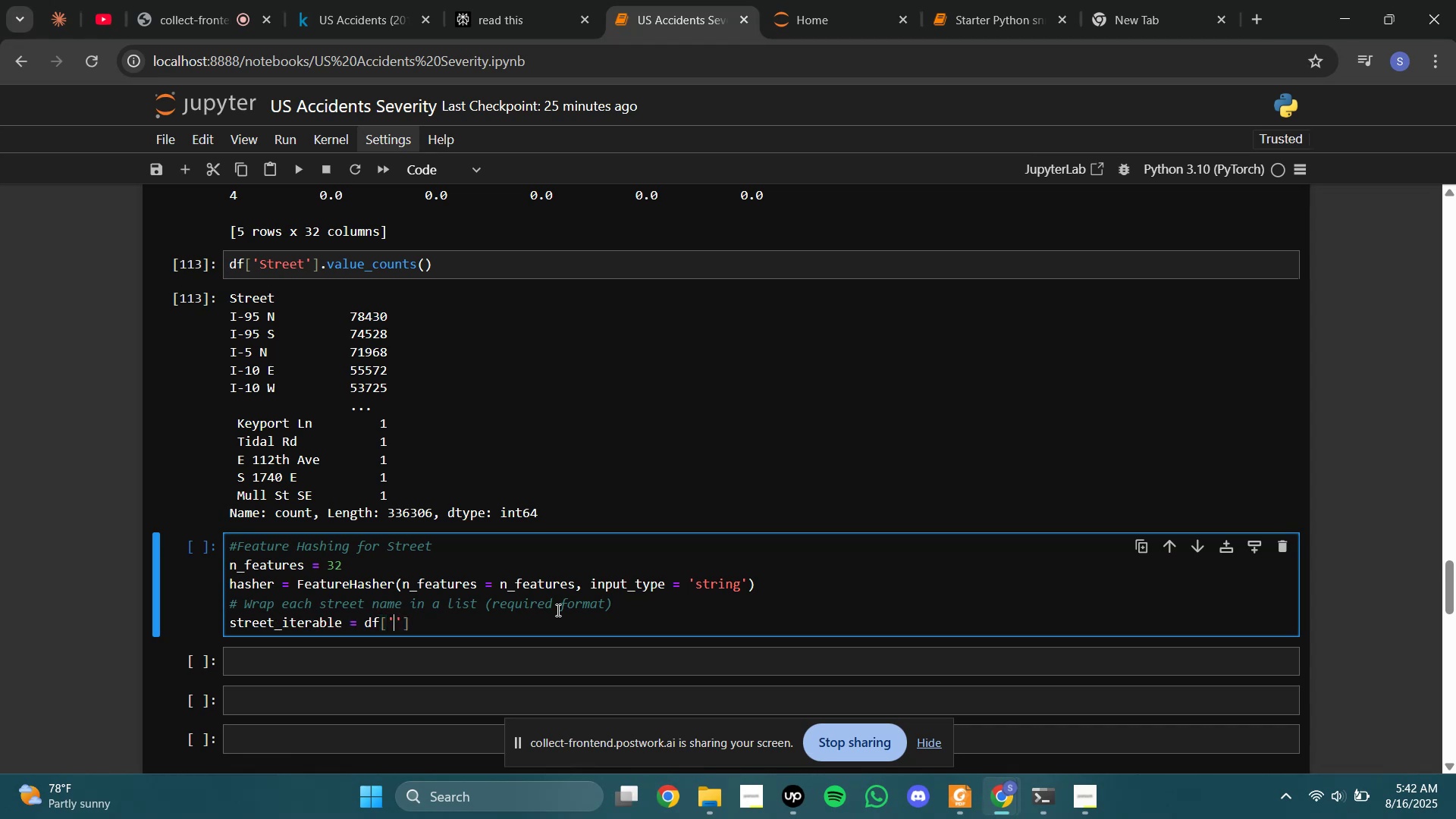 
type(Street)
 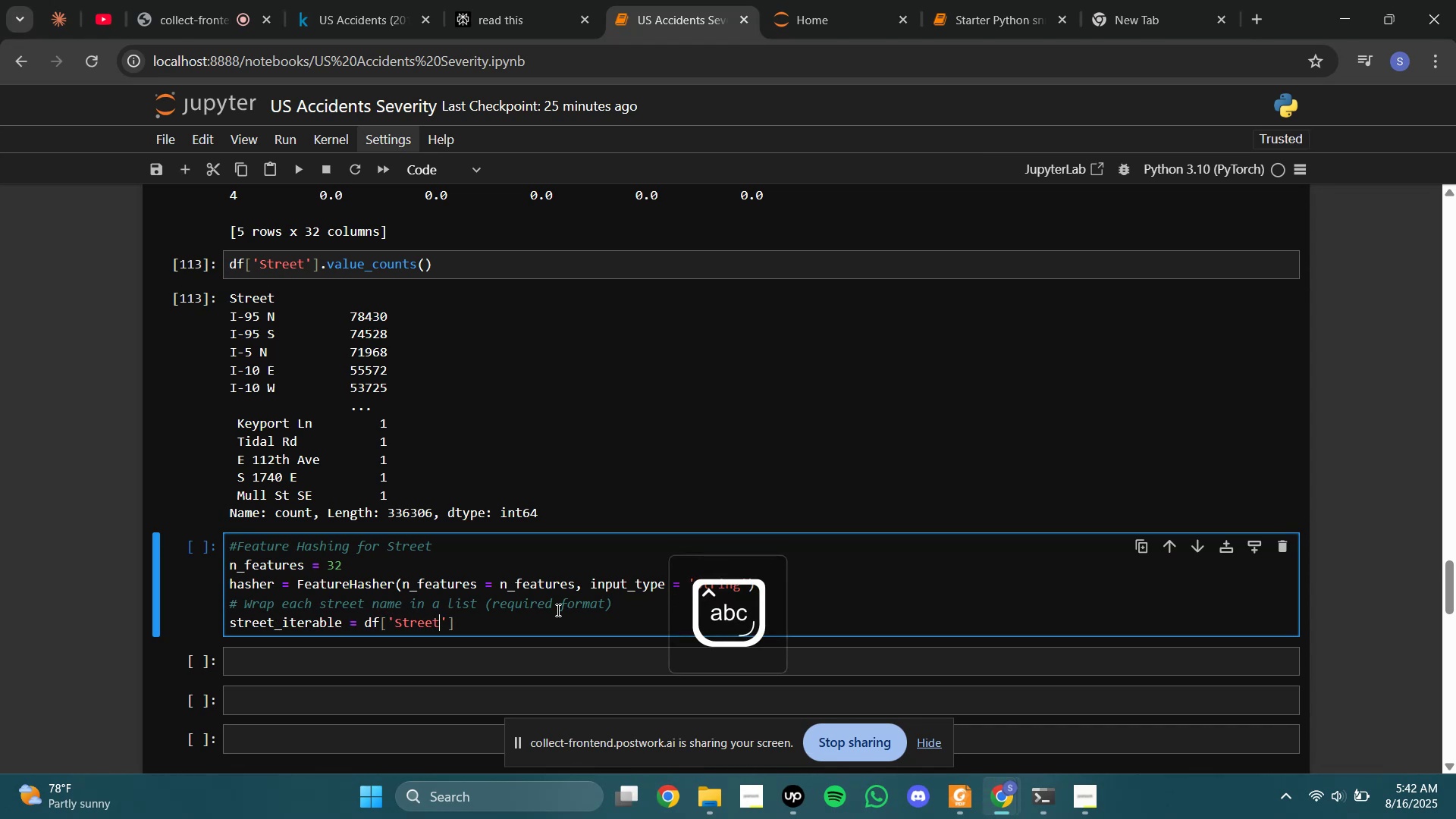 
key(ArrowRight)
 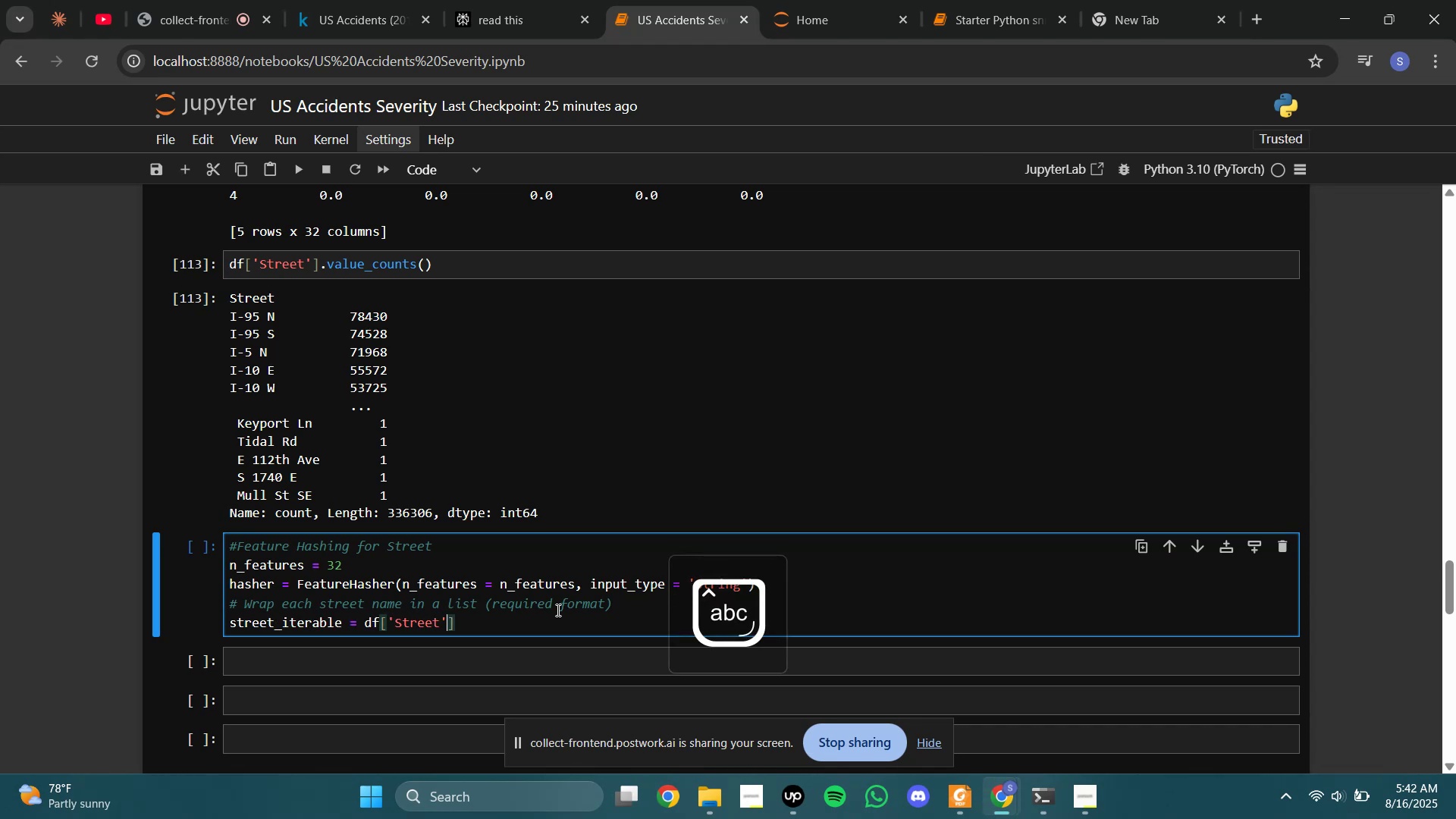 
key(ArrowRight)
 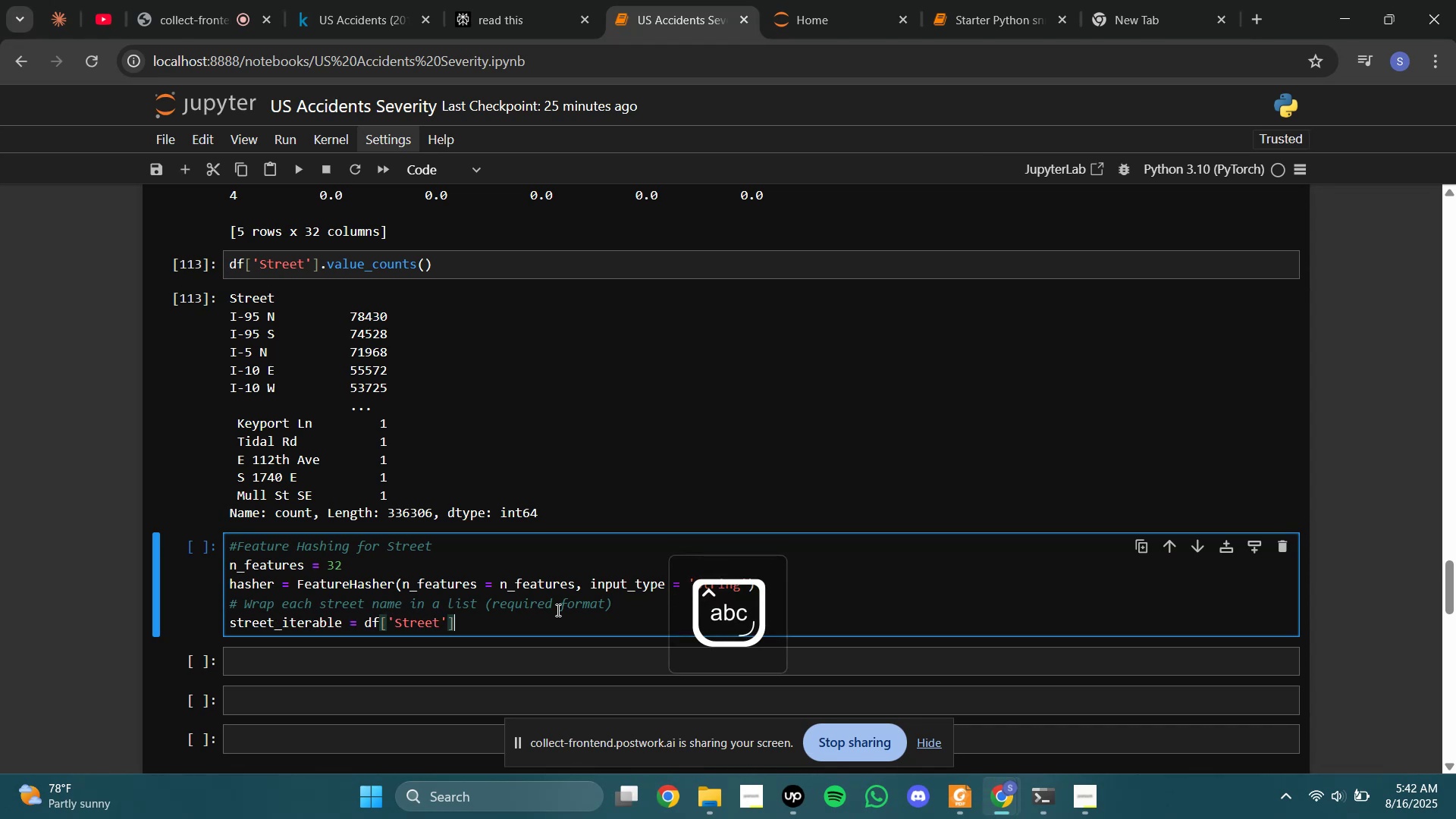 
type(.astype())
 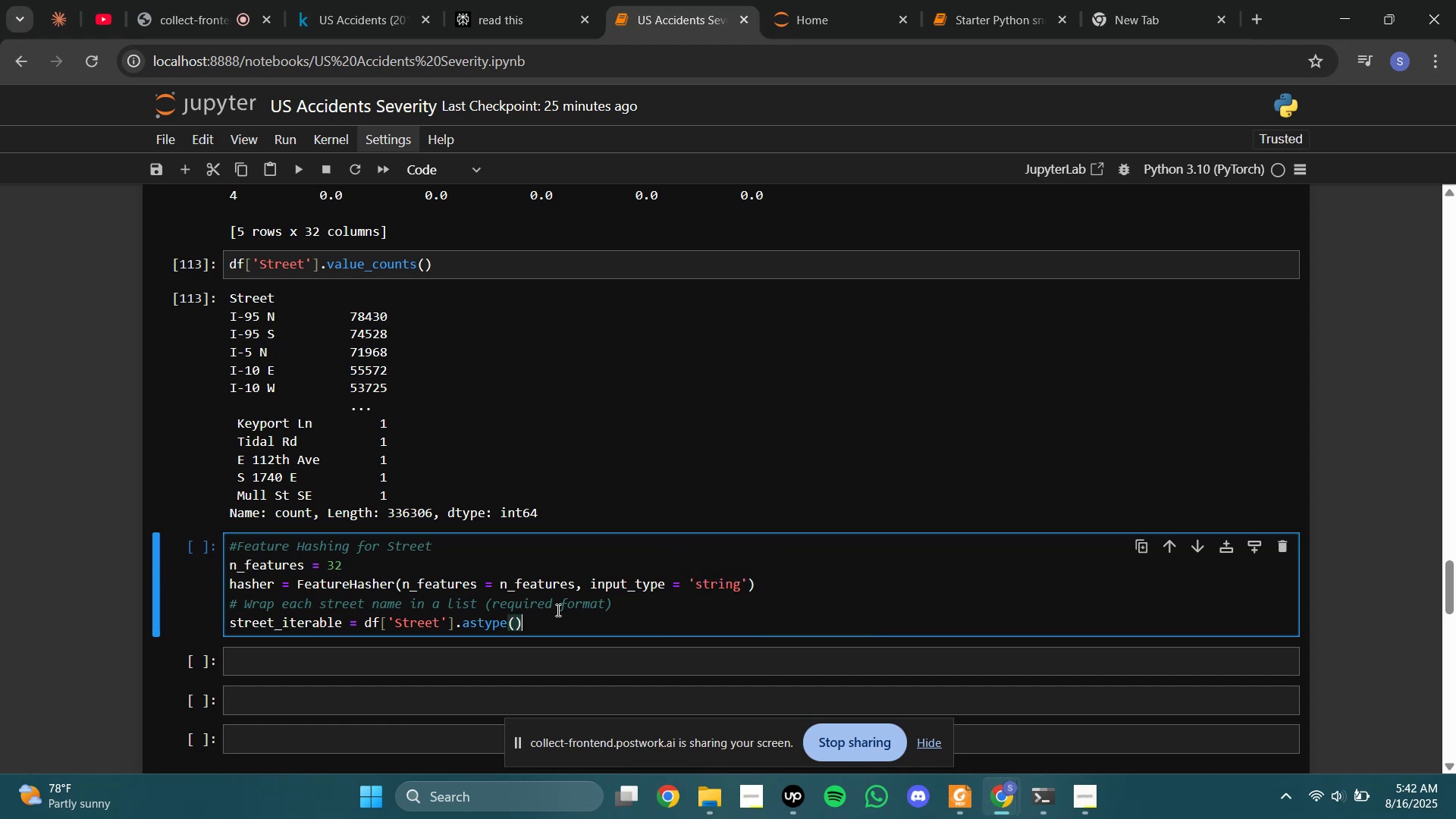 
key(ArrowLeft)
 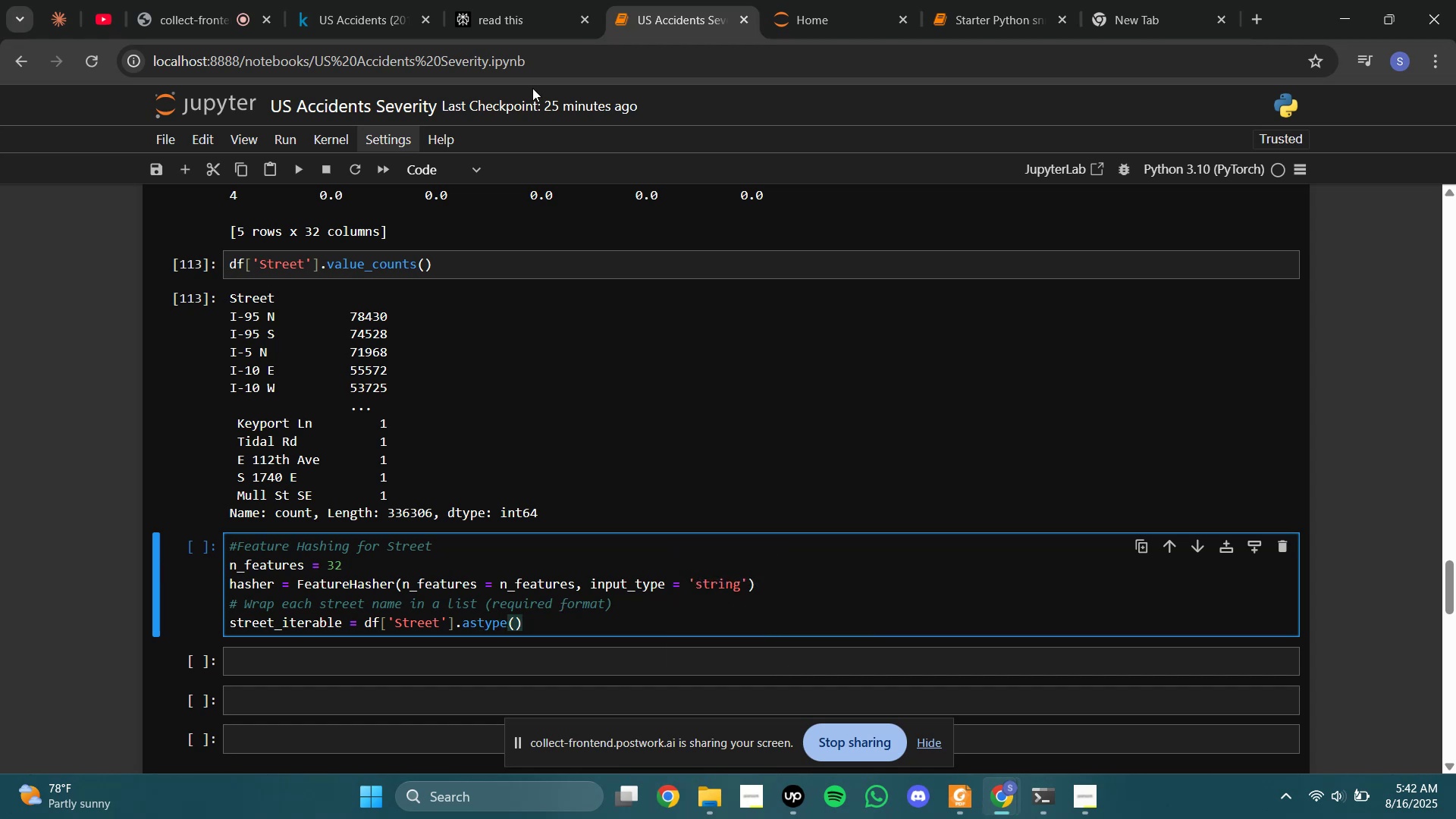 
left_click([543, 0])
 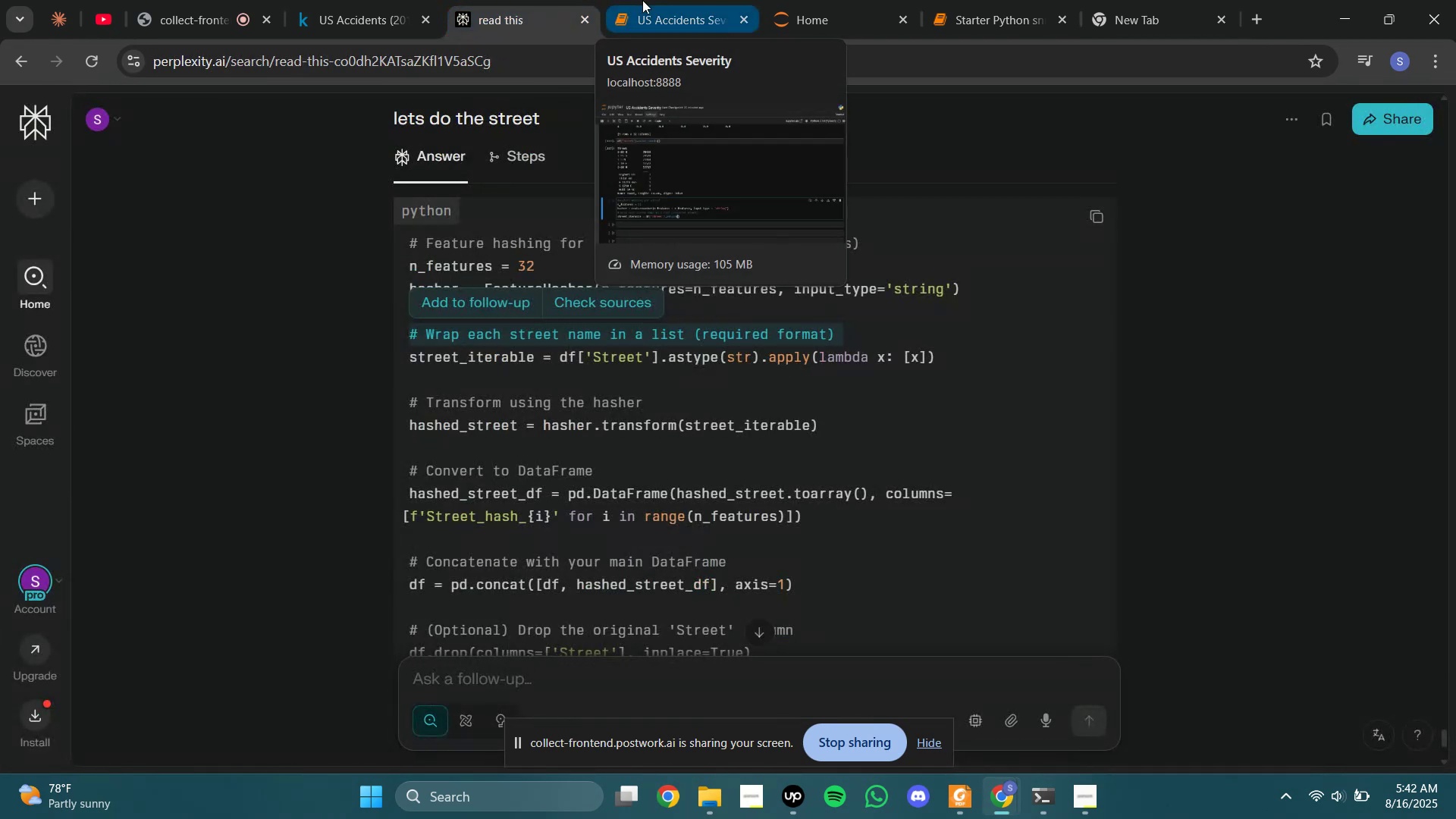 
left_click([642, 0])
 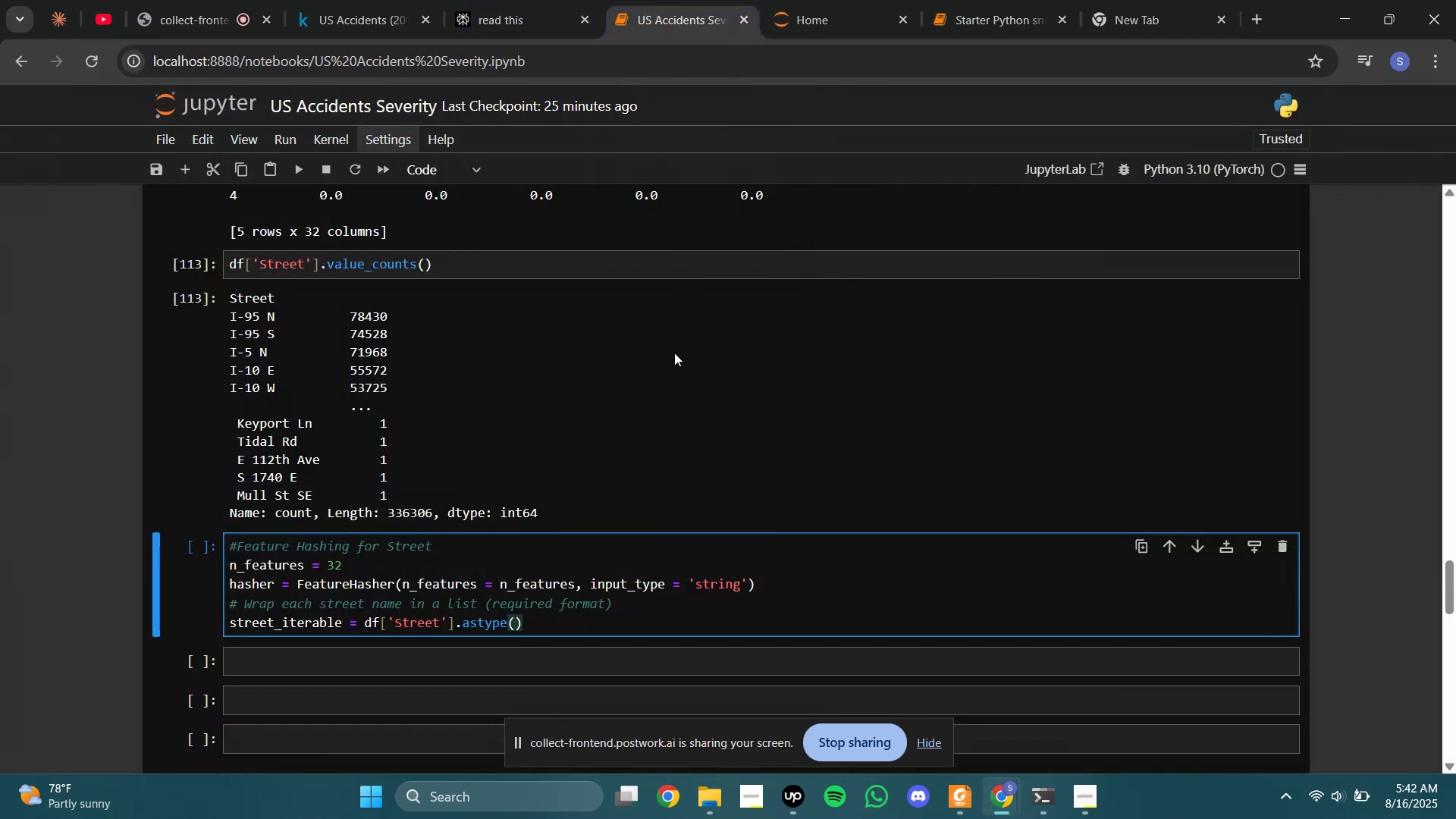 
type(str)
 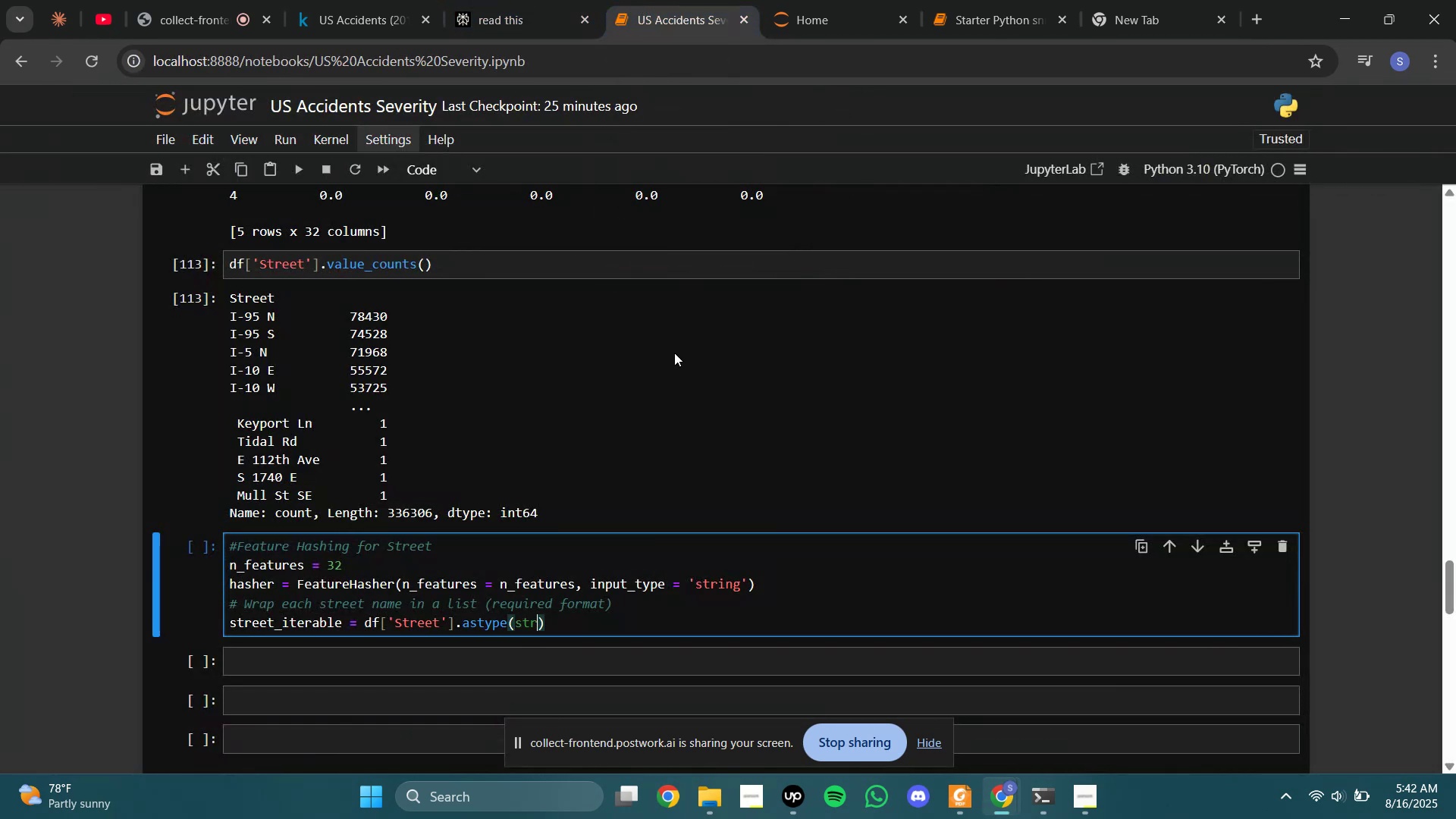 
key(ArrowRight)
 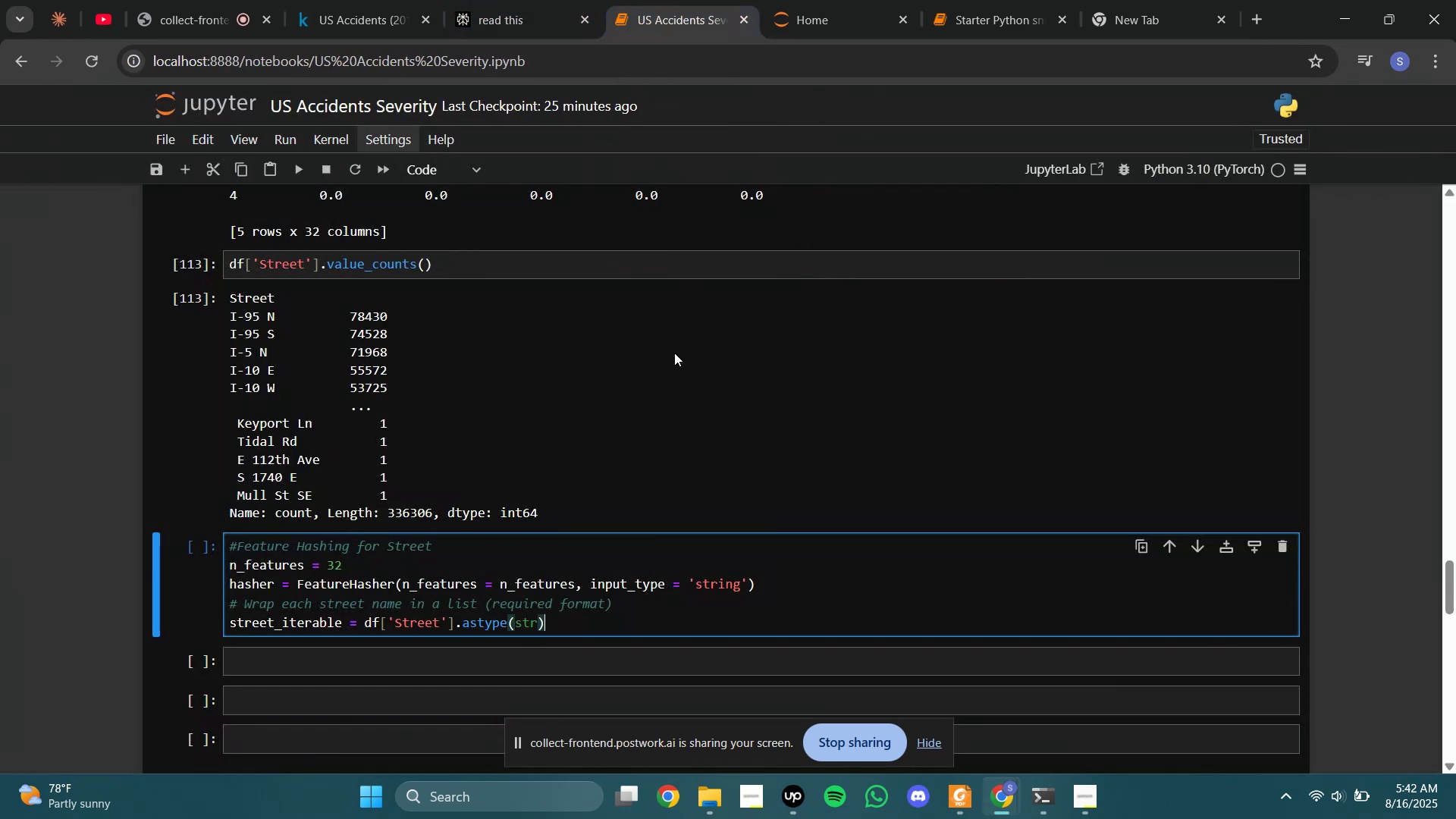 
type(.apply lam)
key(Backspace)
key(Backspace)
key(Backspace)
key(Backspace)
type(())
 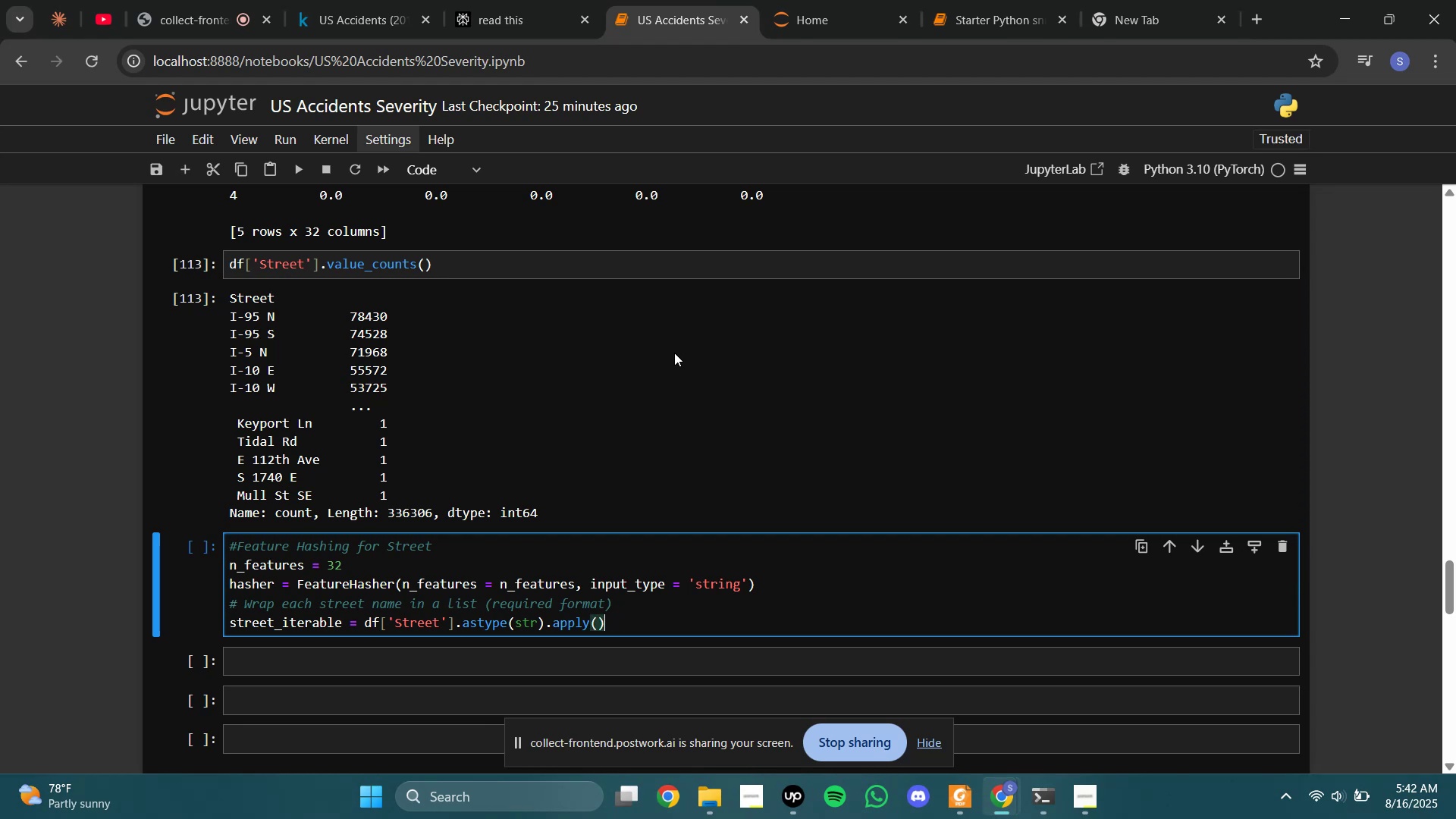 
 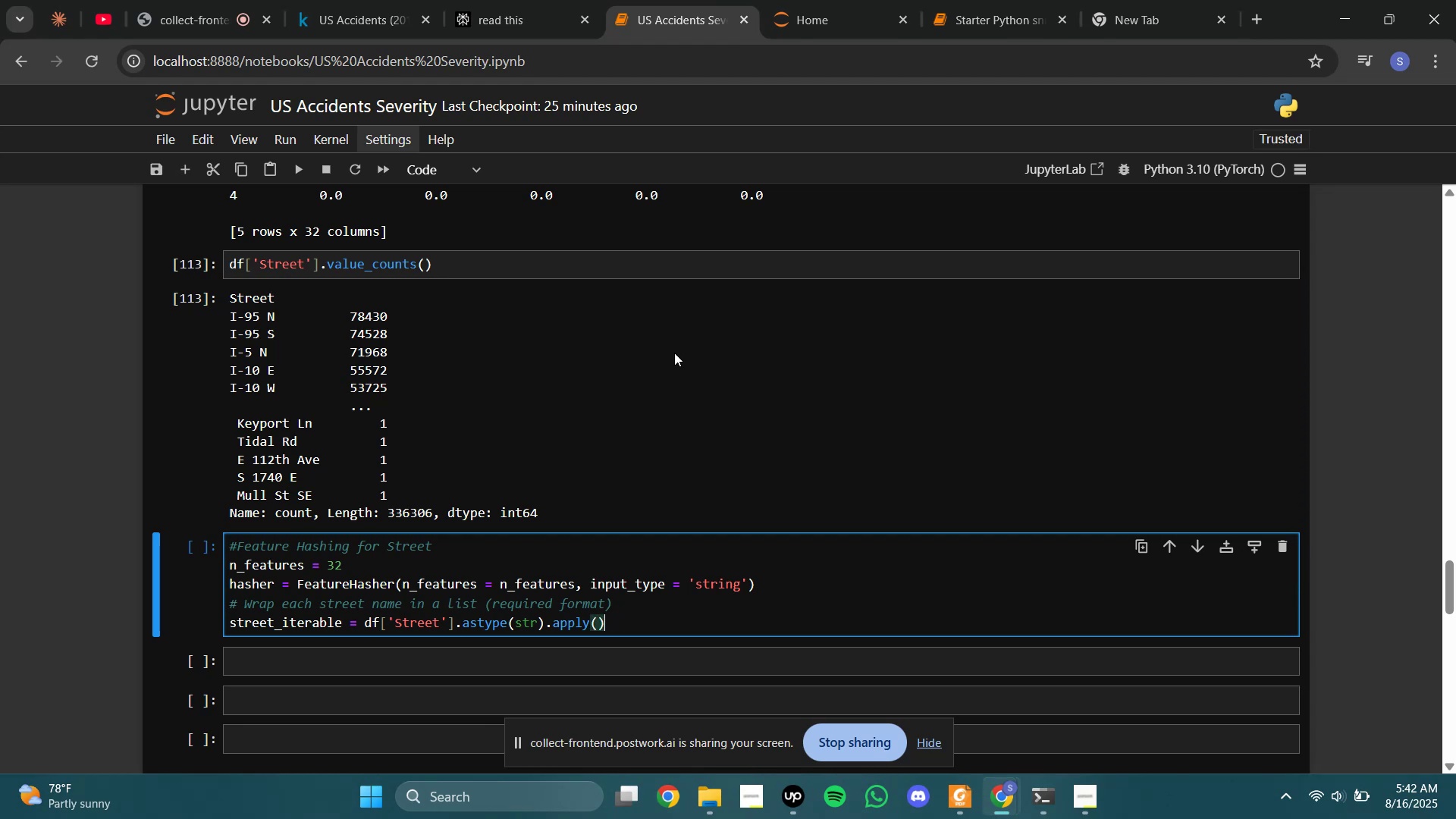 
key(ArrowLeft)
 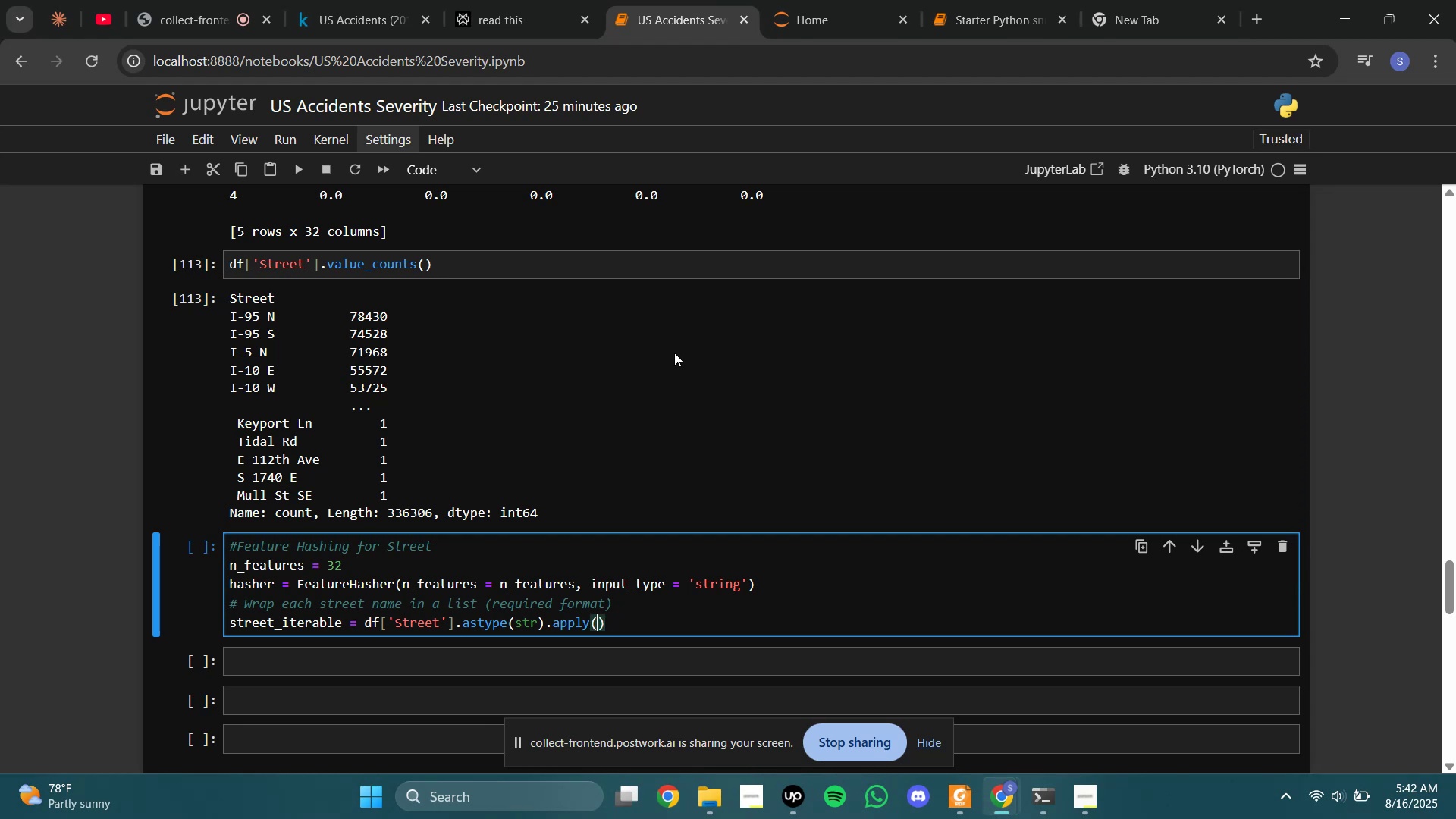 
type(lambda x : [])
 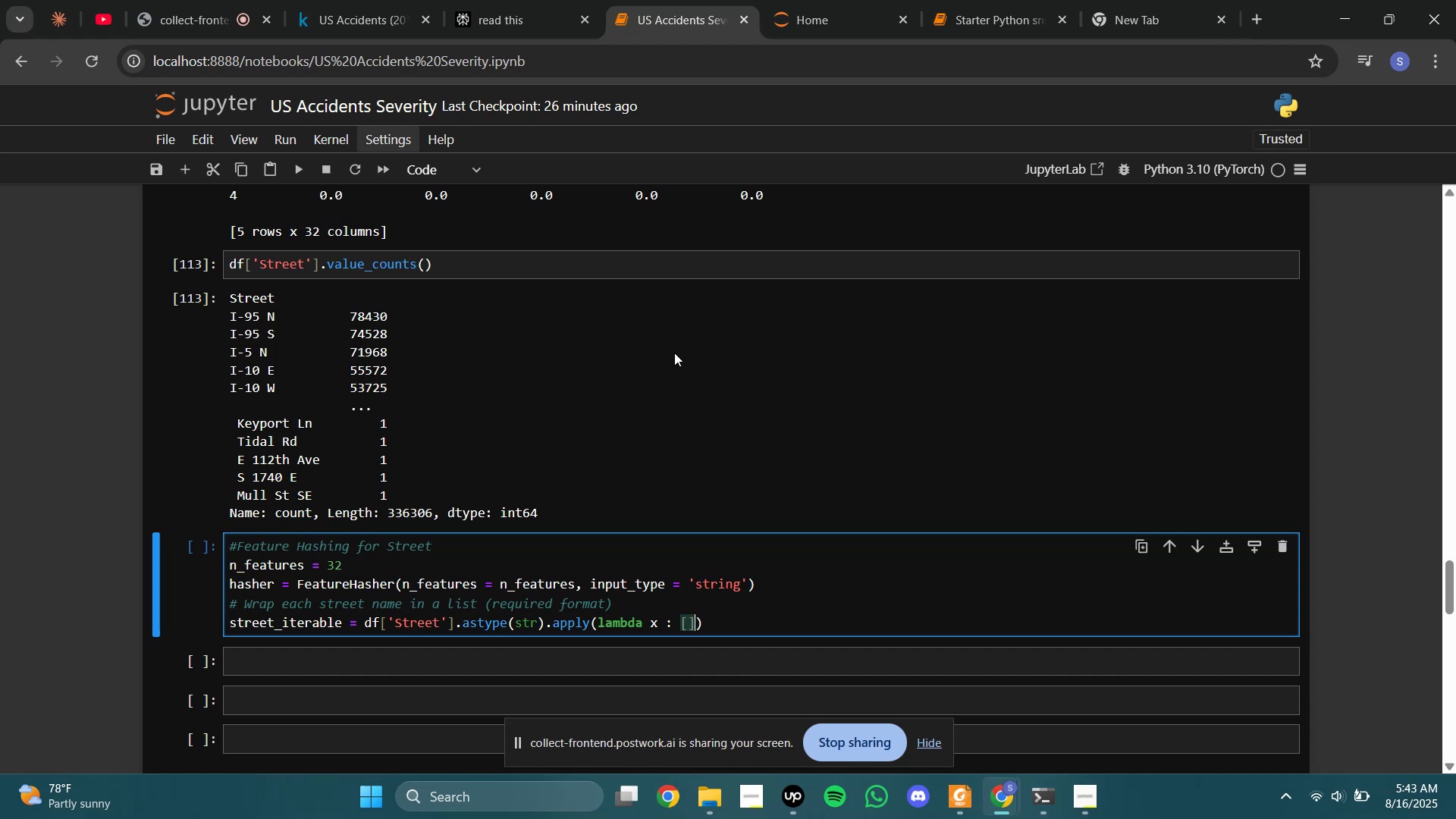 
key(ArrowLeft)
 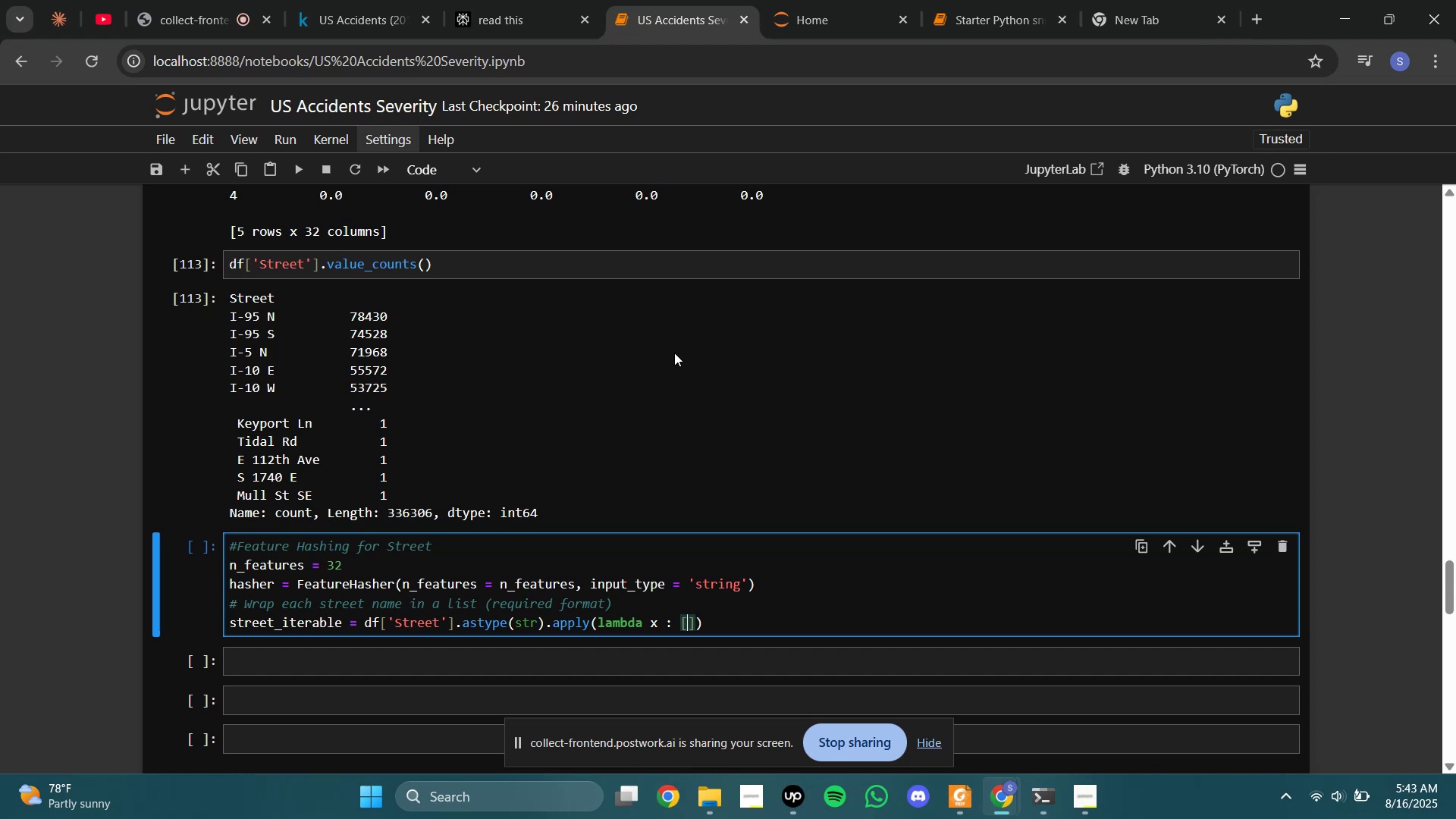 
key(X)
 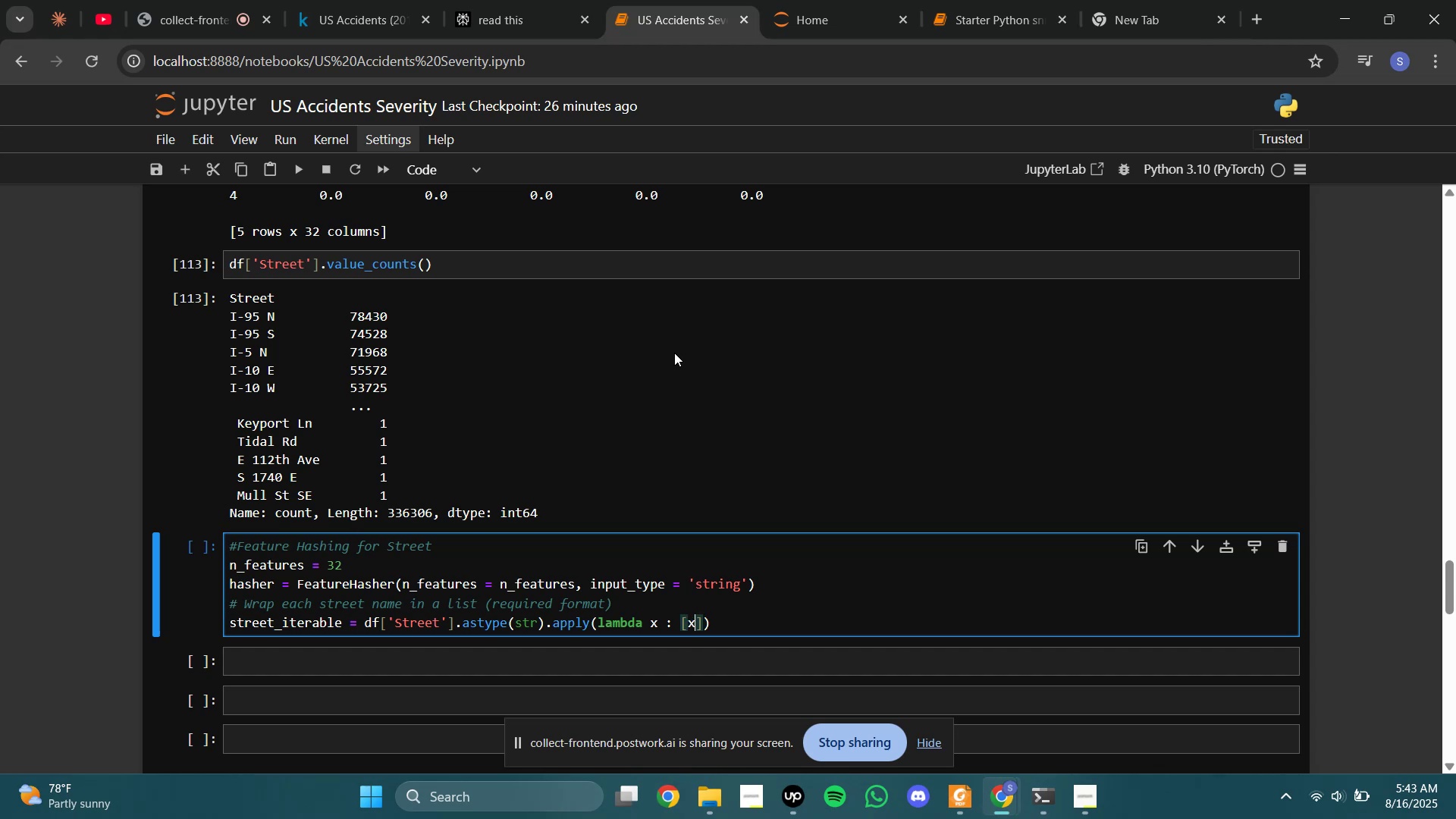 
key(ArrowRight)
 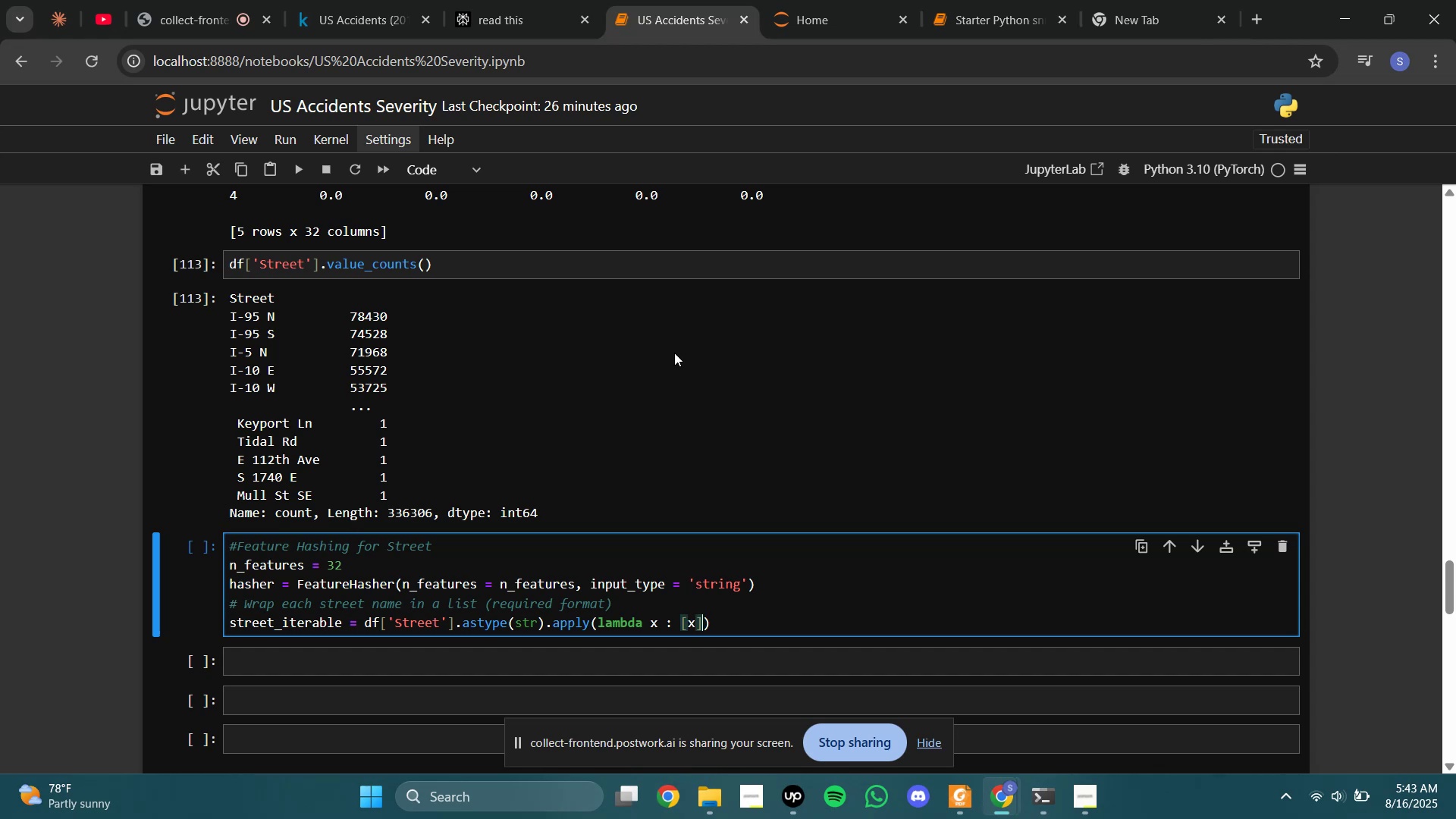 
key(ArrowRight)
 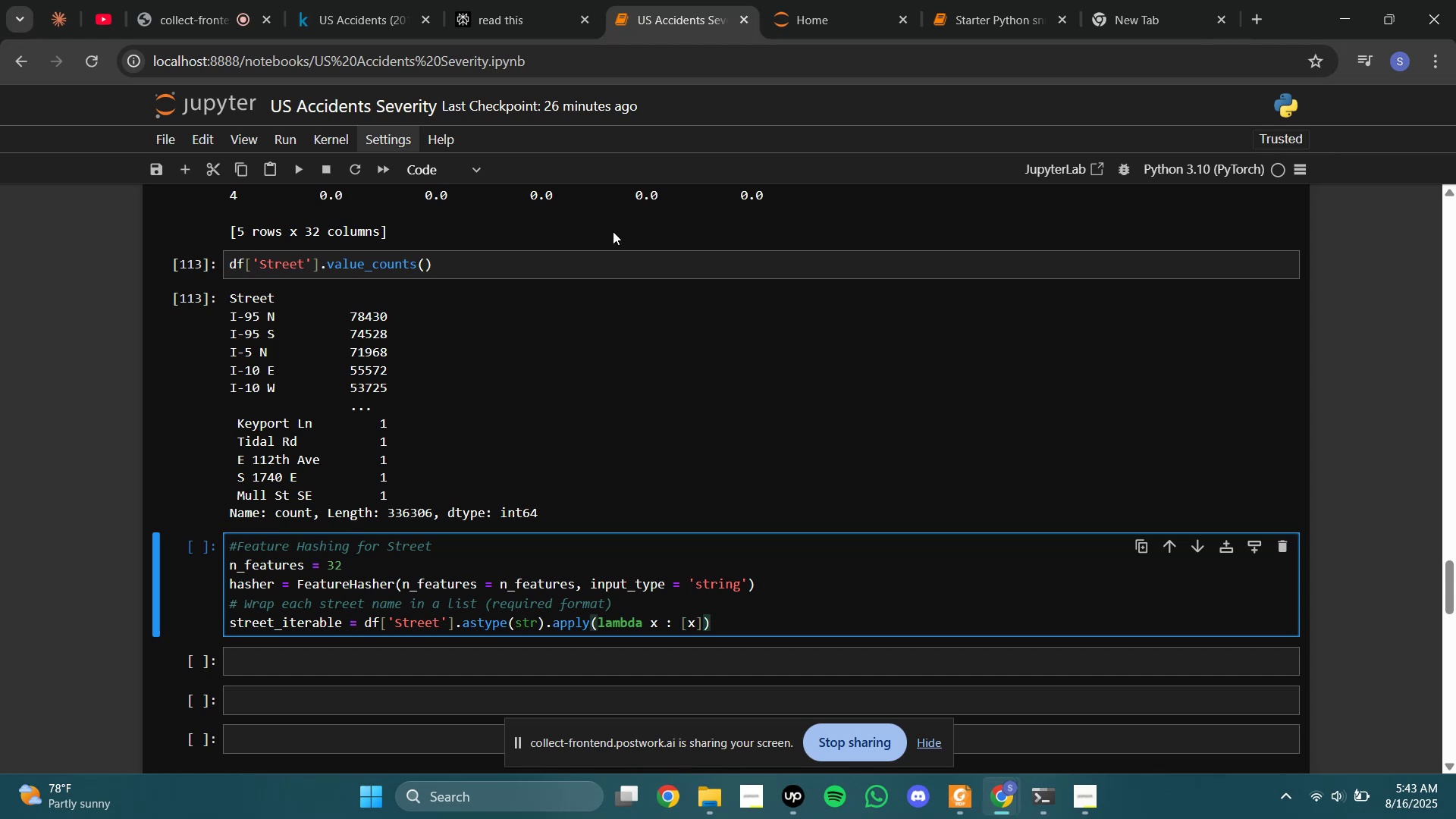 
left_click([554, 0])
 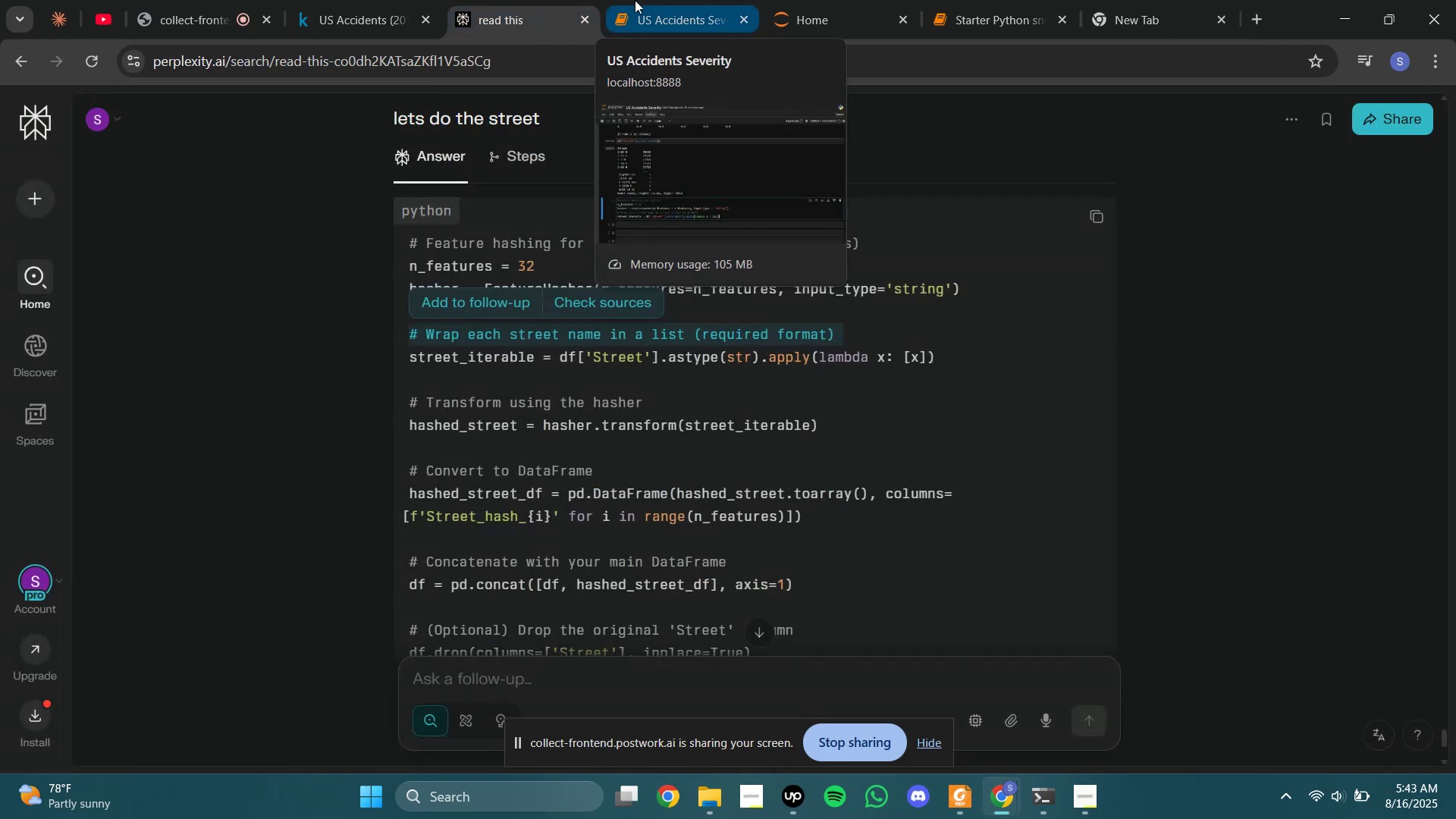 
left_click([635, 0])
 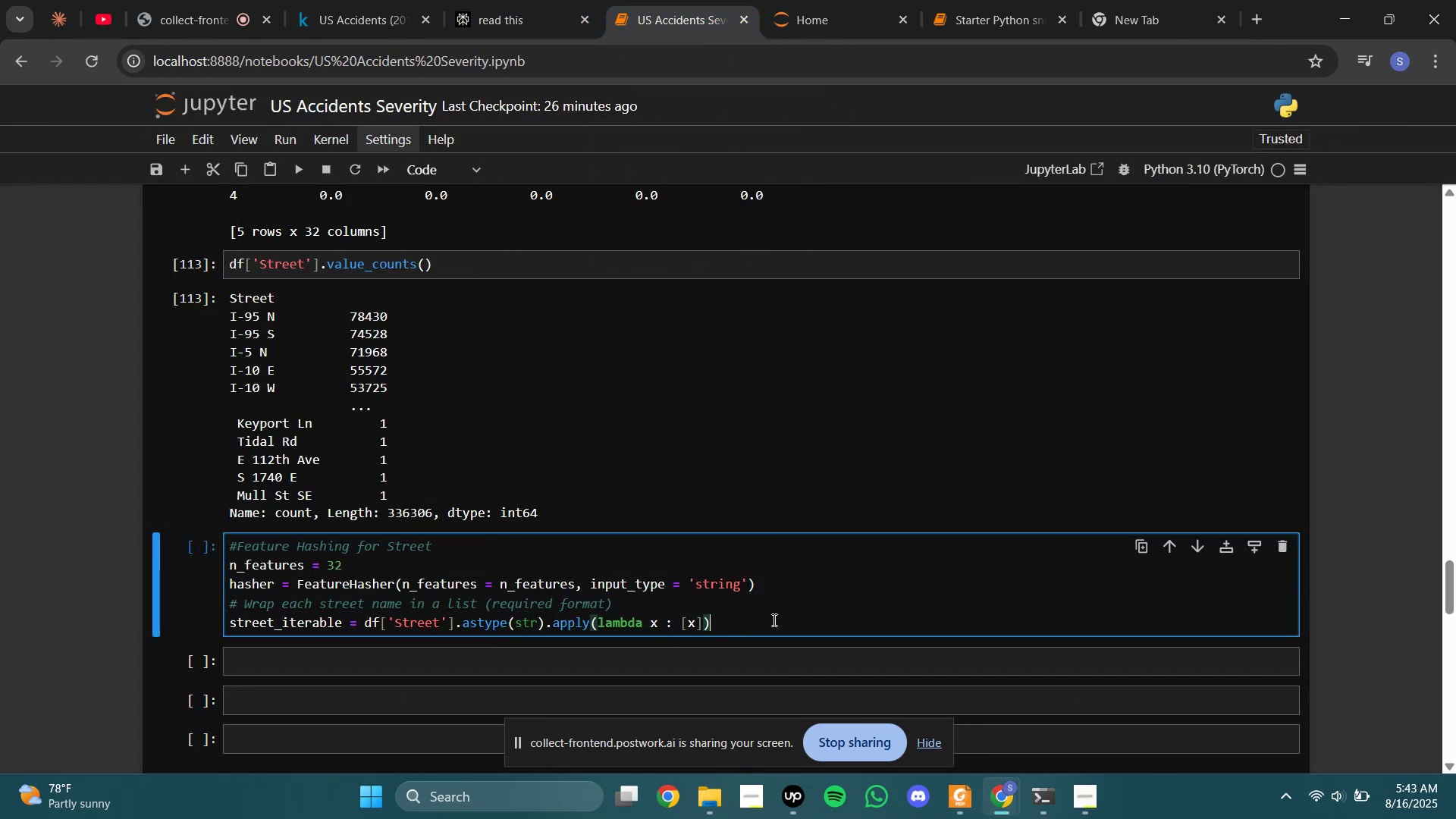 
key(Enter)
 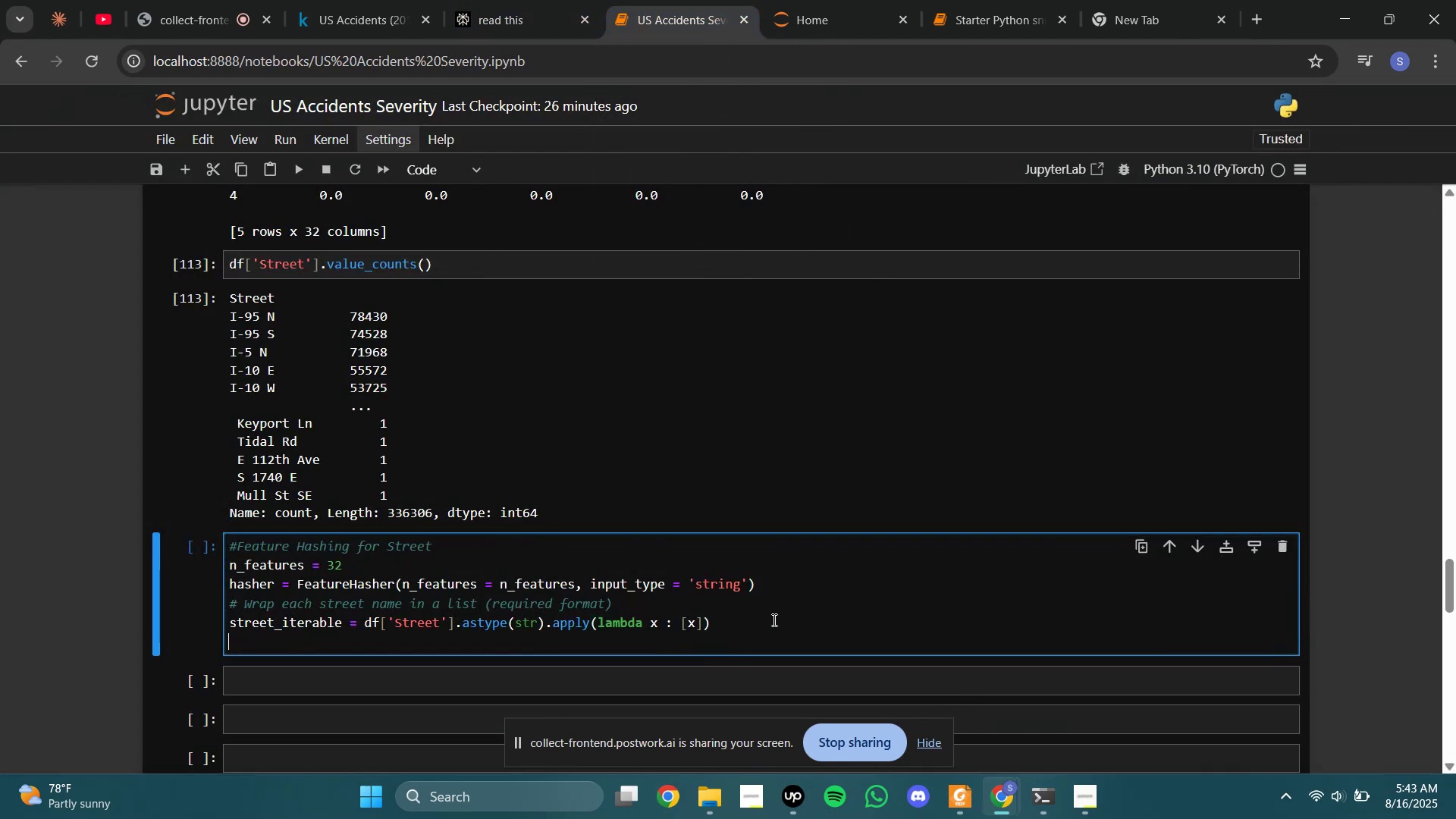 
type(hasehd)
key(Backspace)
key(Backspace)
key(Backspace)
type(hed_street = )
 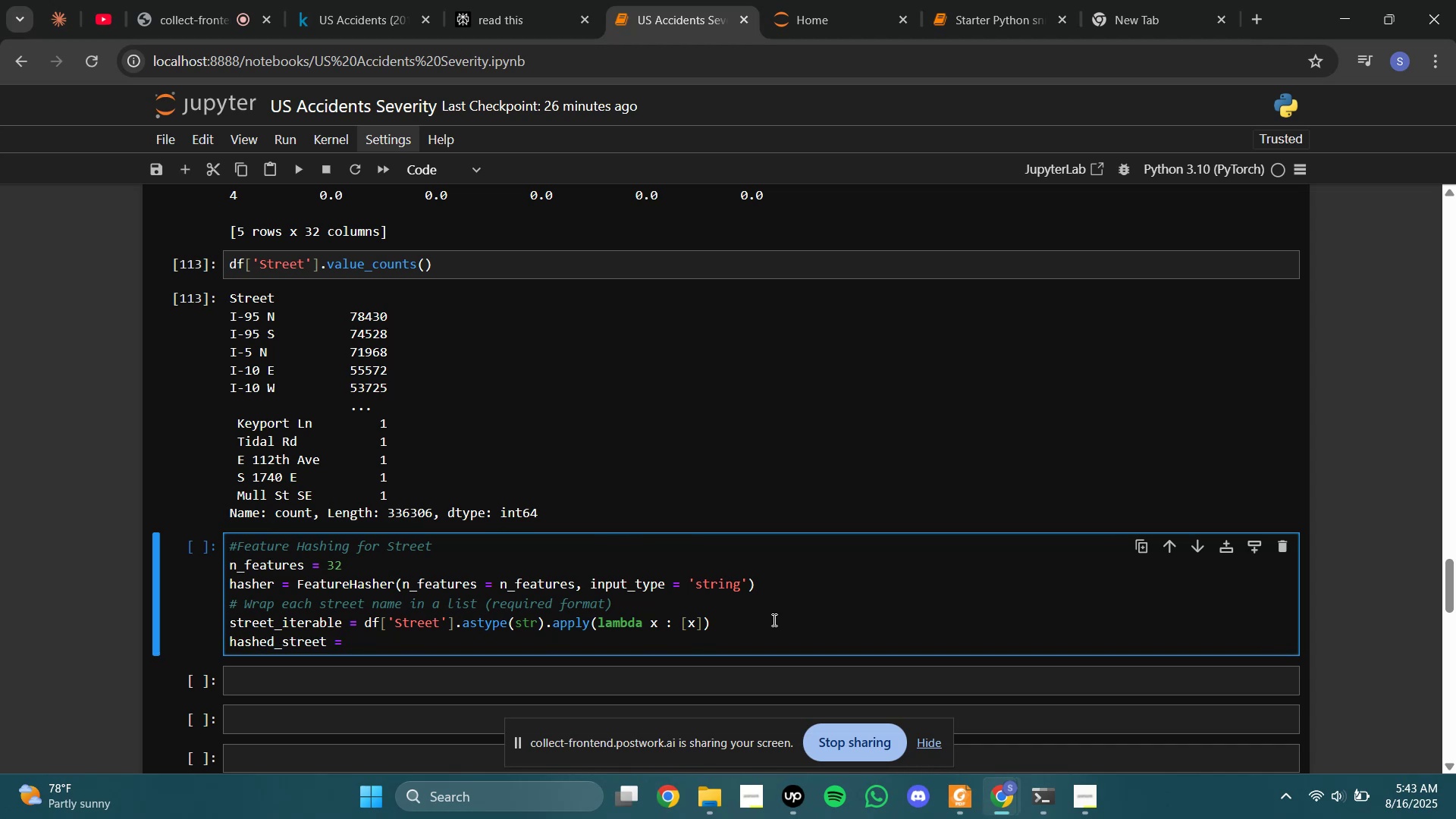 
type(hasher.transform())
 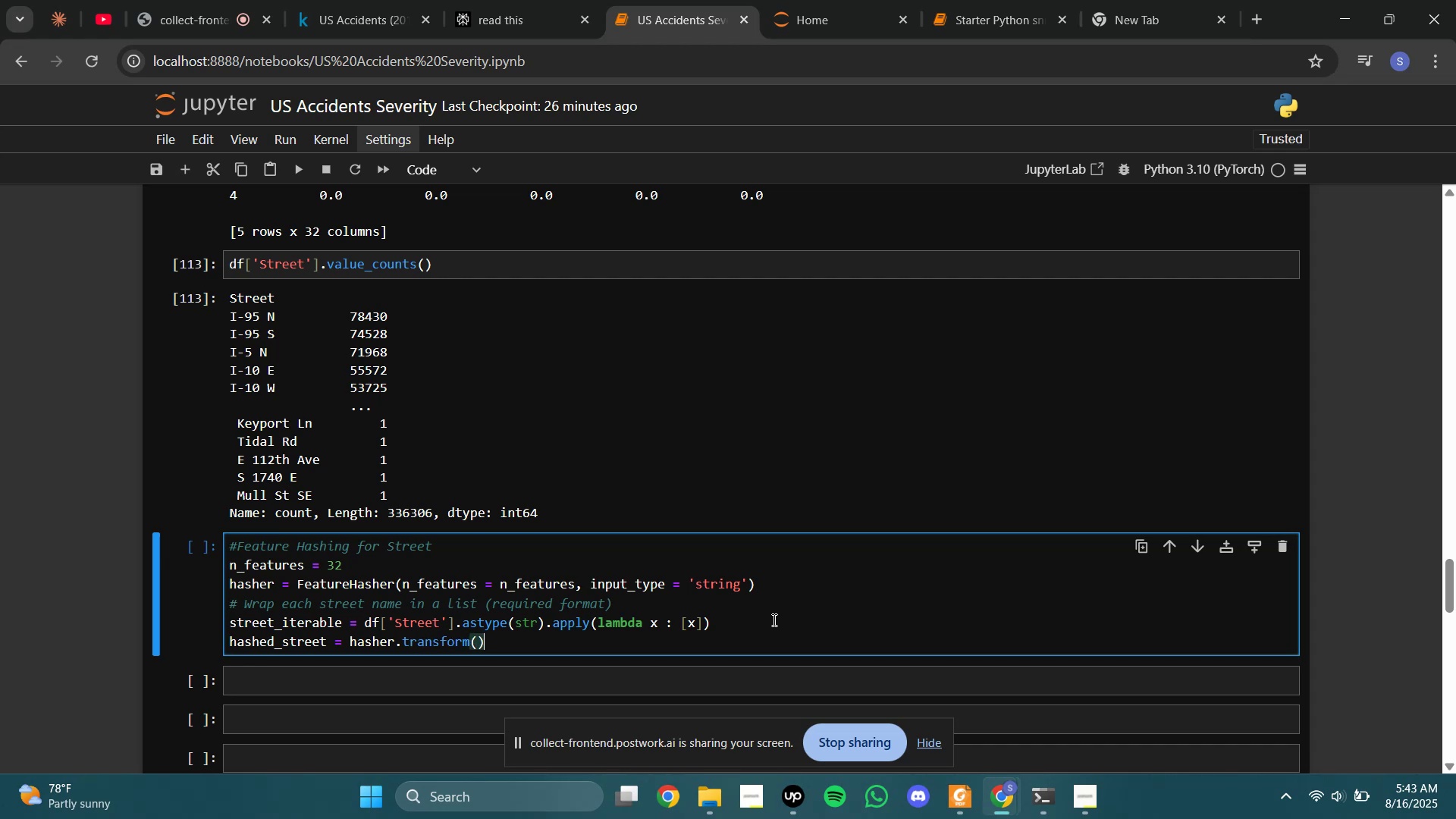 
key(ArrowLeft)
 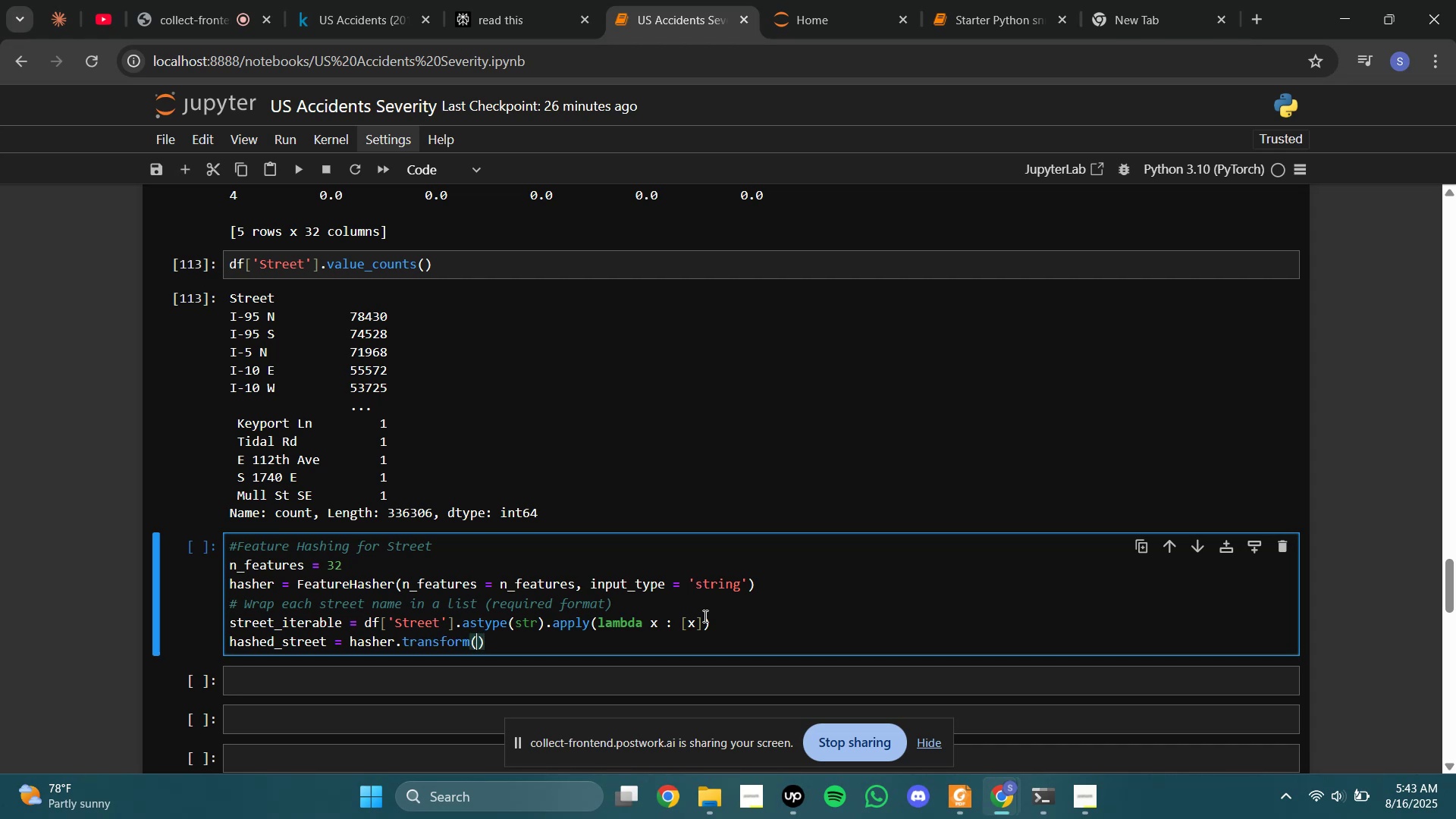 
type(df[])
 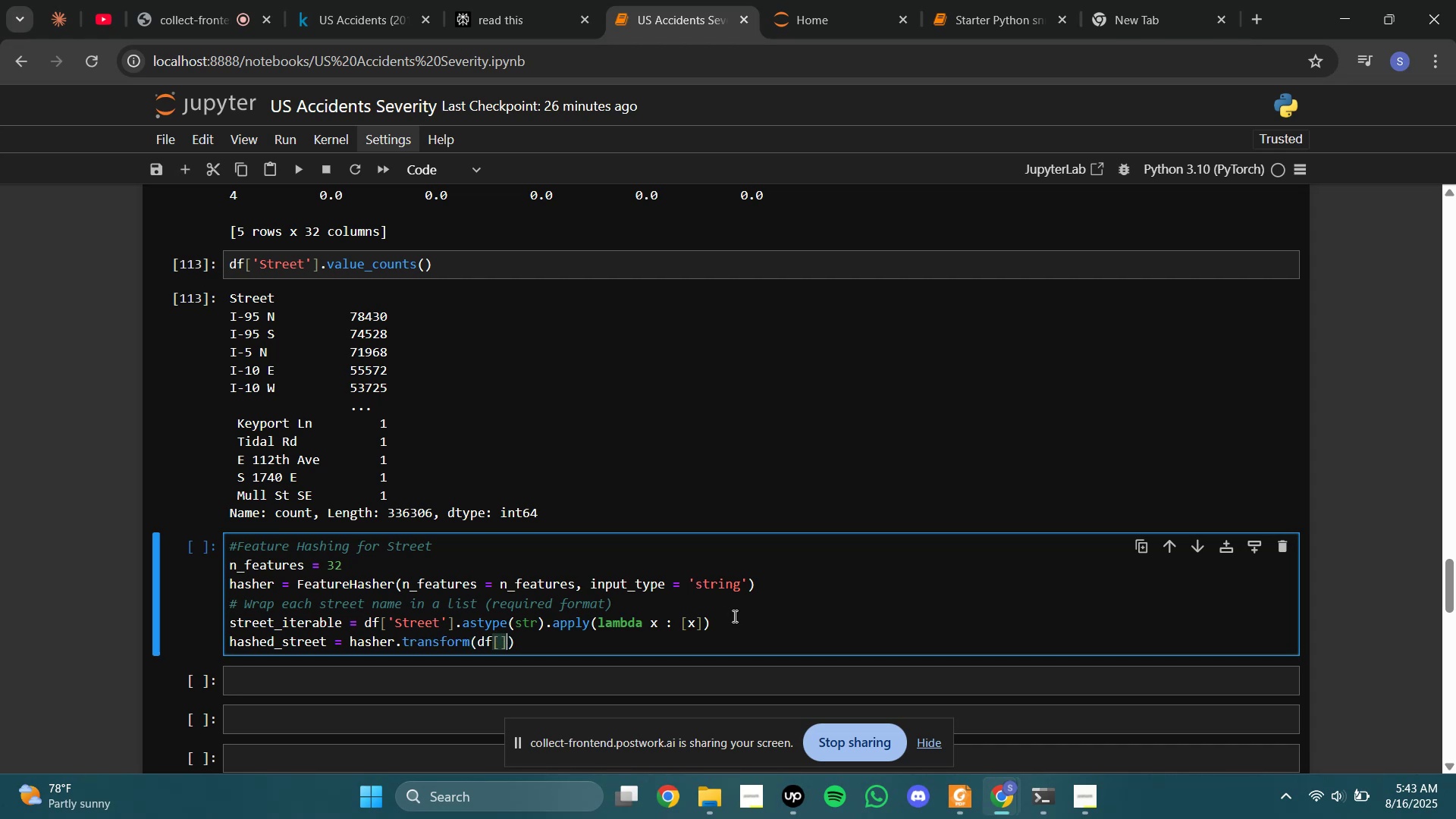 
key(ArrowLeft)
 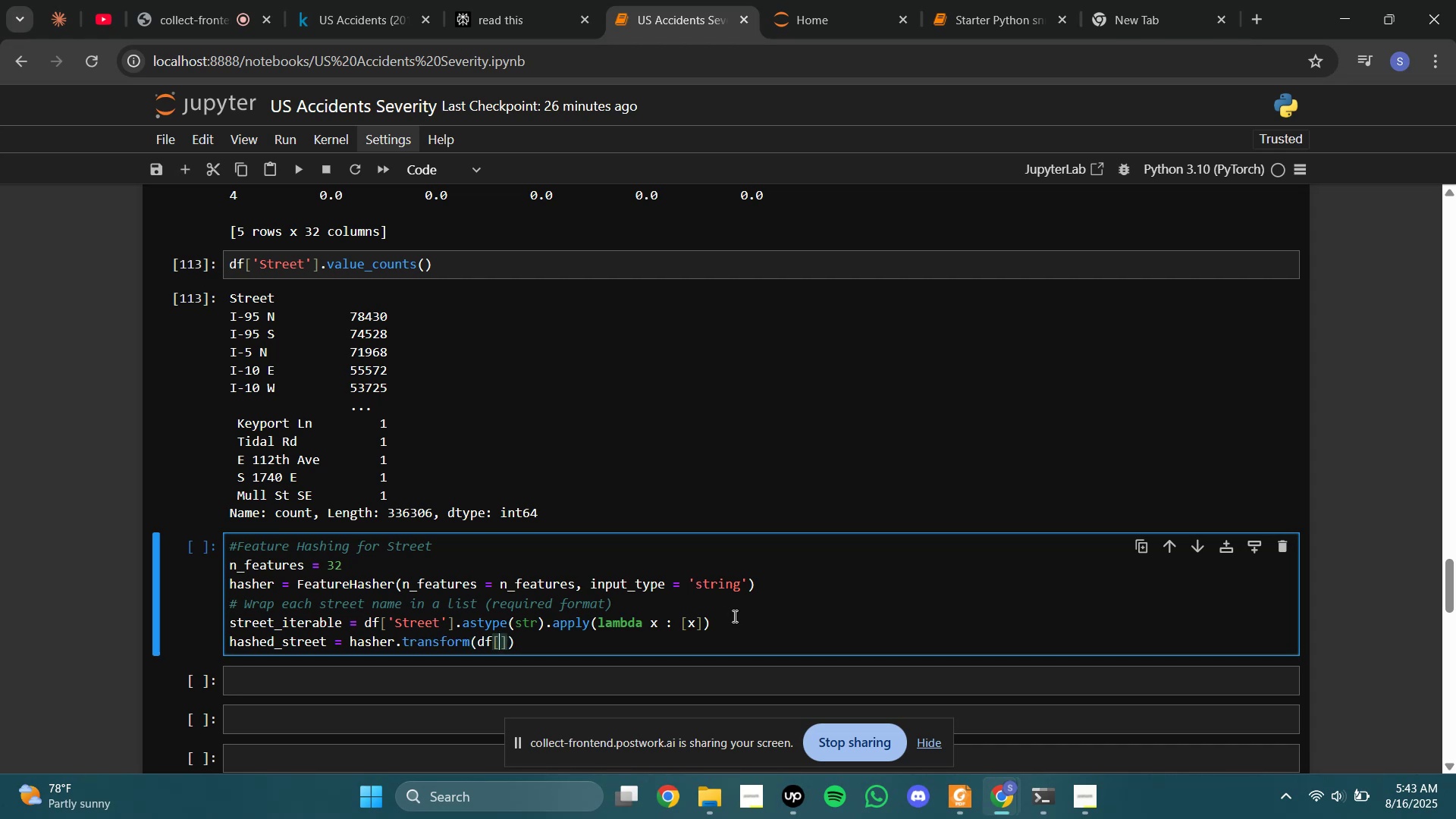 
key(Quote)
 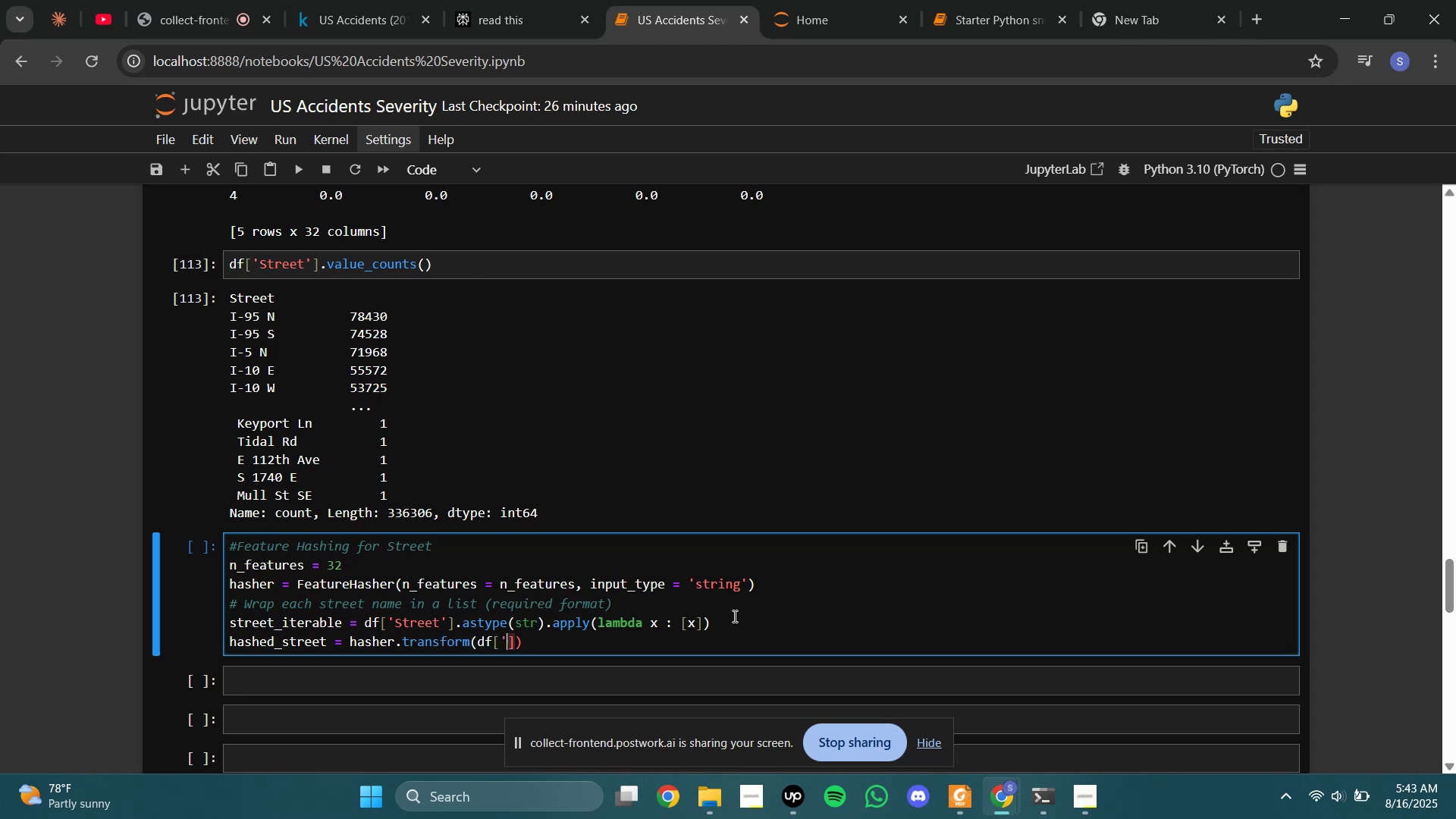 
key(Quote)
 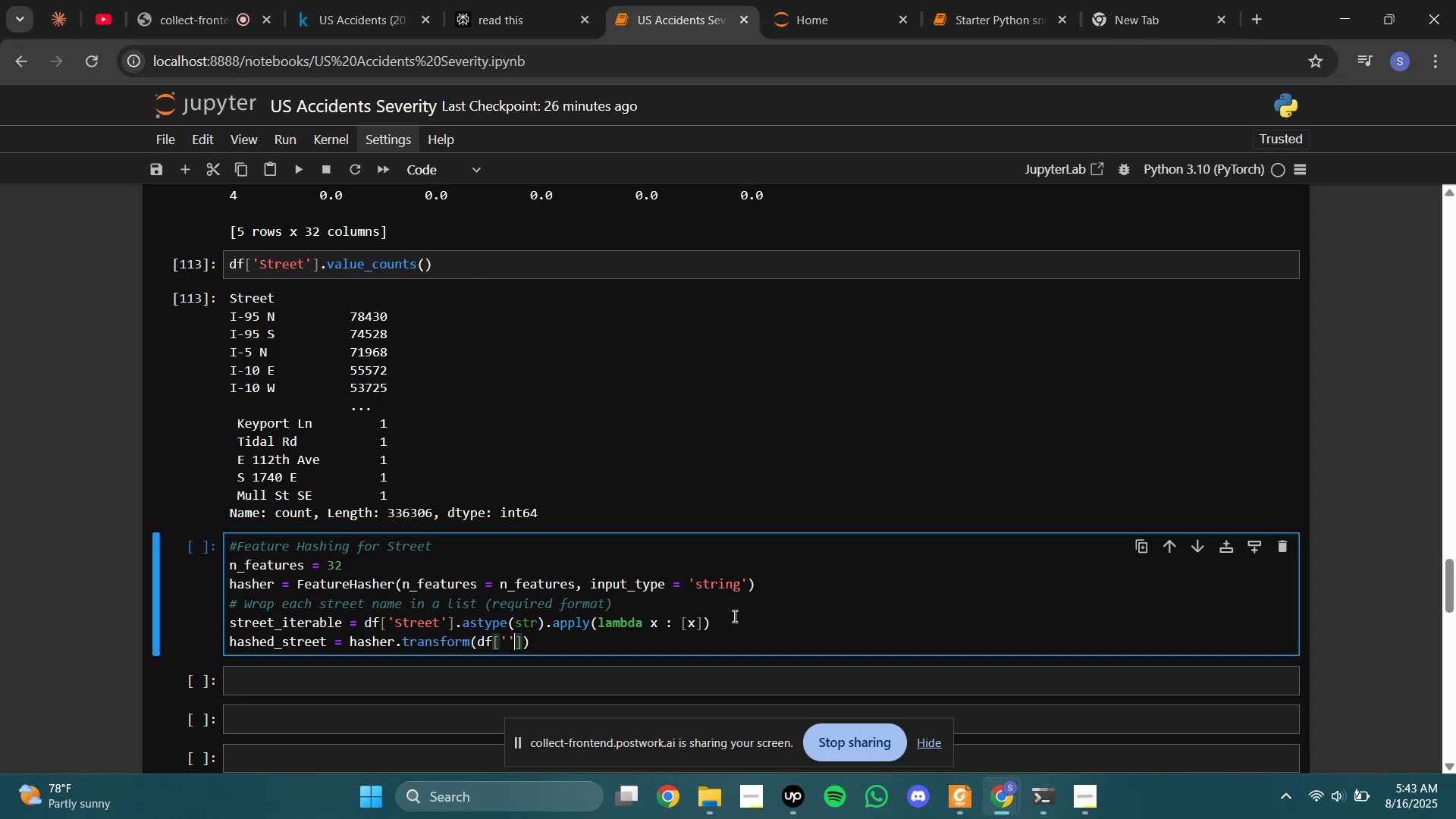 
key(ArrowLeft)
 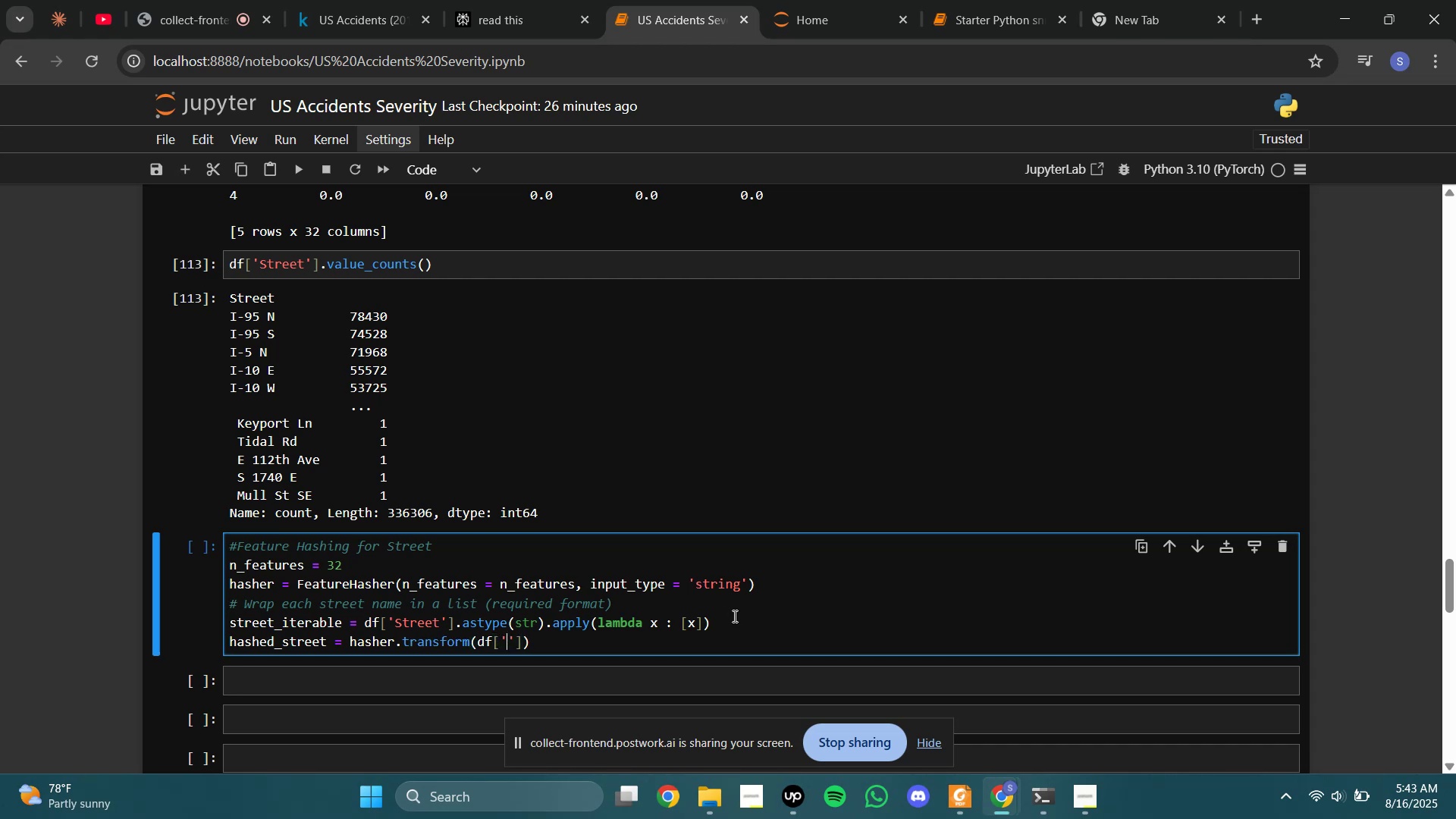 
type(Street)
 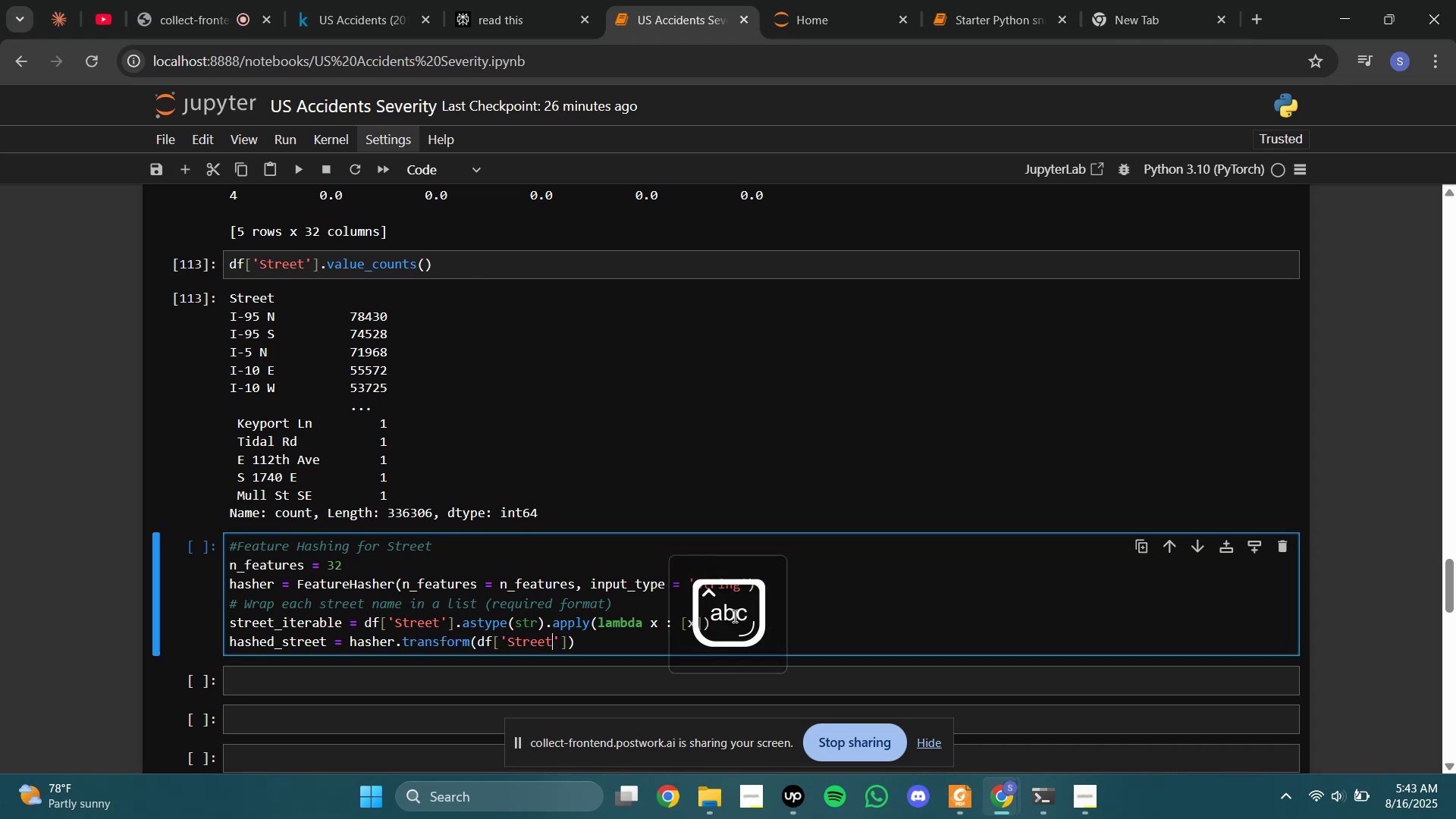 
key(ArrowRight)
 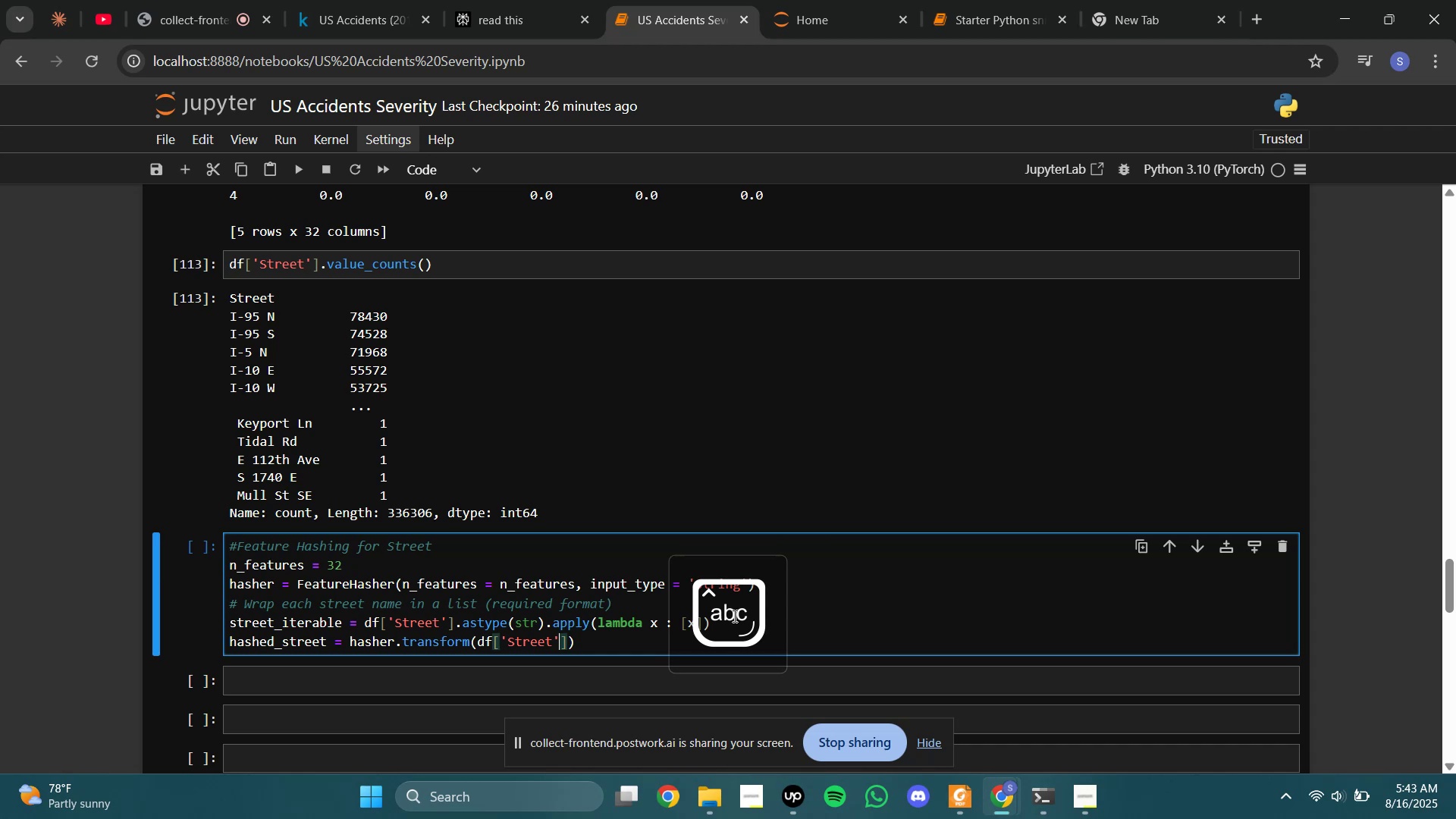 
key(ArrowRight)
 